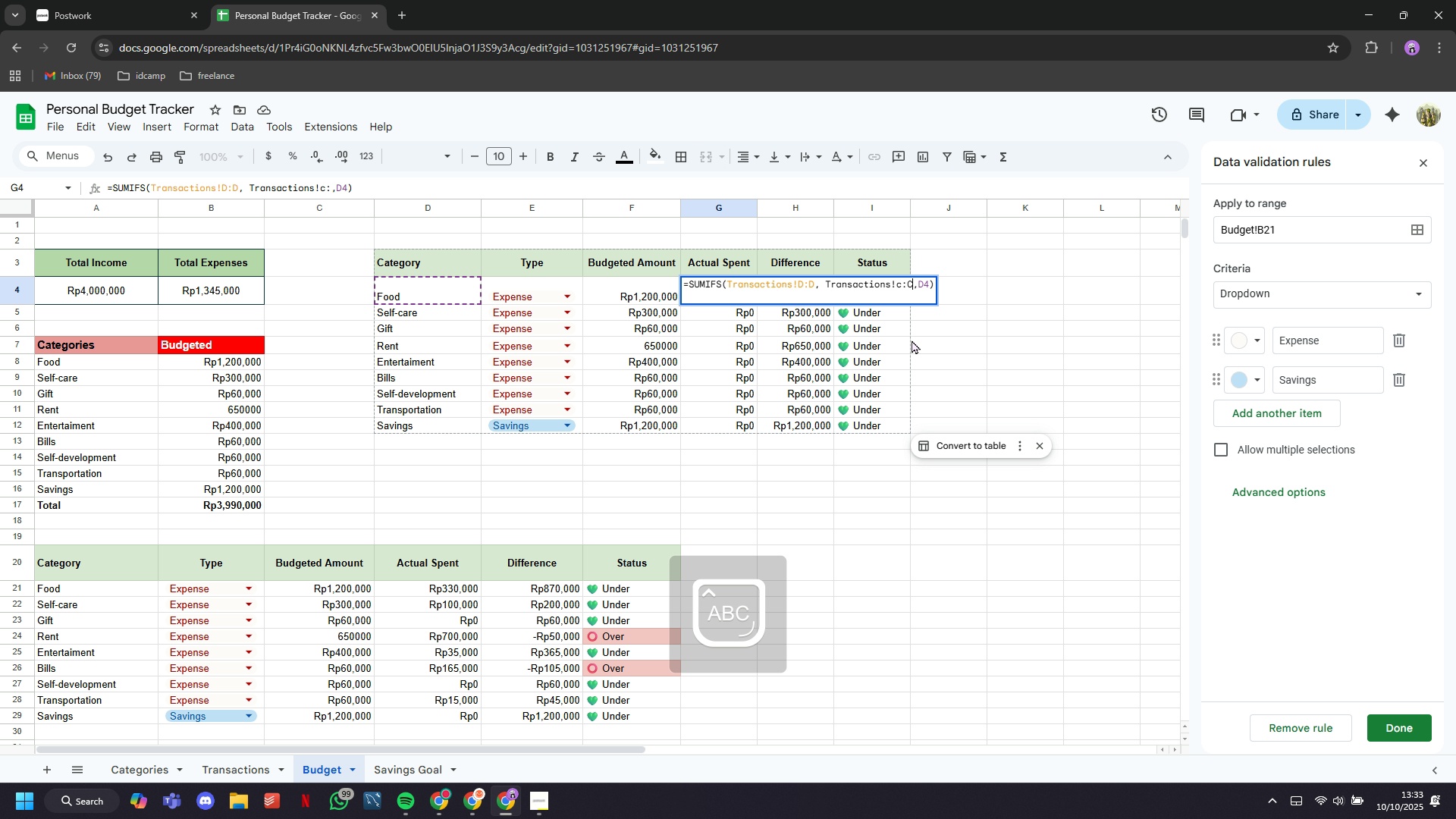 
key(C)
 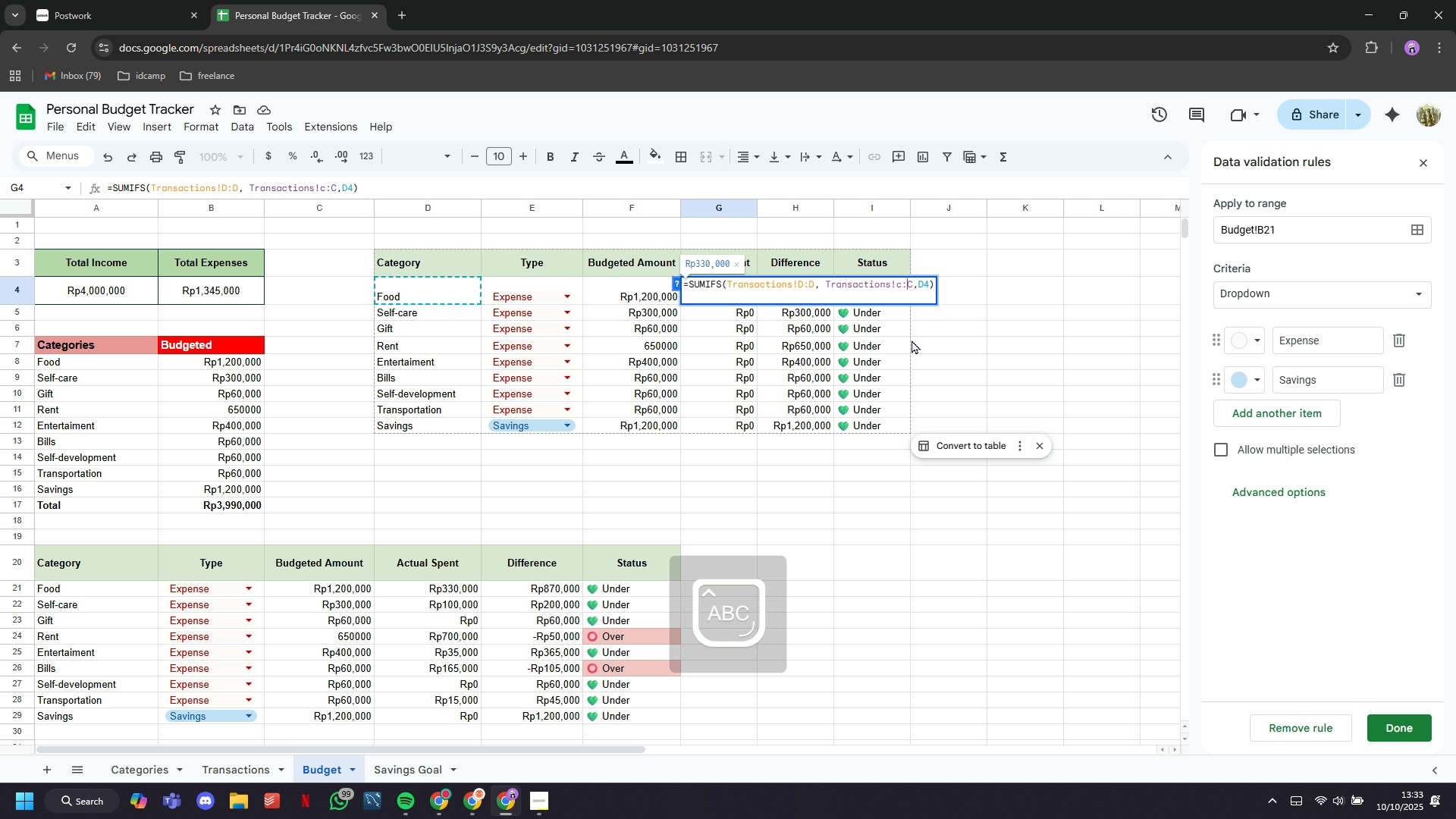 
key(ArrowLeft)
 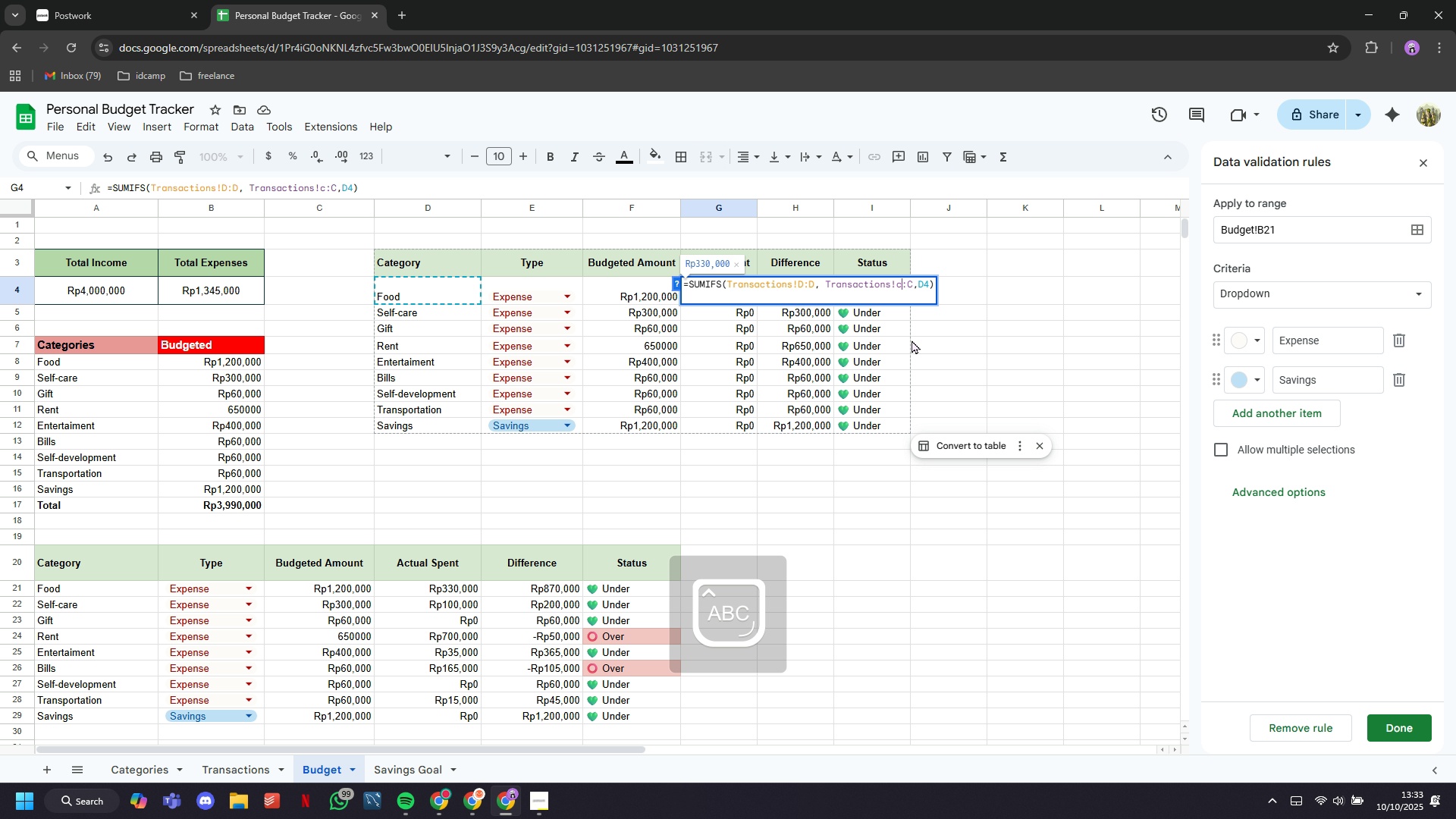 
key(ArrowLeft)
 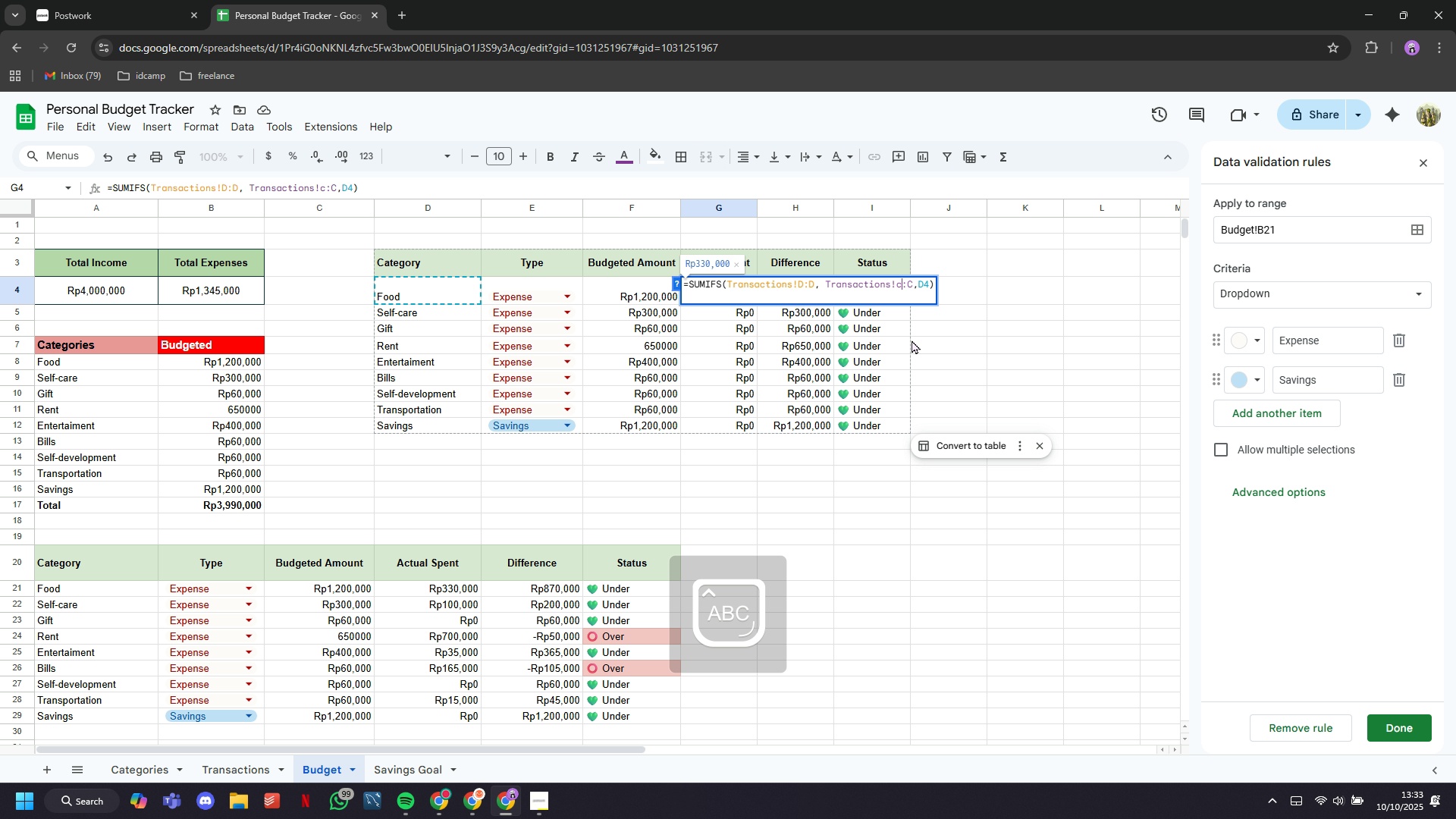 
key(Backspace)
 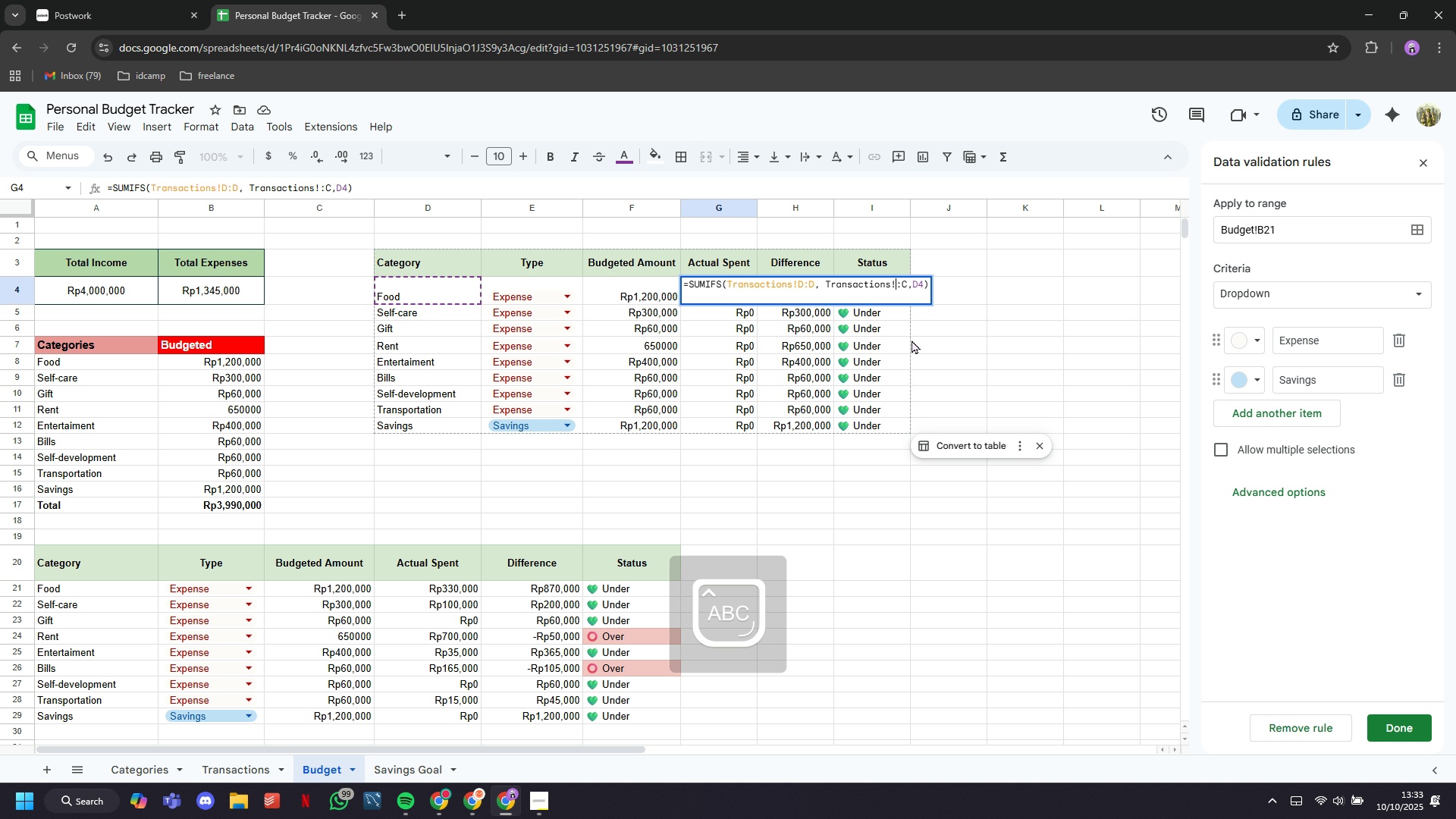 
key(X)
 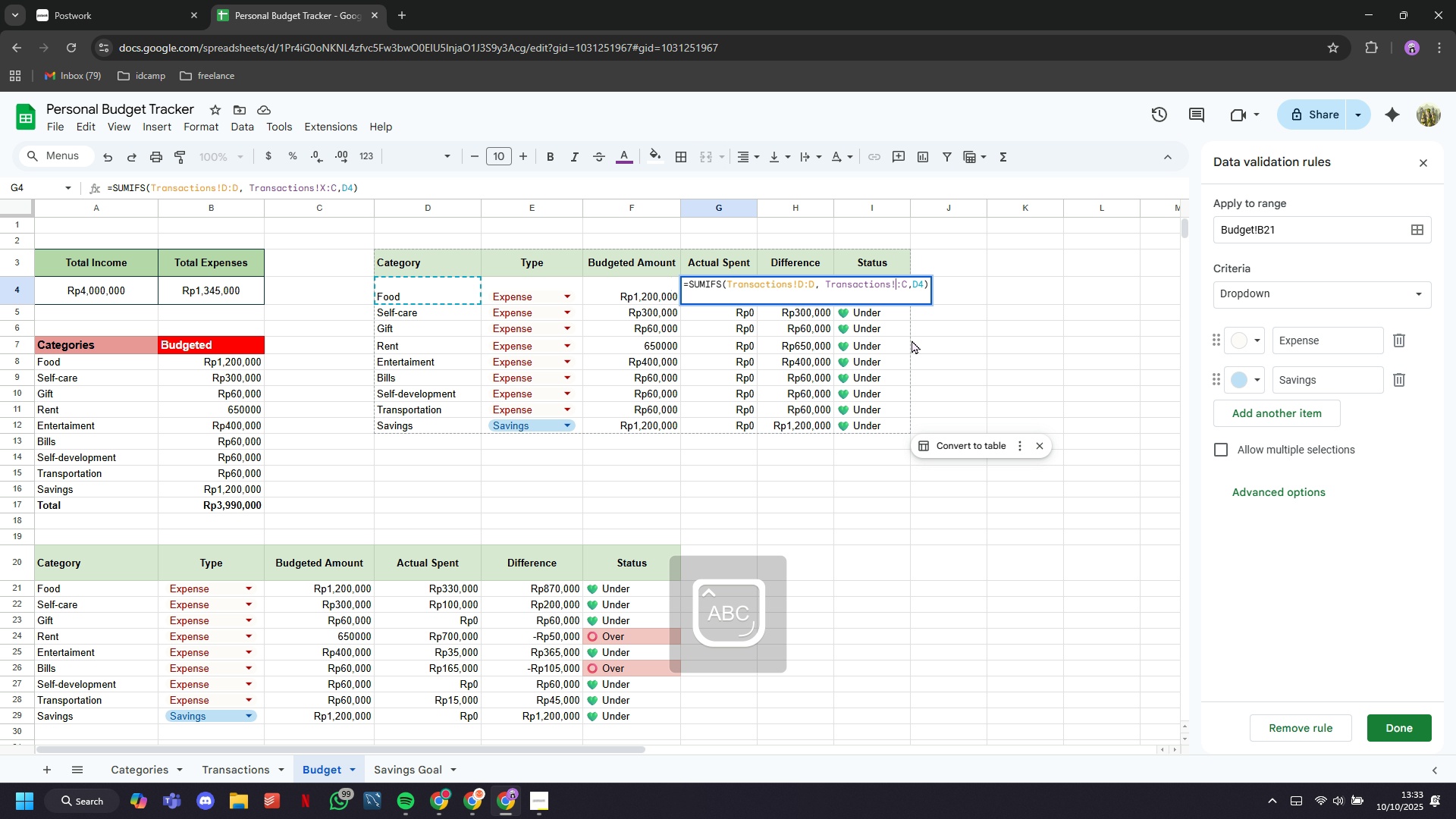 
key(Backspace)
 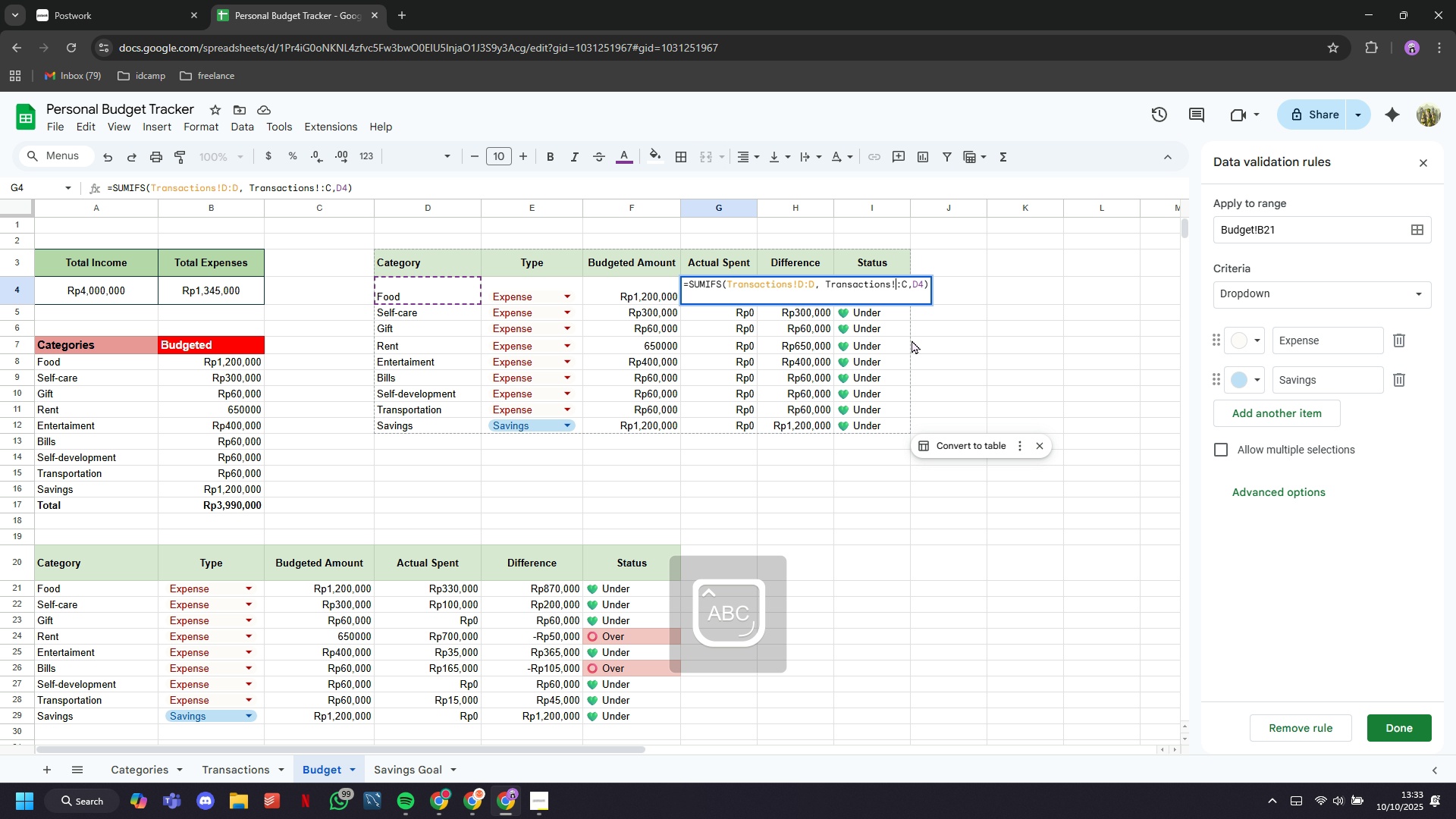 
key(C)
 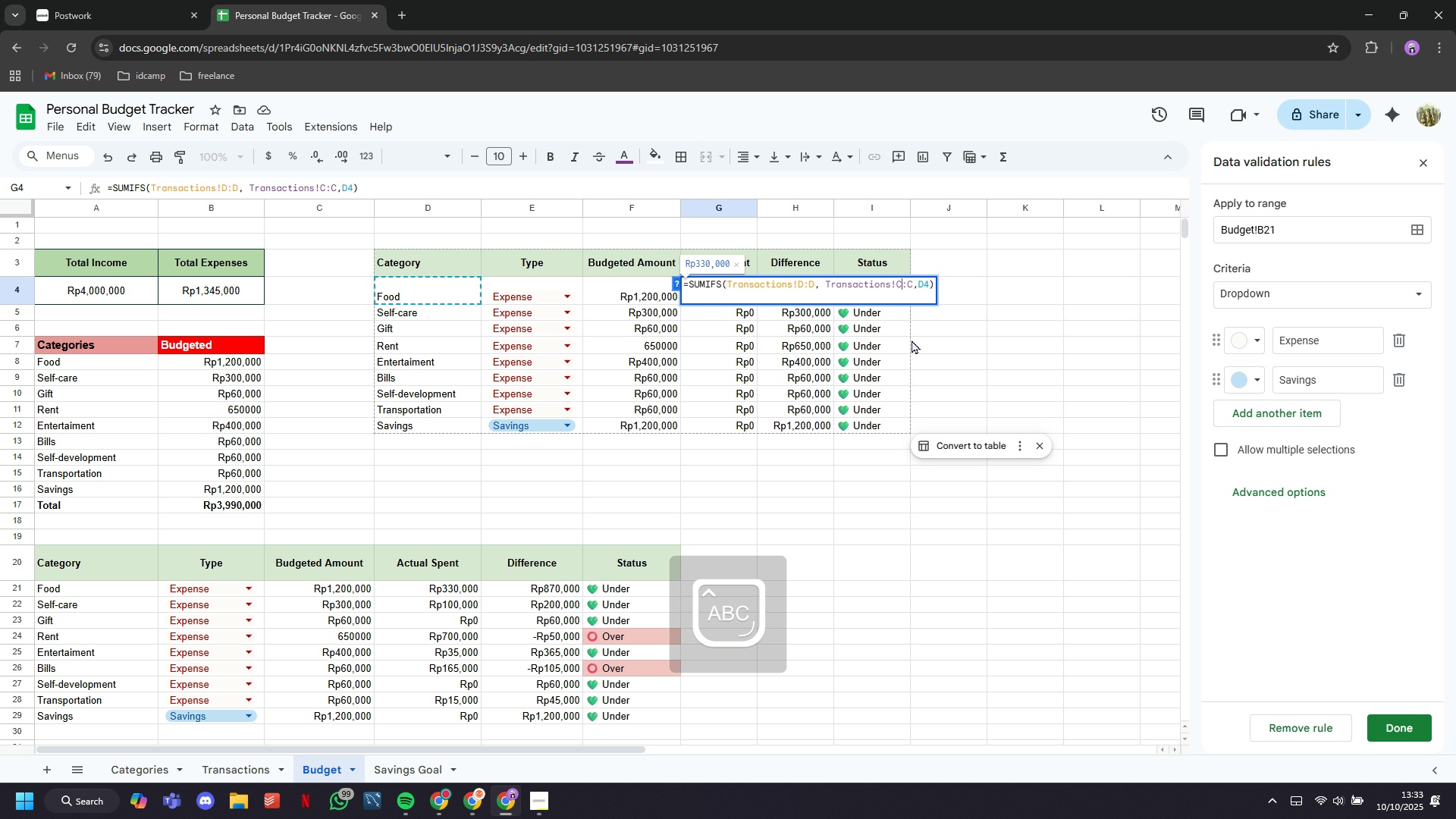 
key(Enter)
 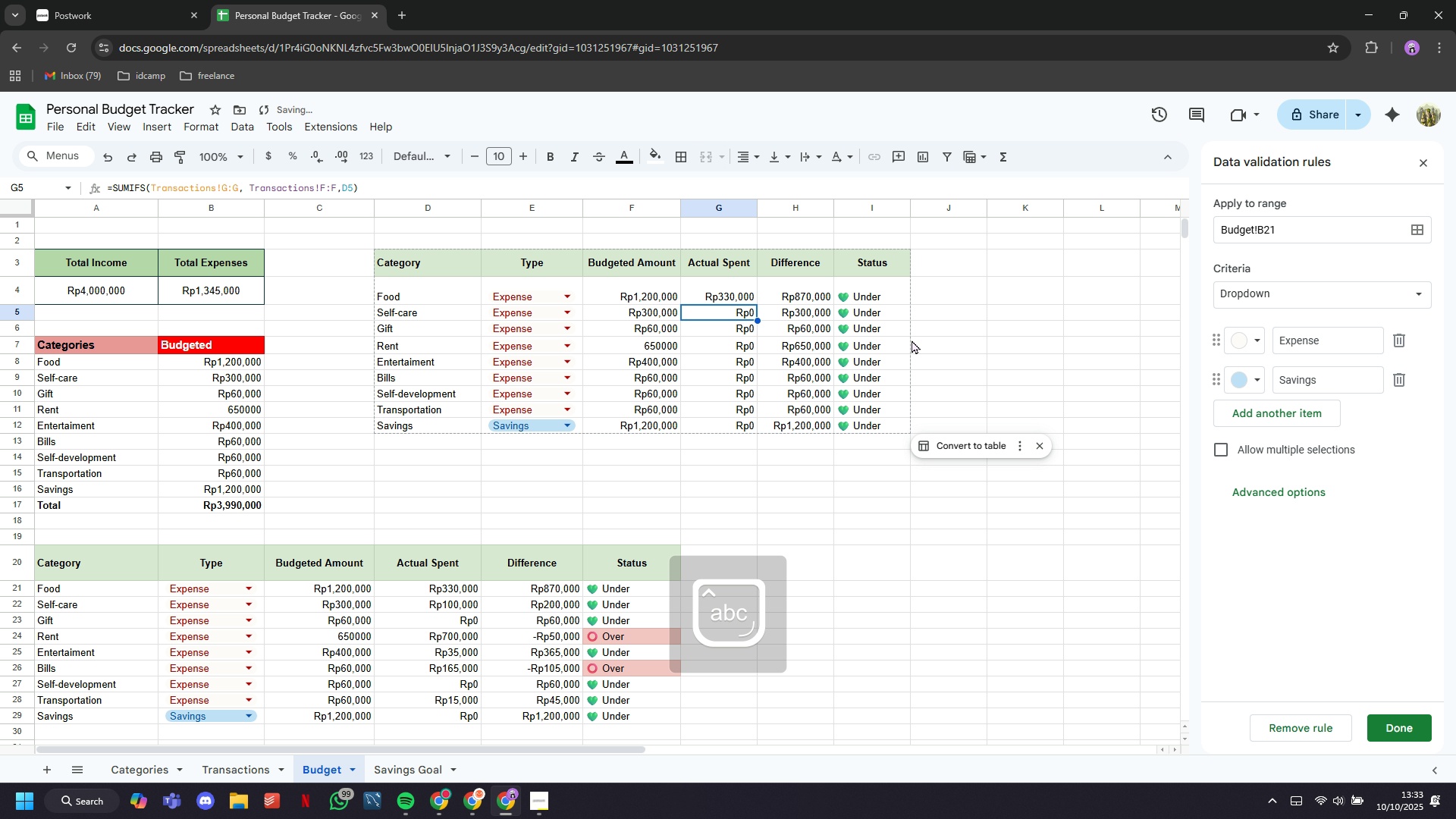 
key(CapsLock)
 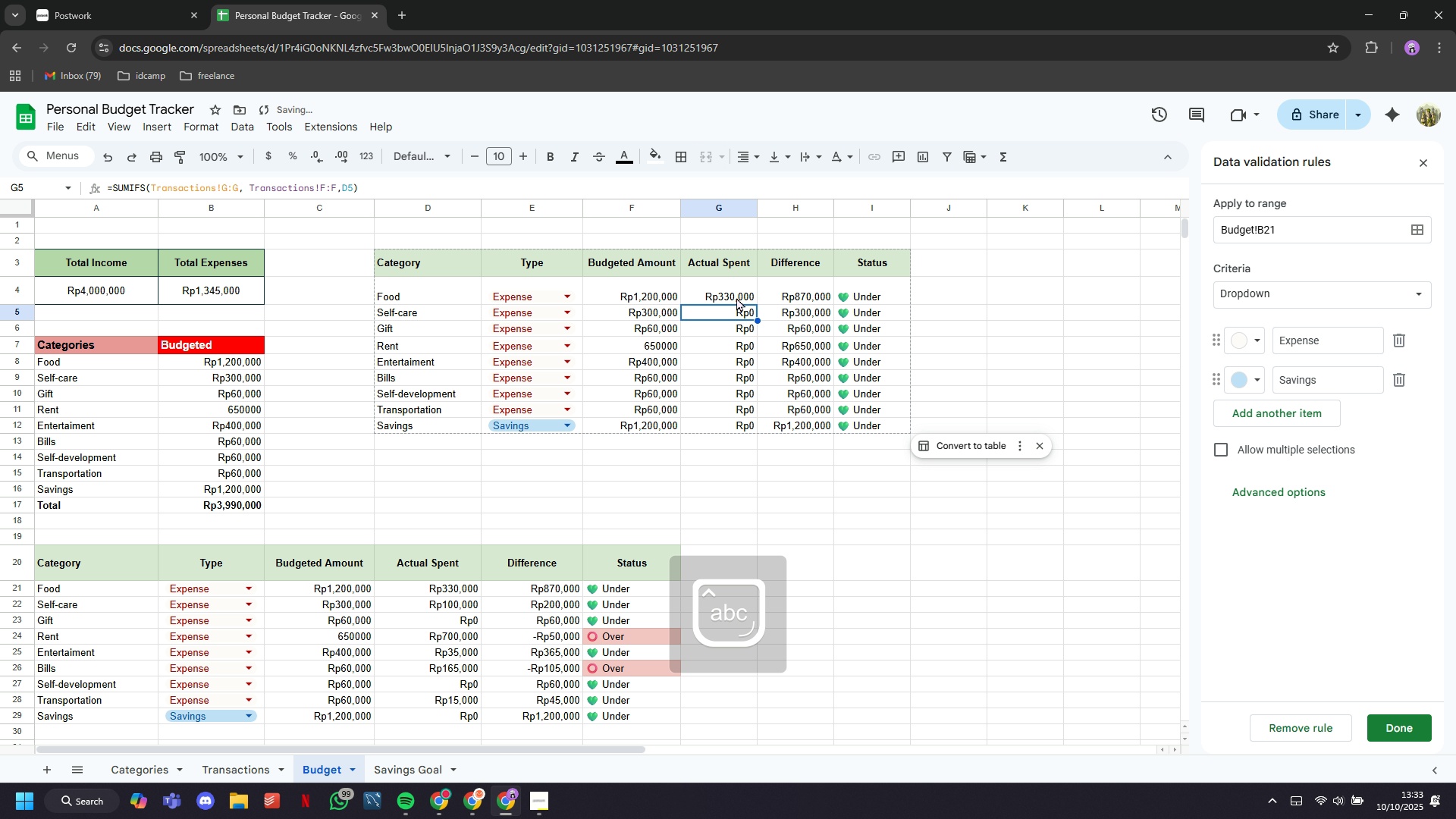 
left_click([735, 291])
 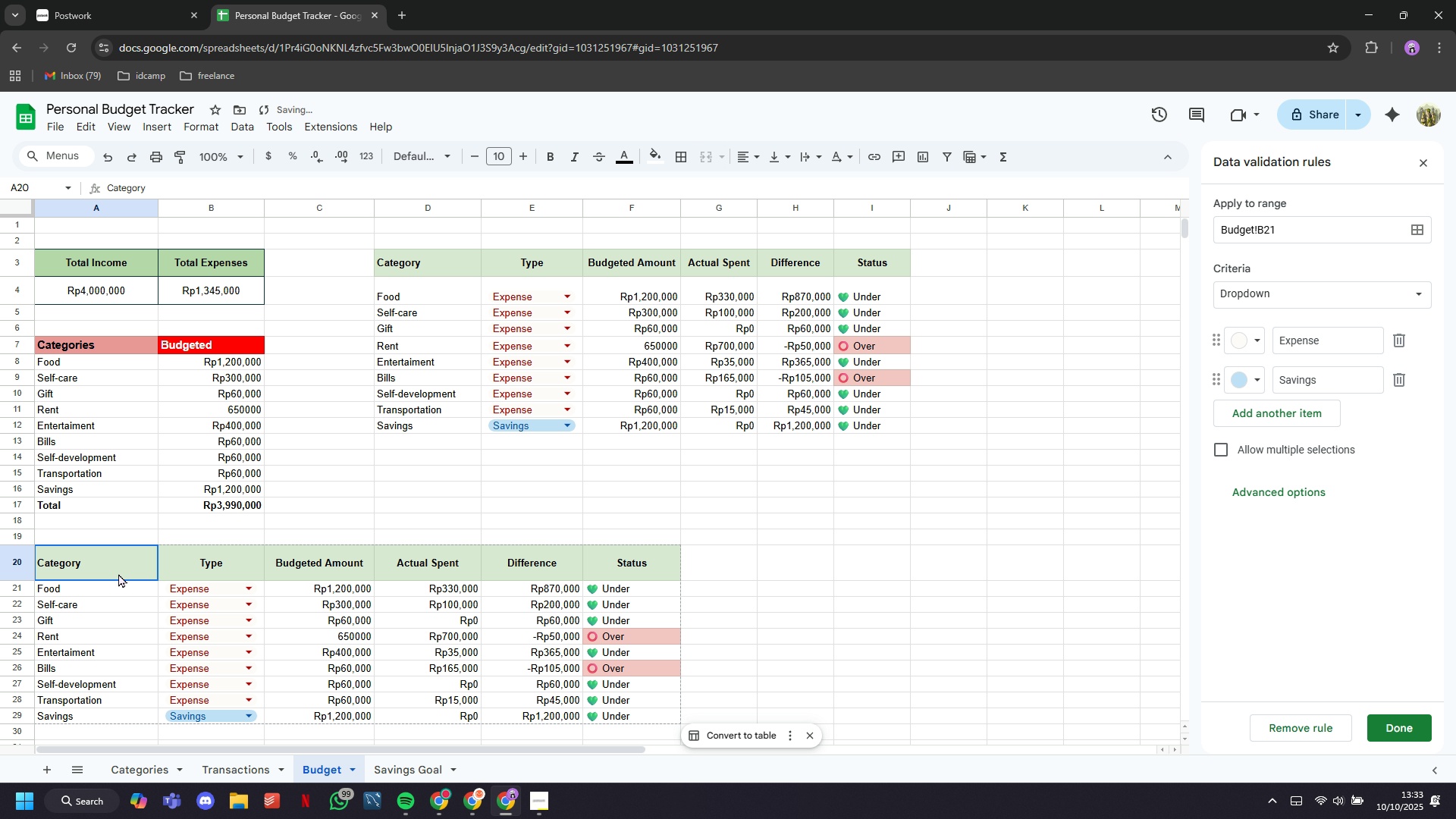 
wait(5.36)
 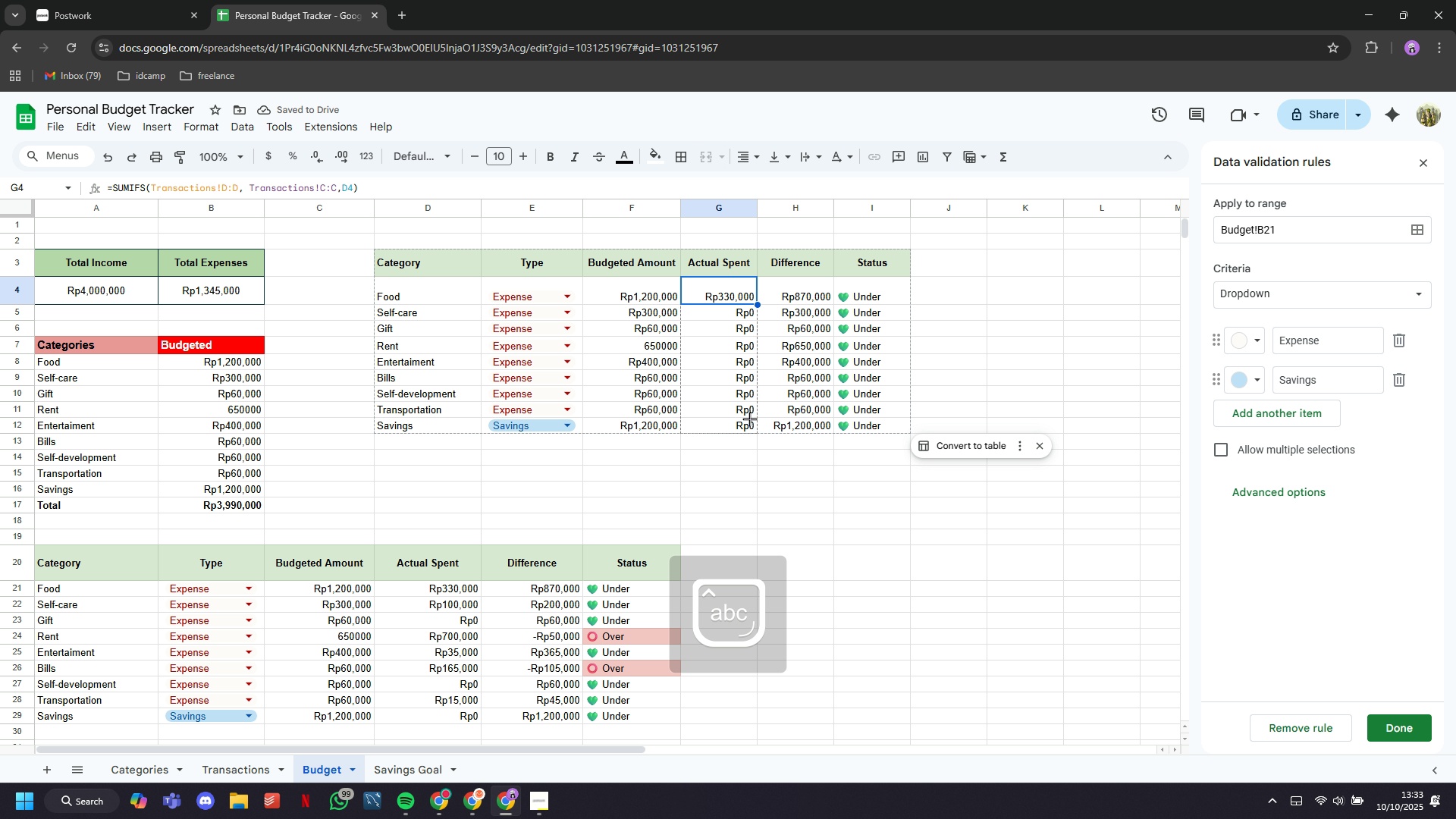 
key(Delete)
 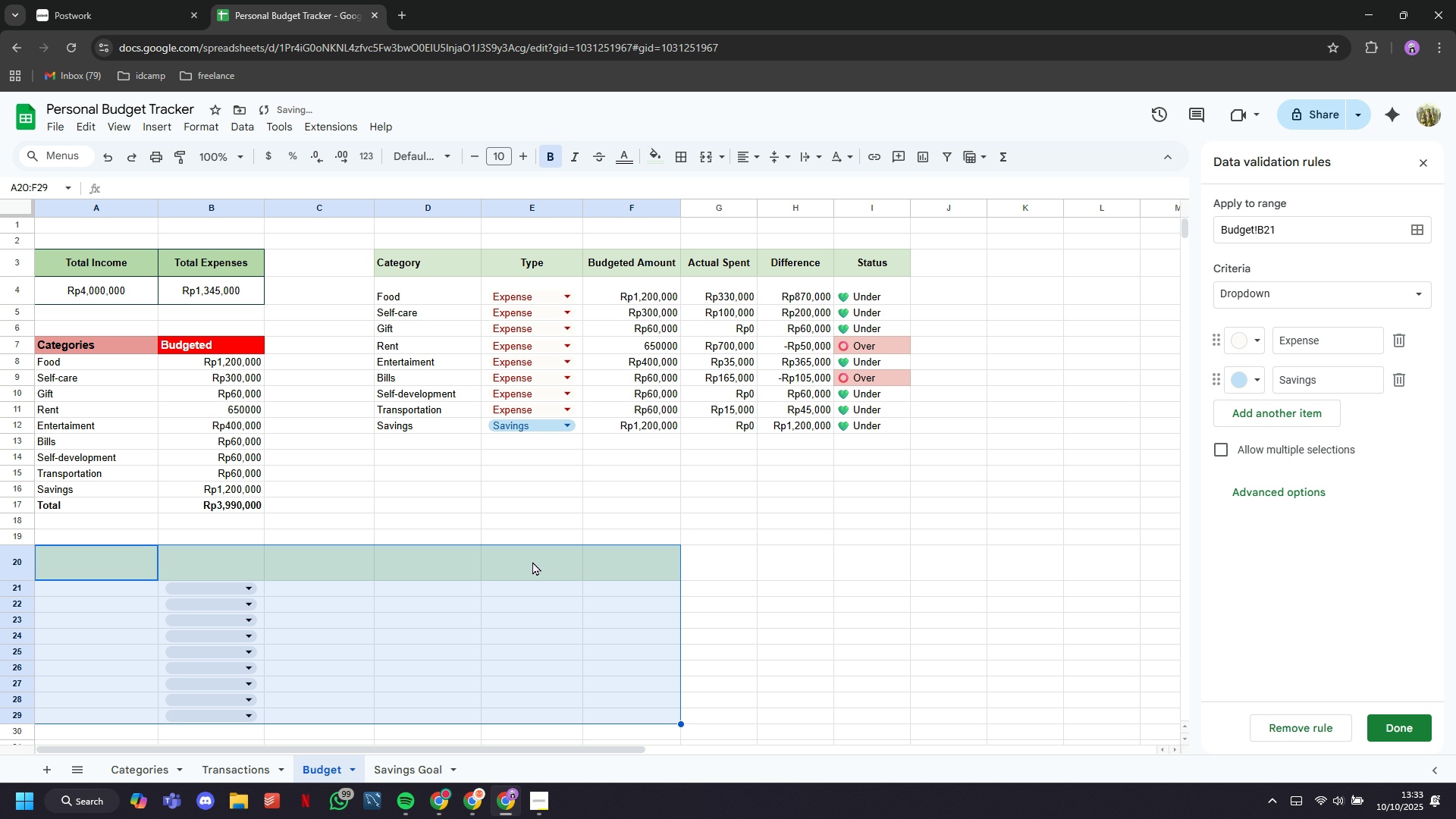 
right_click([532, 561])
 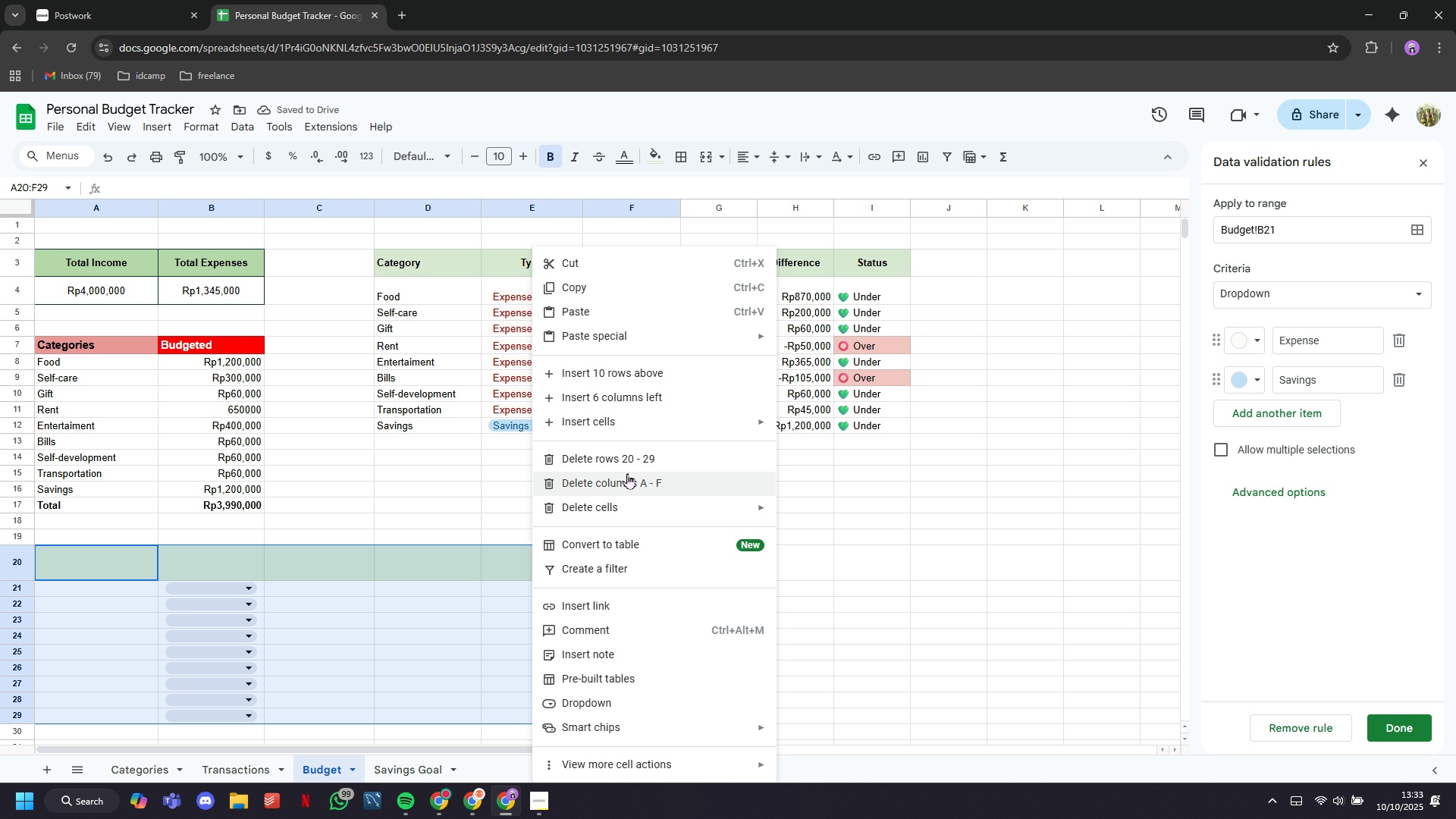 
left_click([623, 460])
 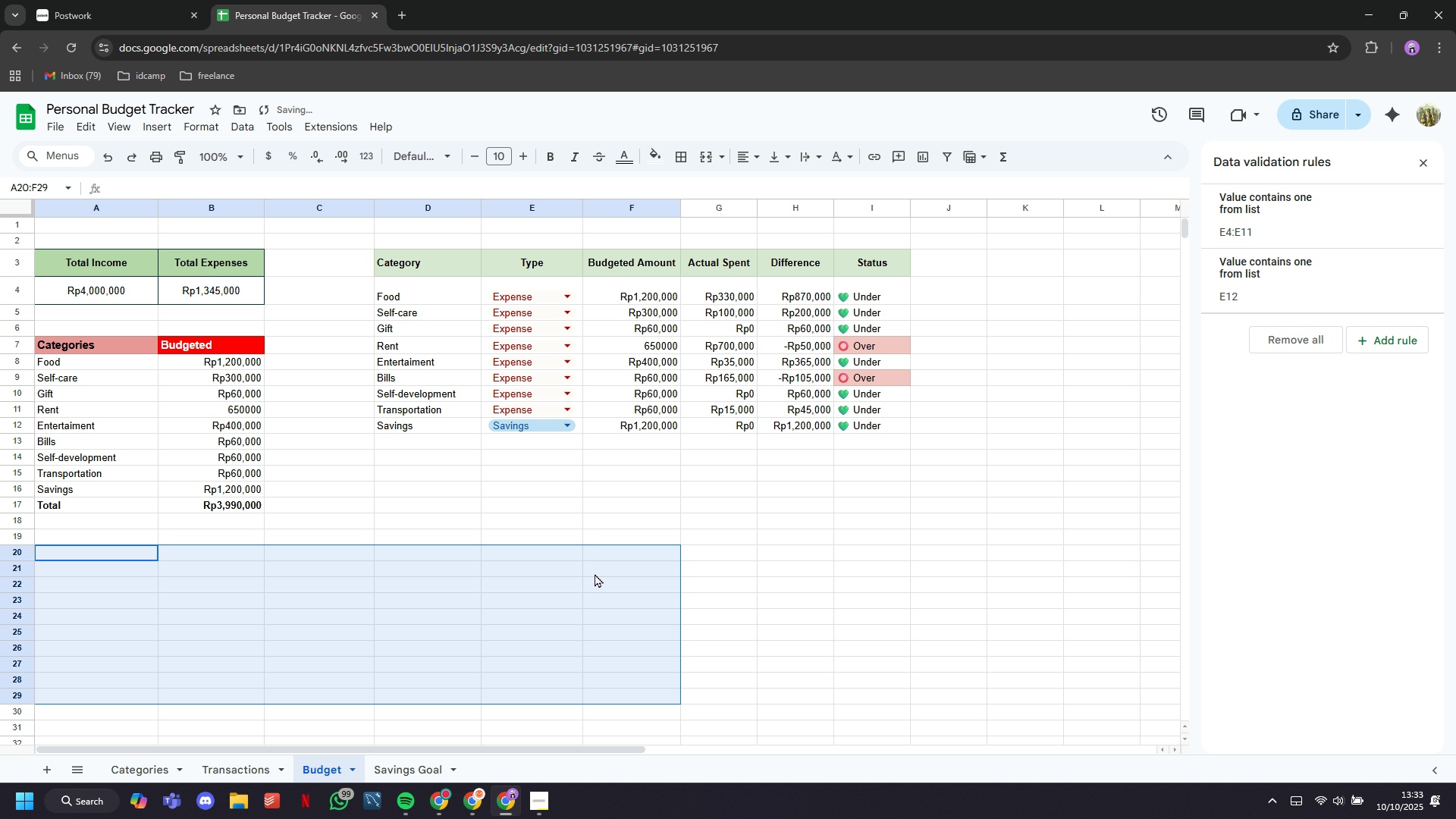 
left_click([595, 575])
 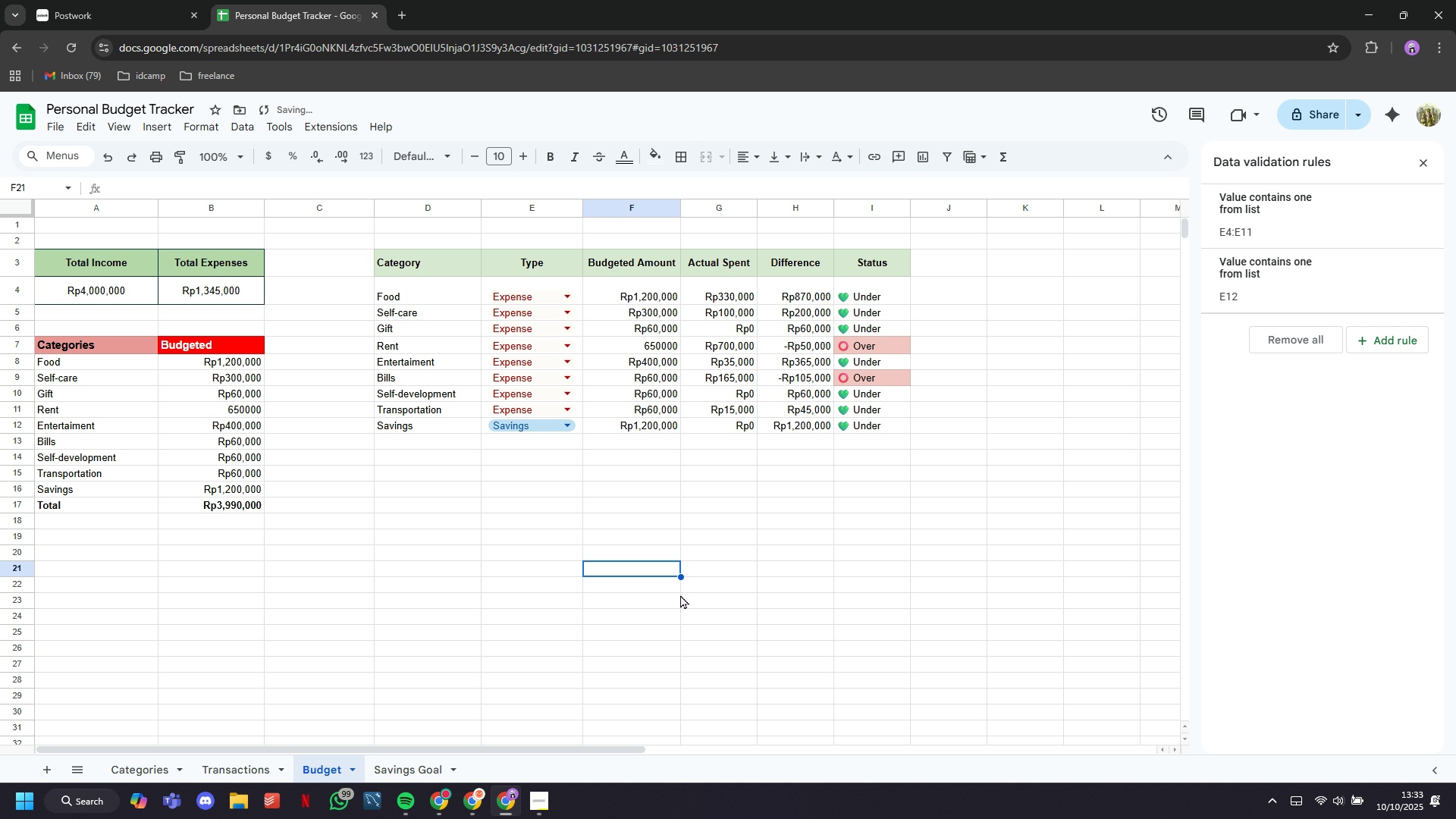 
scroll: coordinate [691, 624], scroll_direction: up, amount: 5.0
 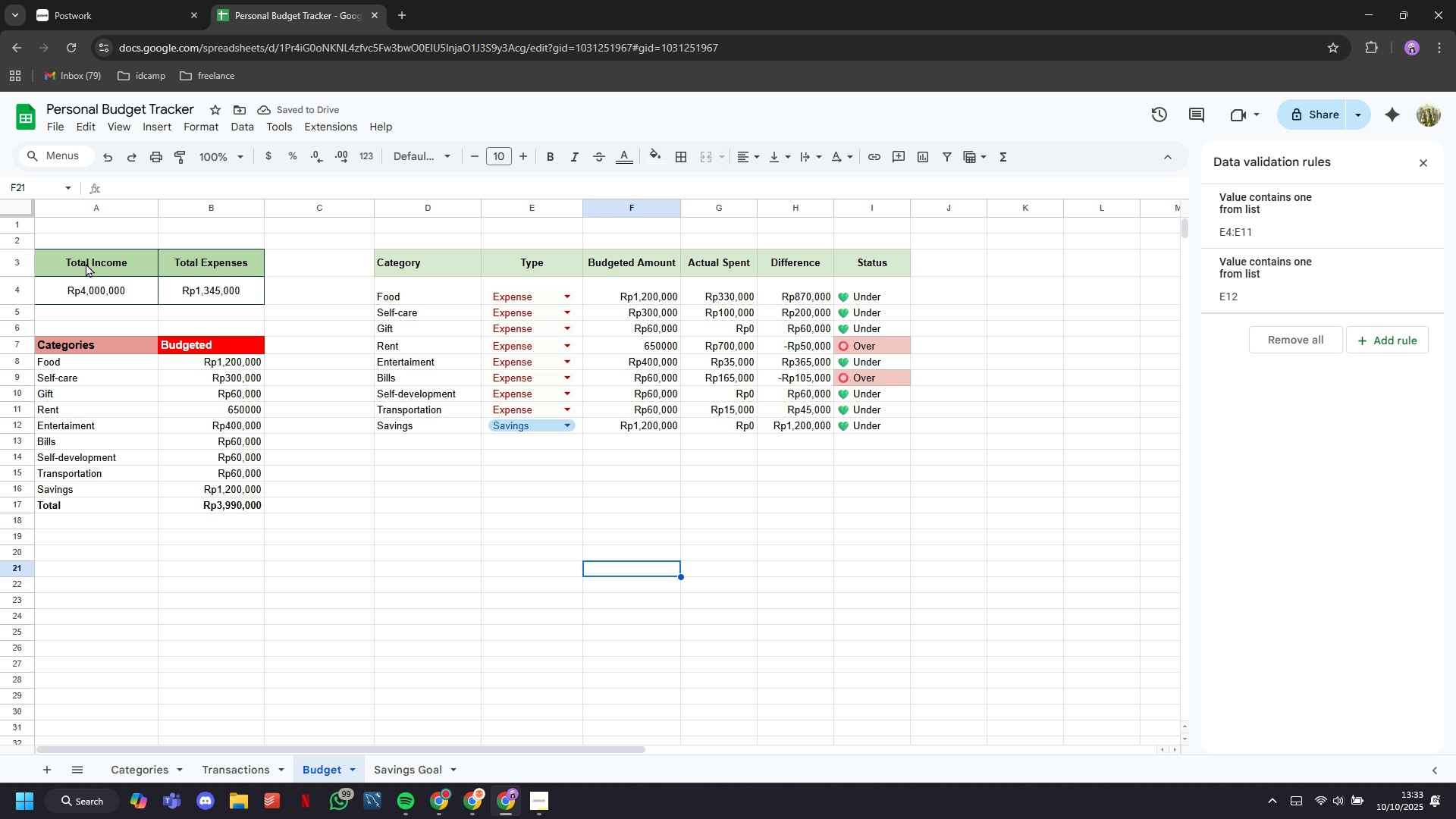 
left_click([24, 256])
 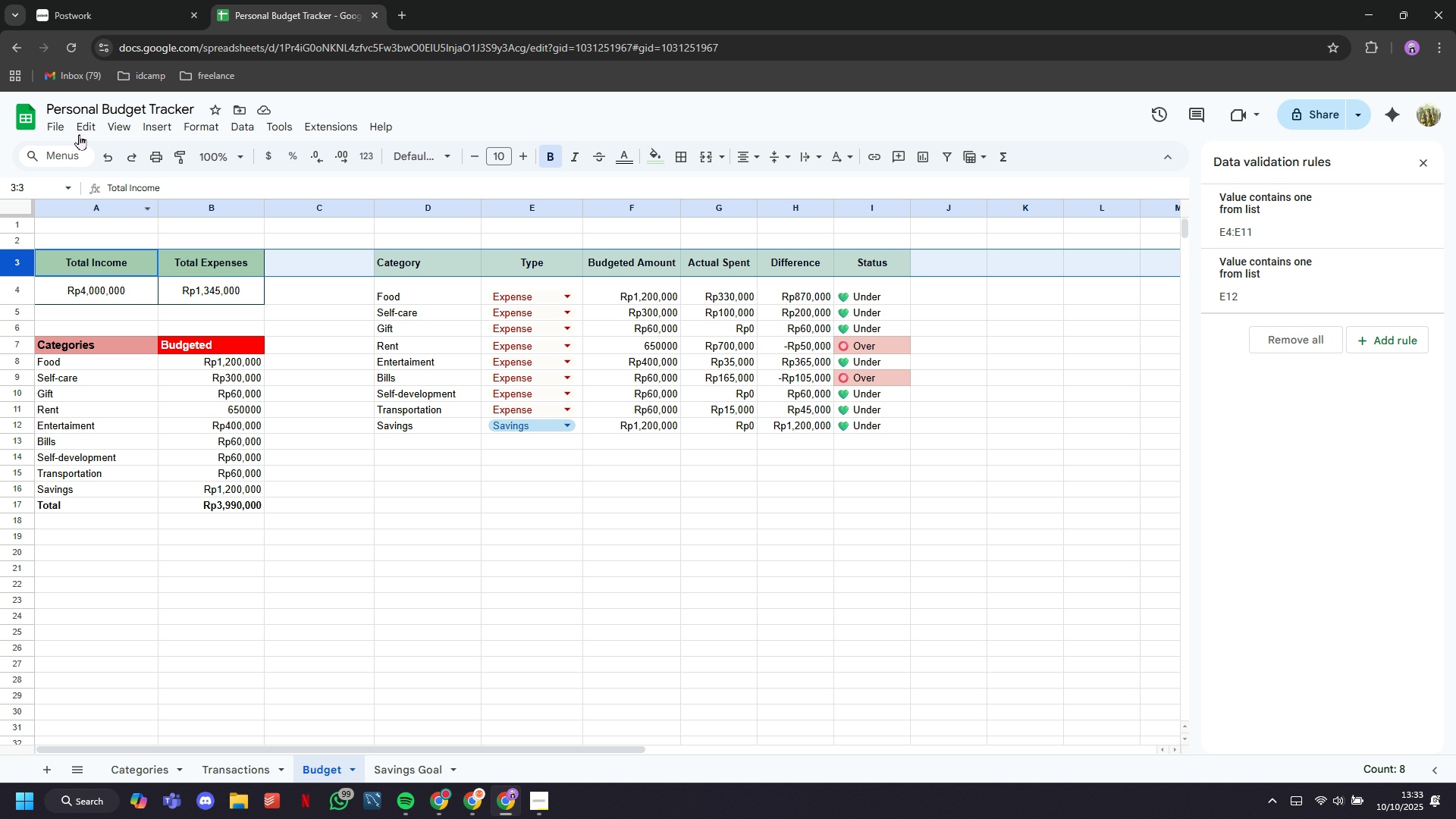 
left_click([118, 130])
 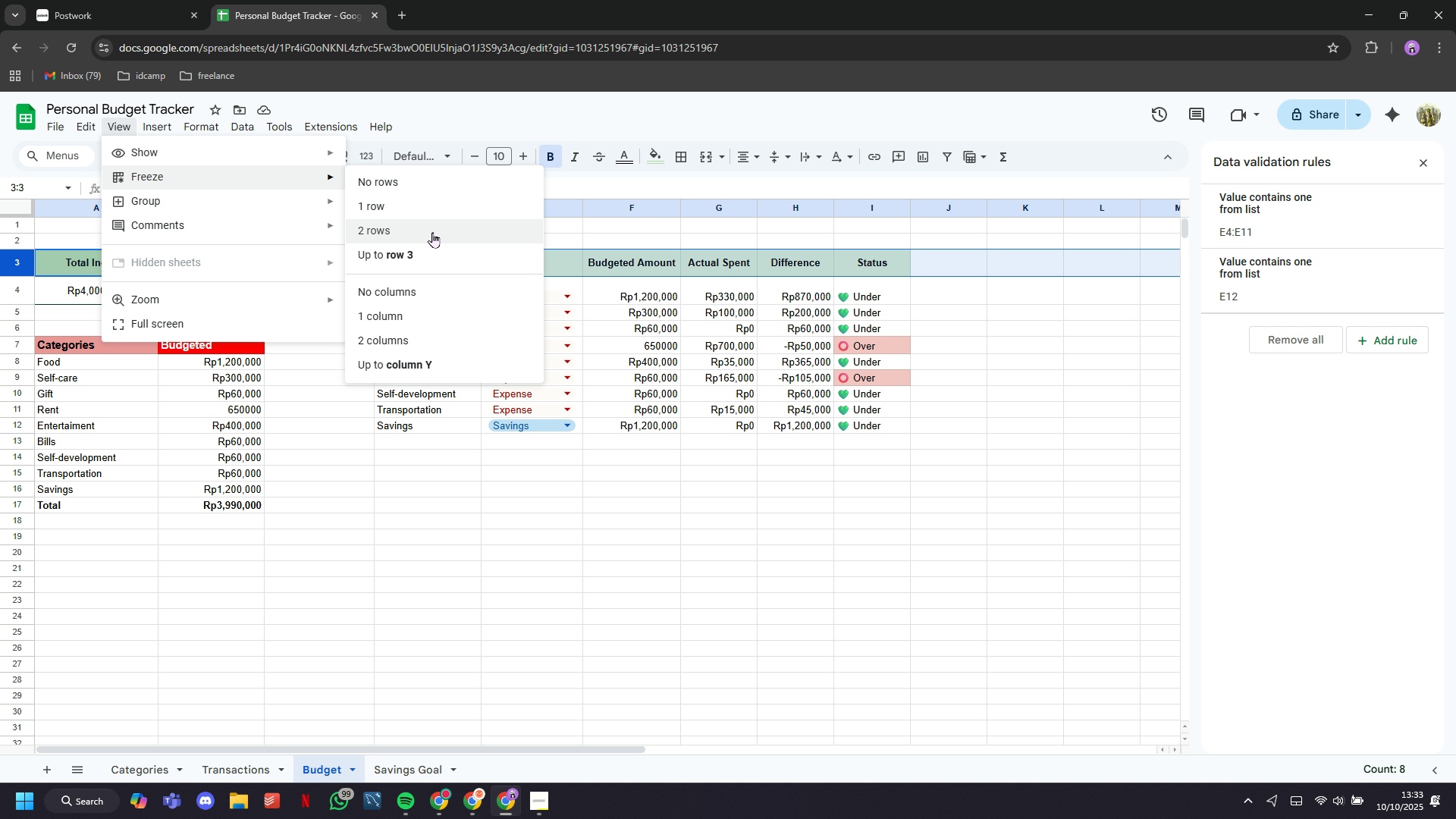 
left_click([425, 249])
 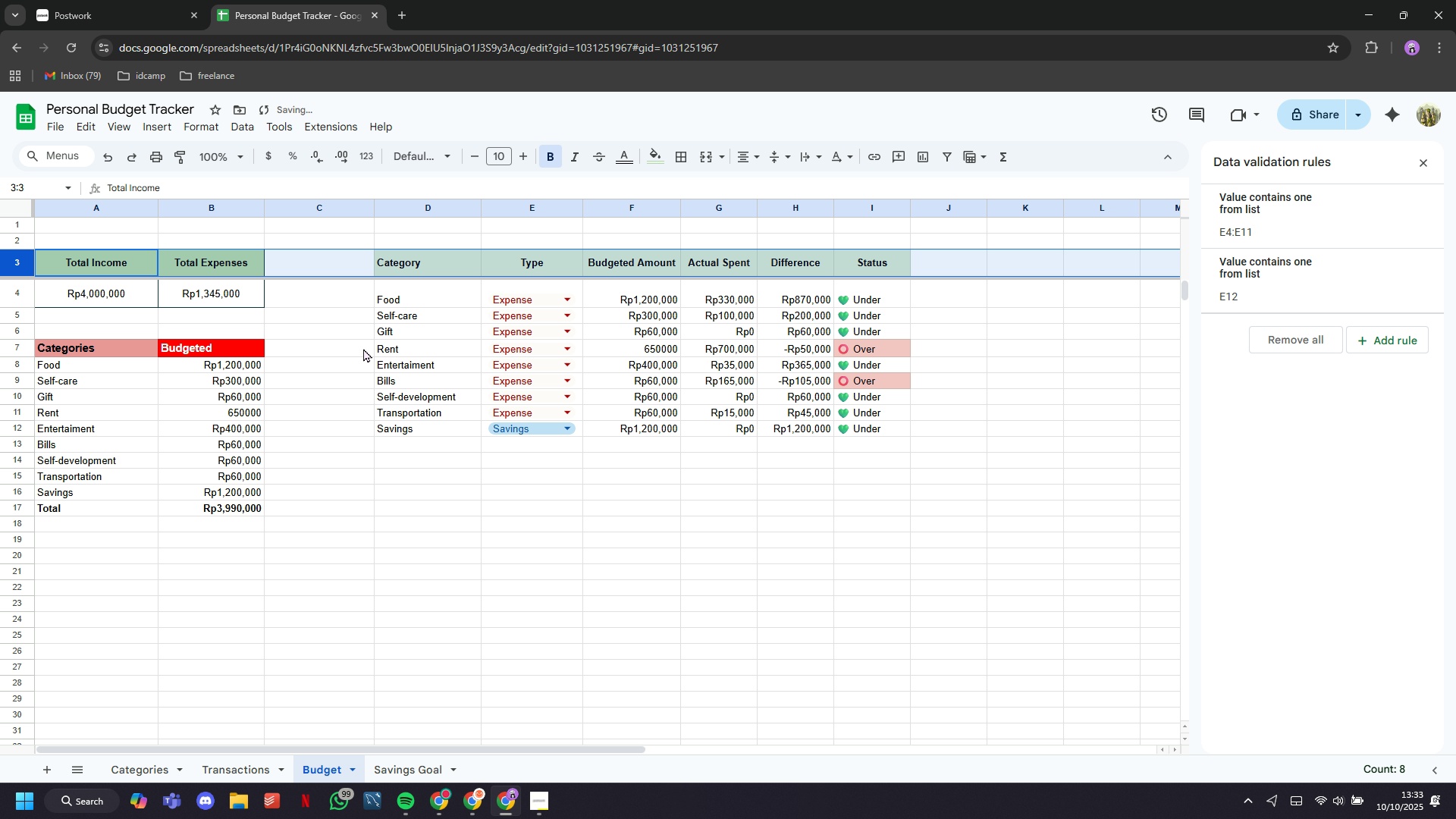 
left_click([360, 347])
 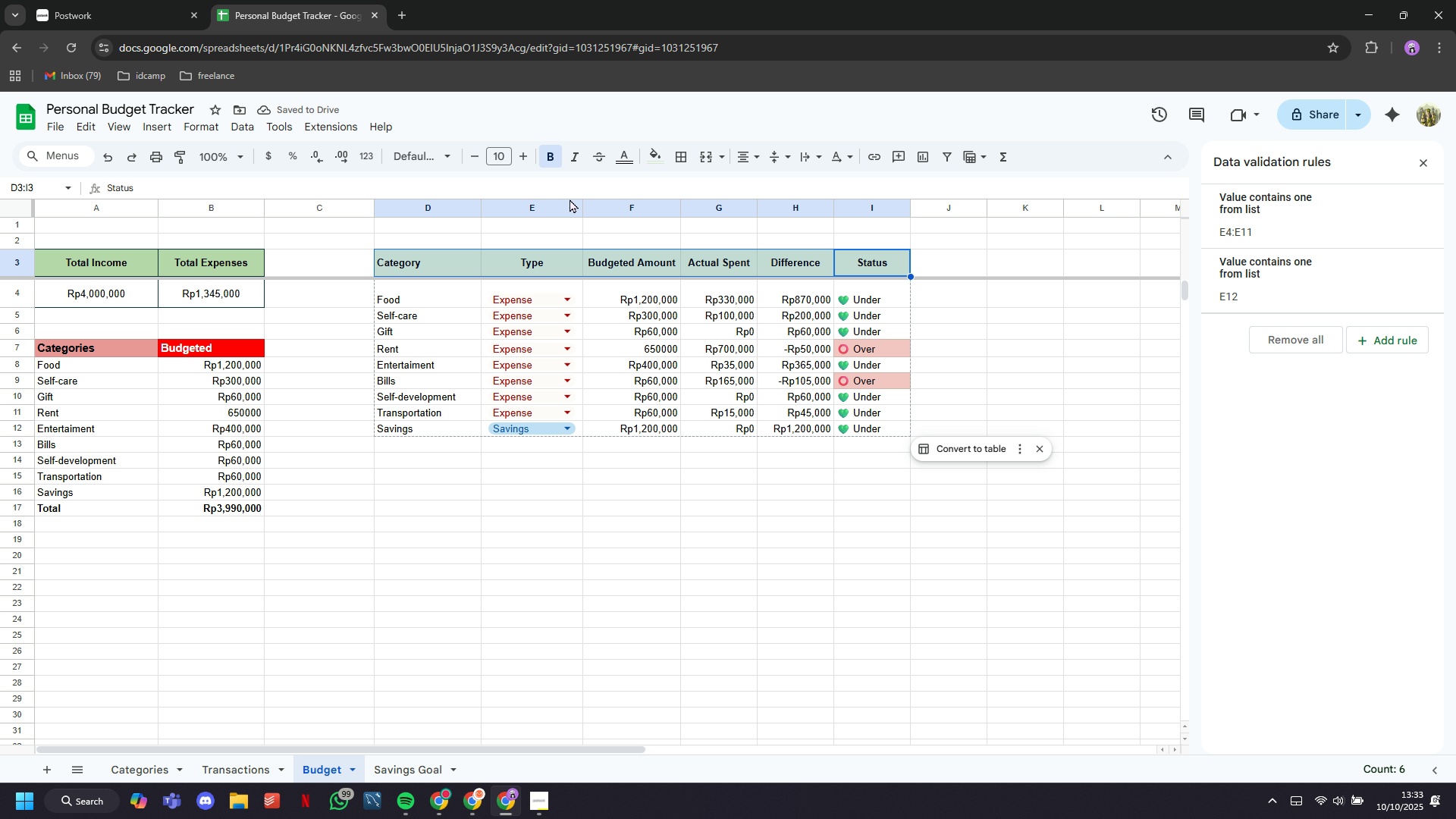 
left_click([682, 159])
 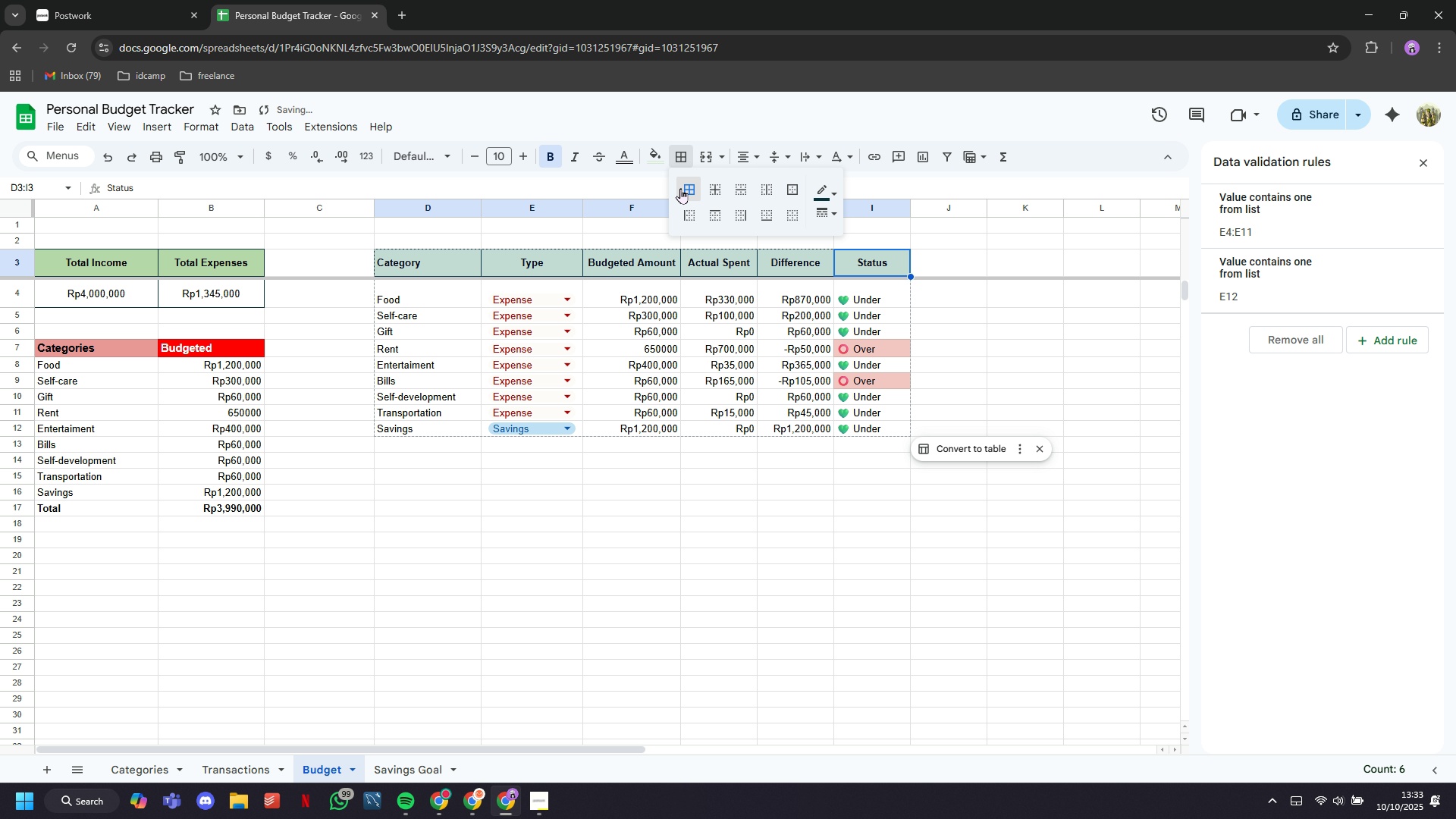 
left_click([680, 188])
 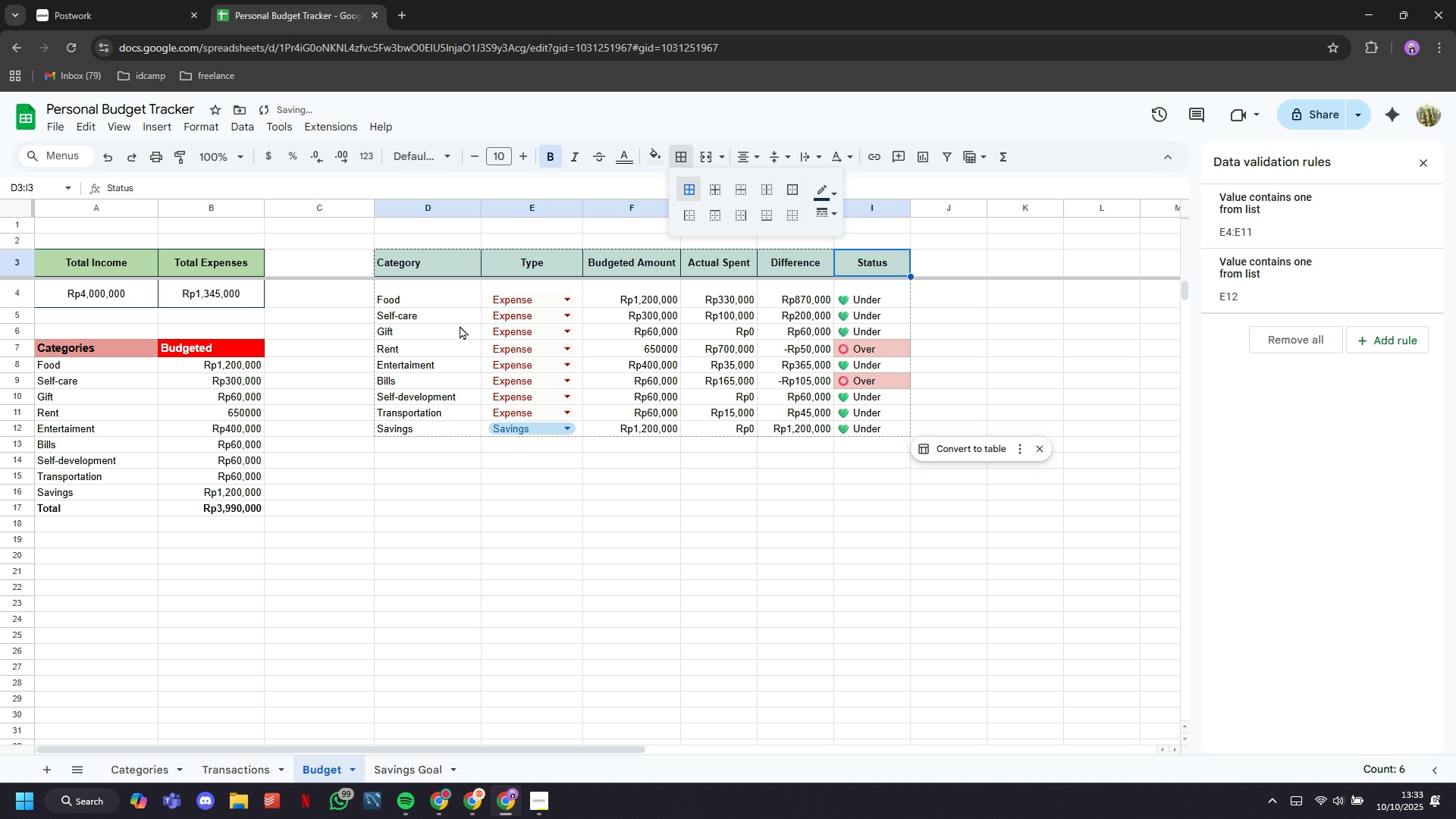 
left_click([444, 541])
 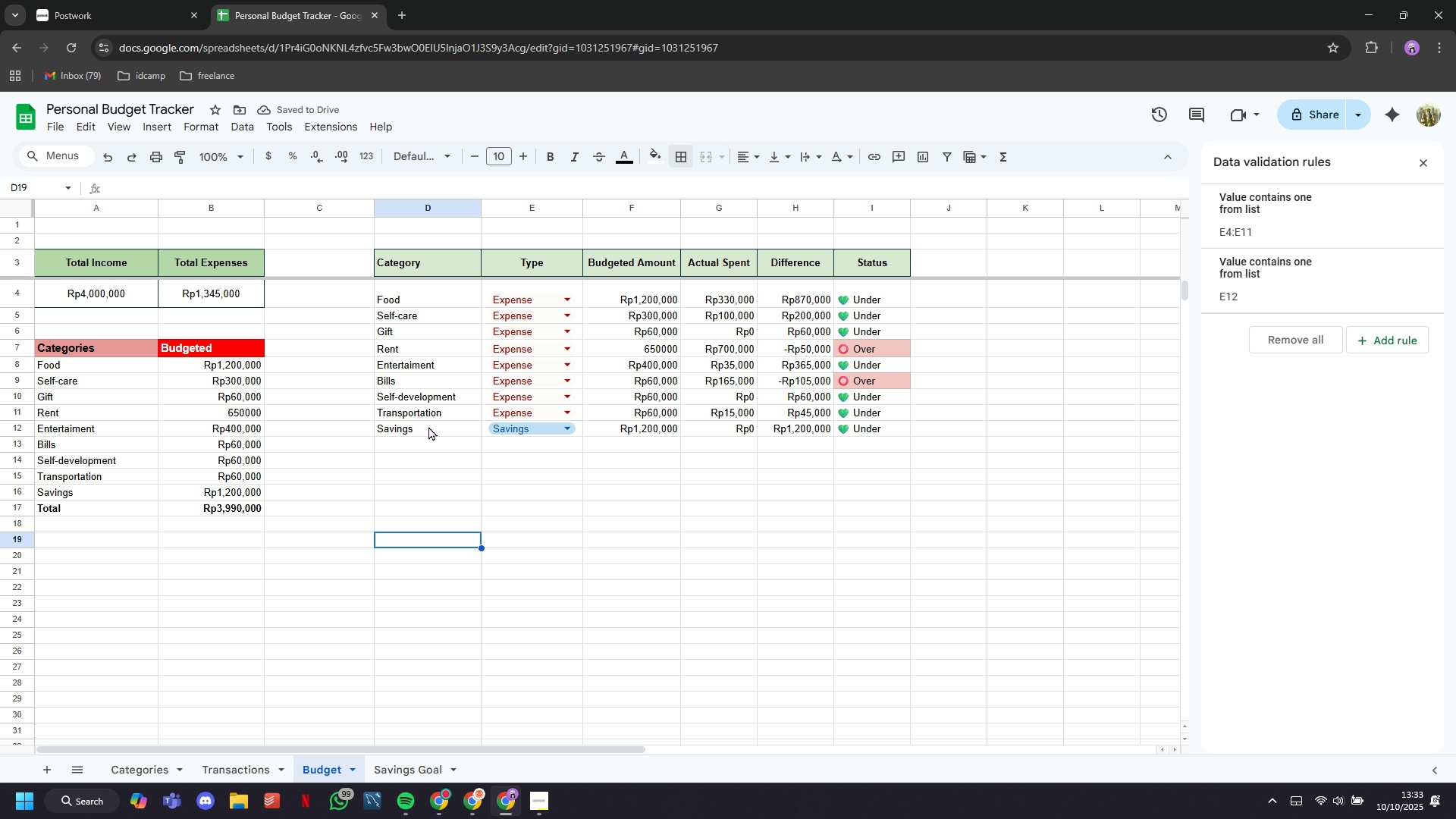 
scroll: coordinate [419, 413], scroll_direction: up, amount: 3.0
 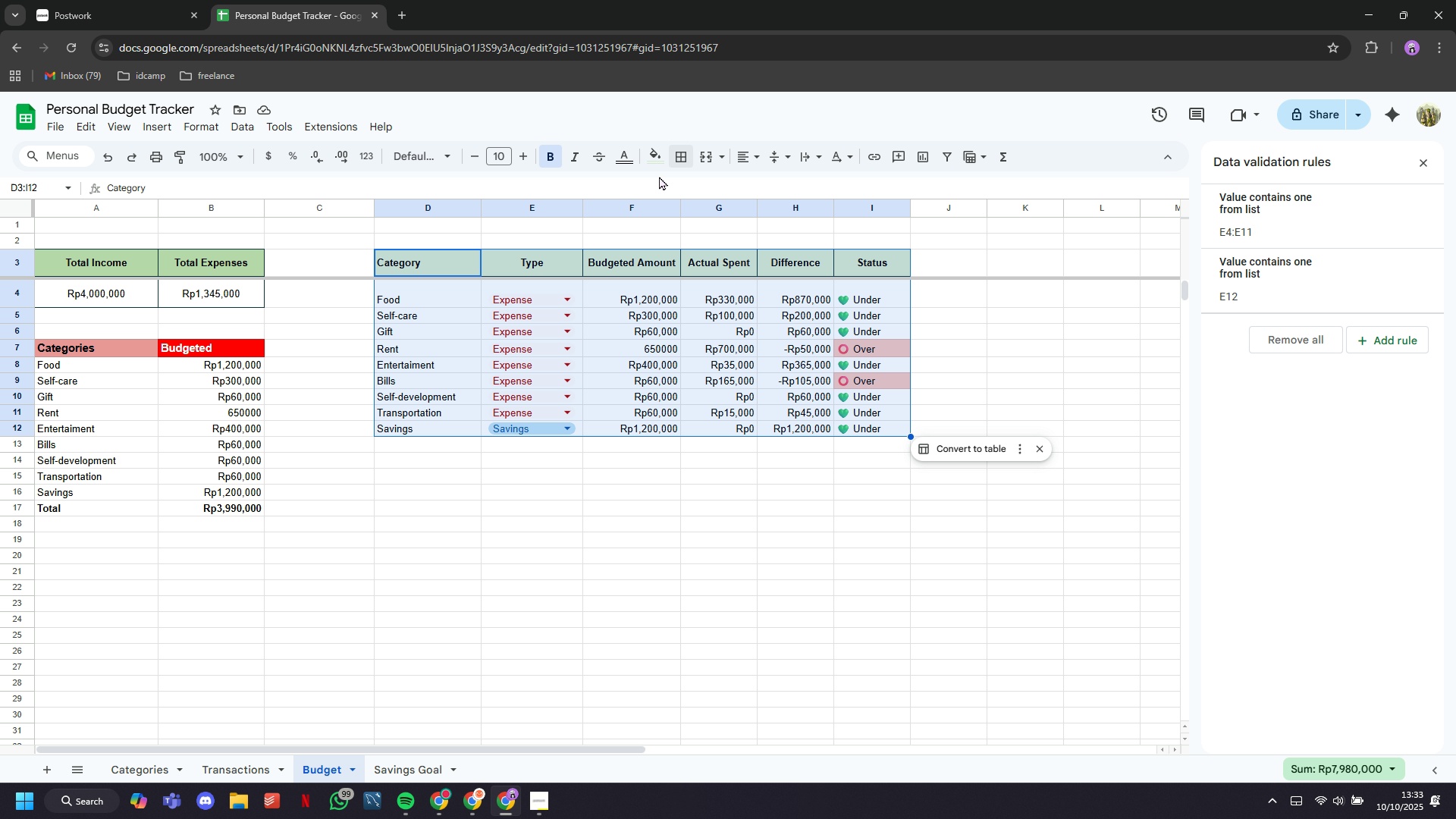 
left_click([682, 165])
 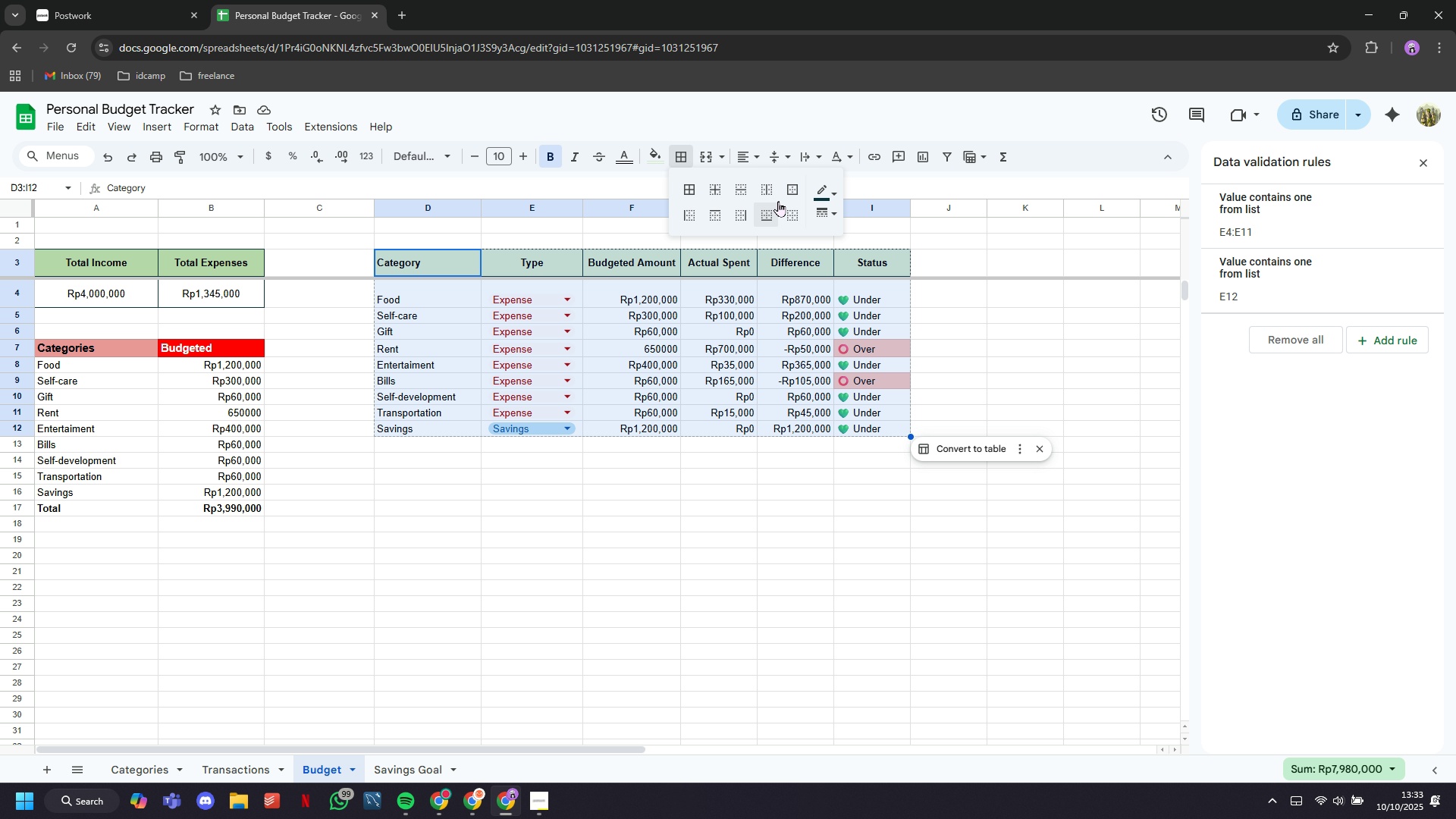 
left_click([785, 187])
 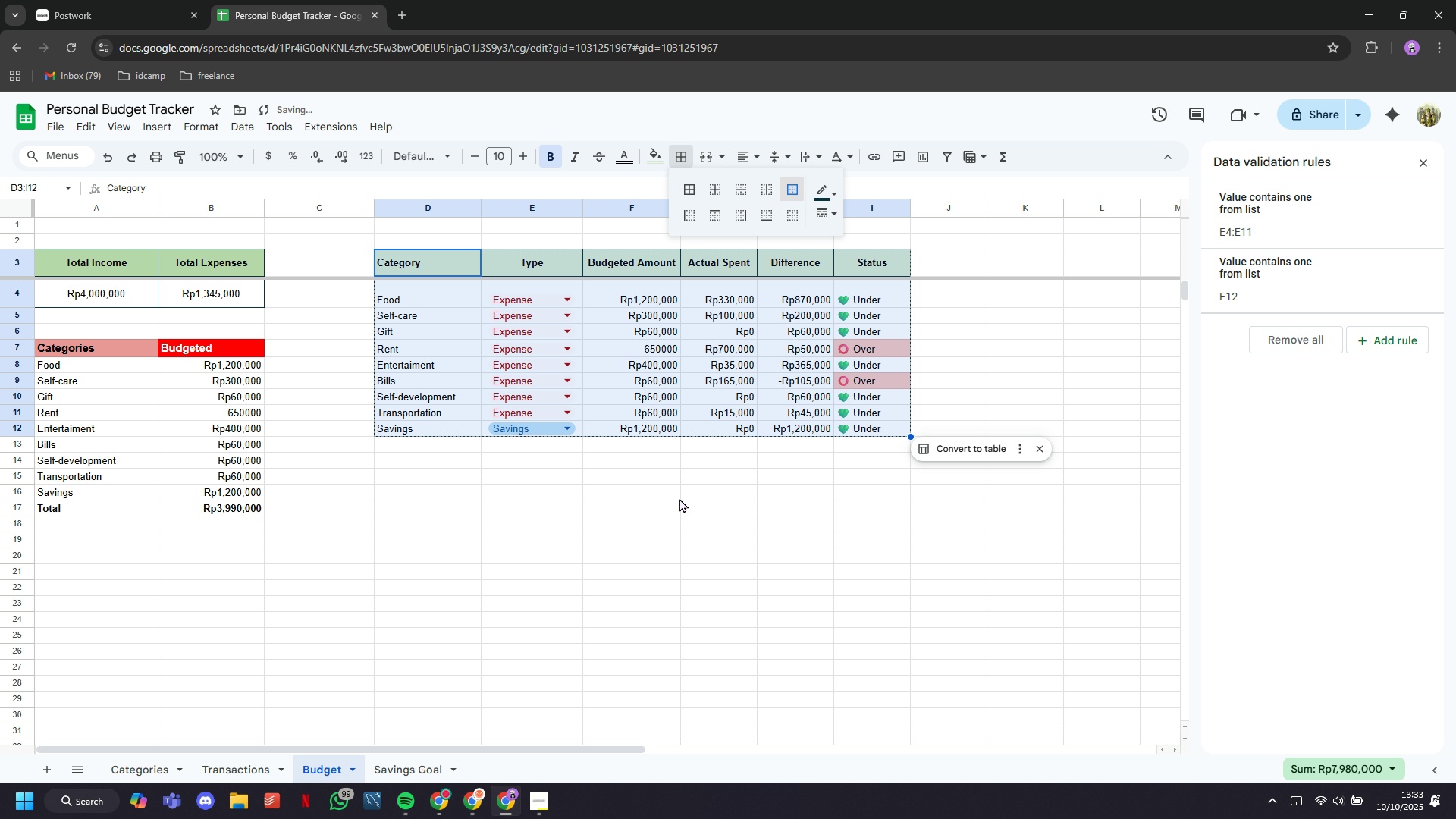 
left_click([679, 498])
 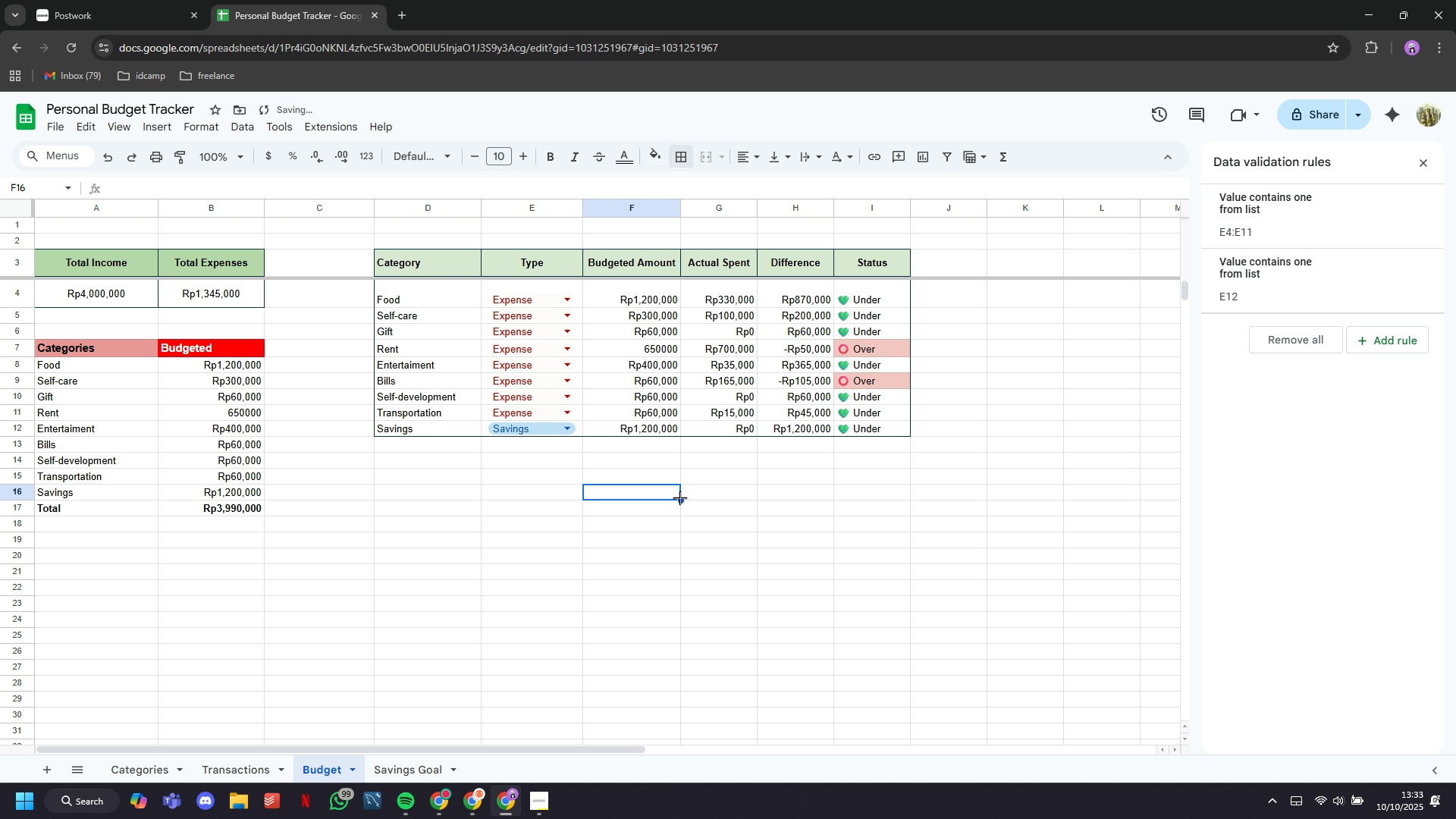 
scroll: coordinate [679, 491], scroll_direction: up, amount: 4.0
 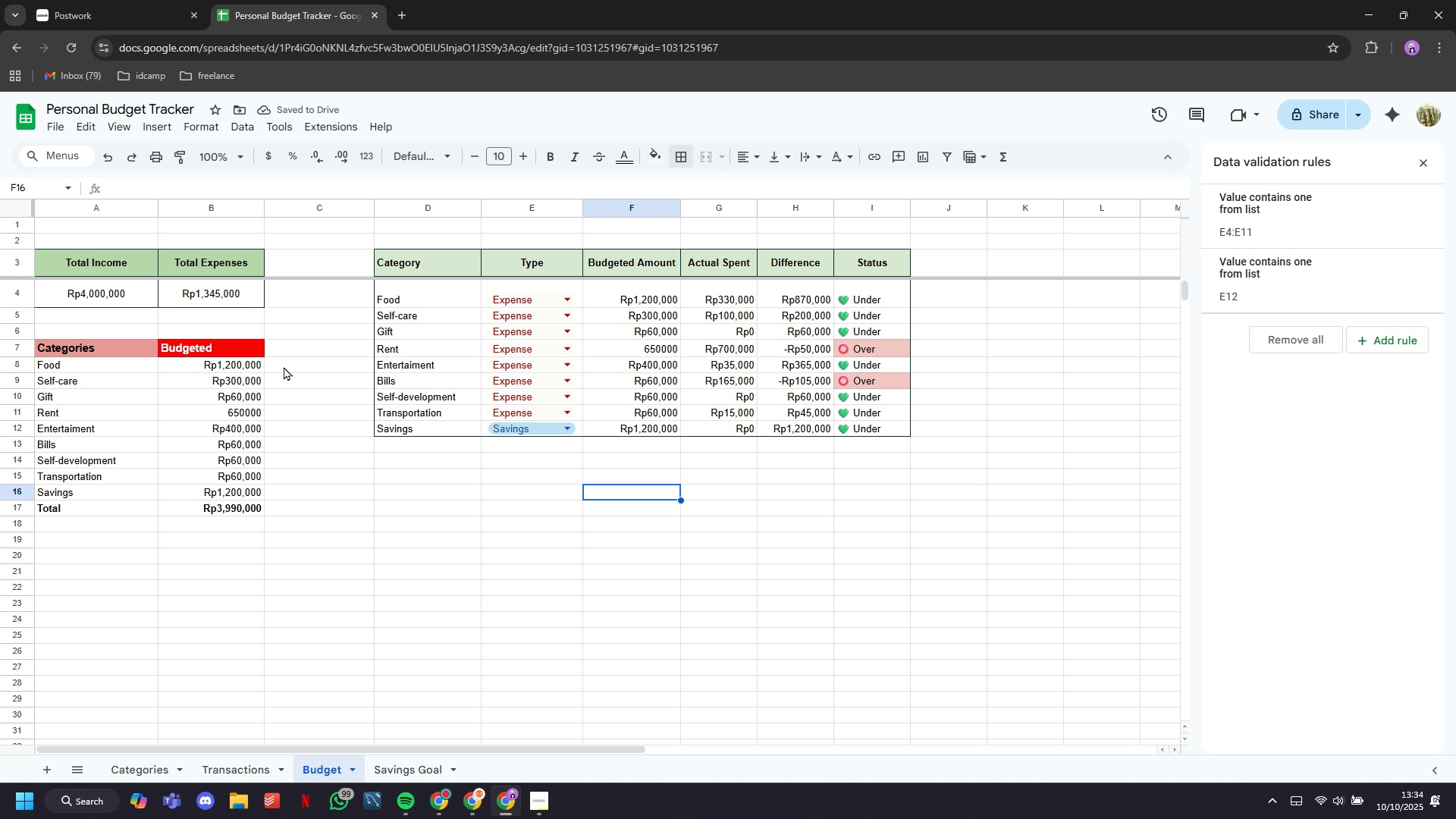 
left_click([278, 416])
 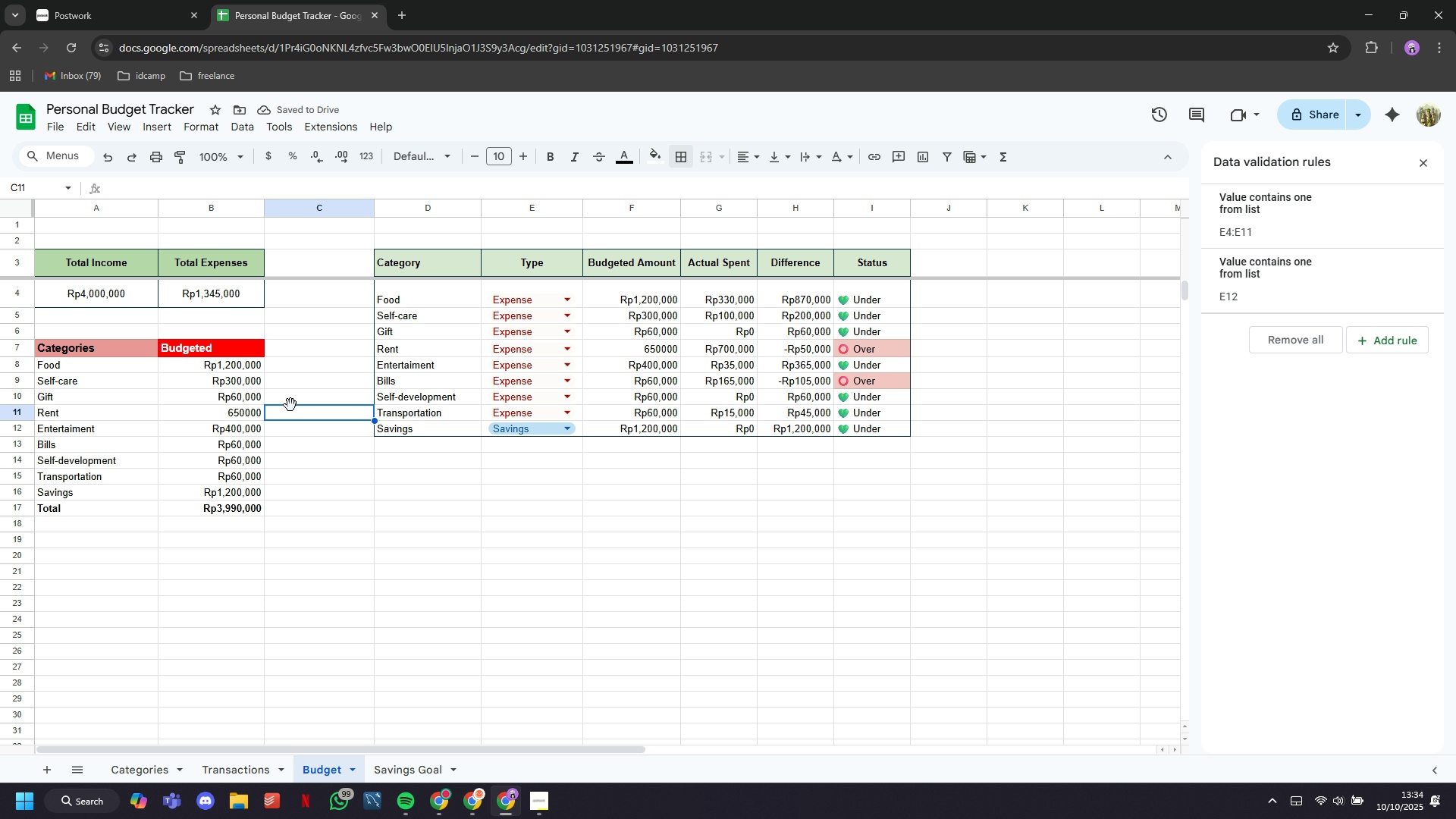 
scroll: coordinate [290, 403], scroll_direction: up, amount: 3.0
 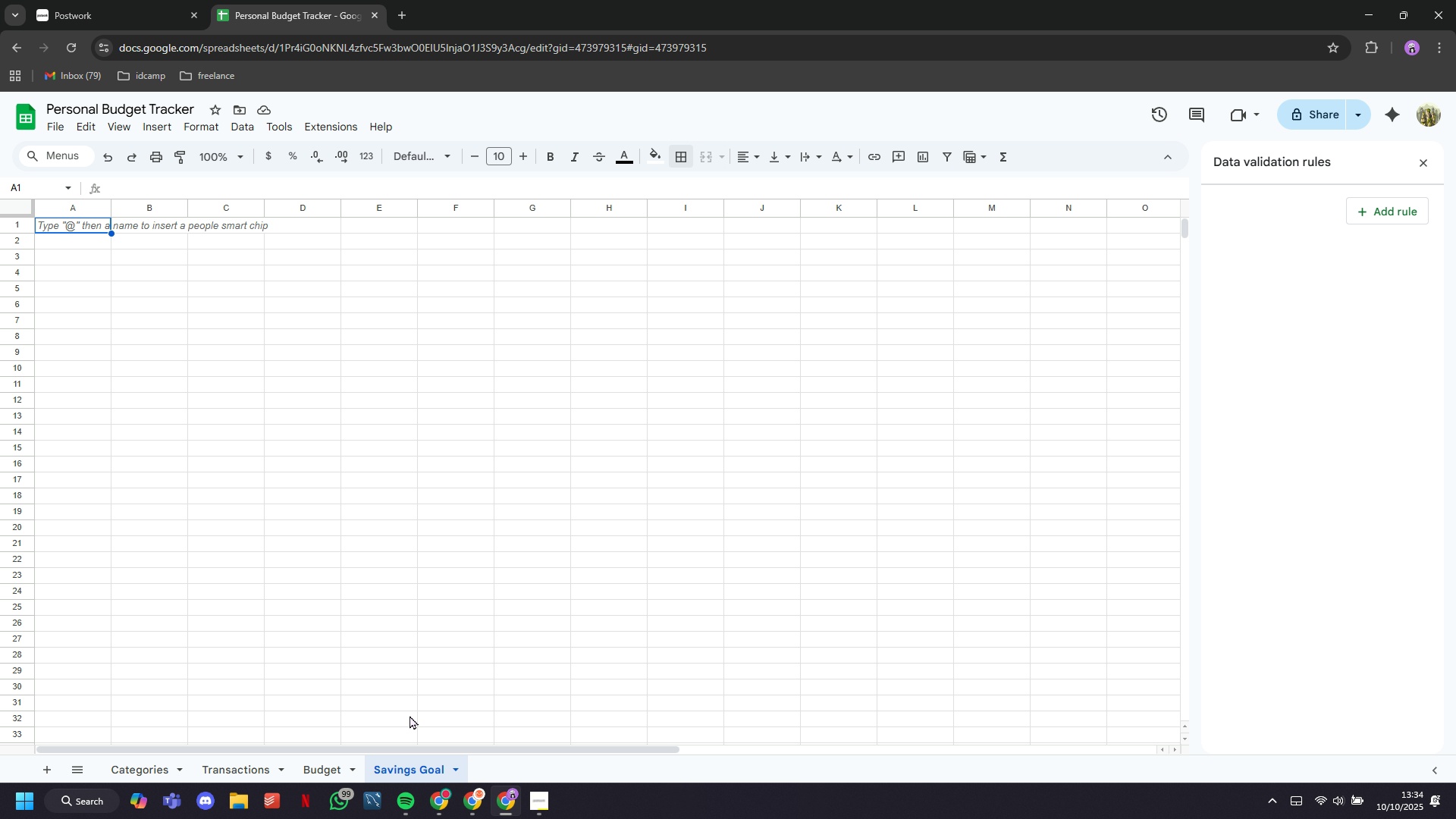 
wait(14.86)
 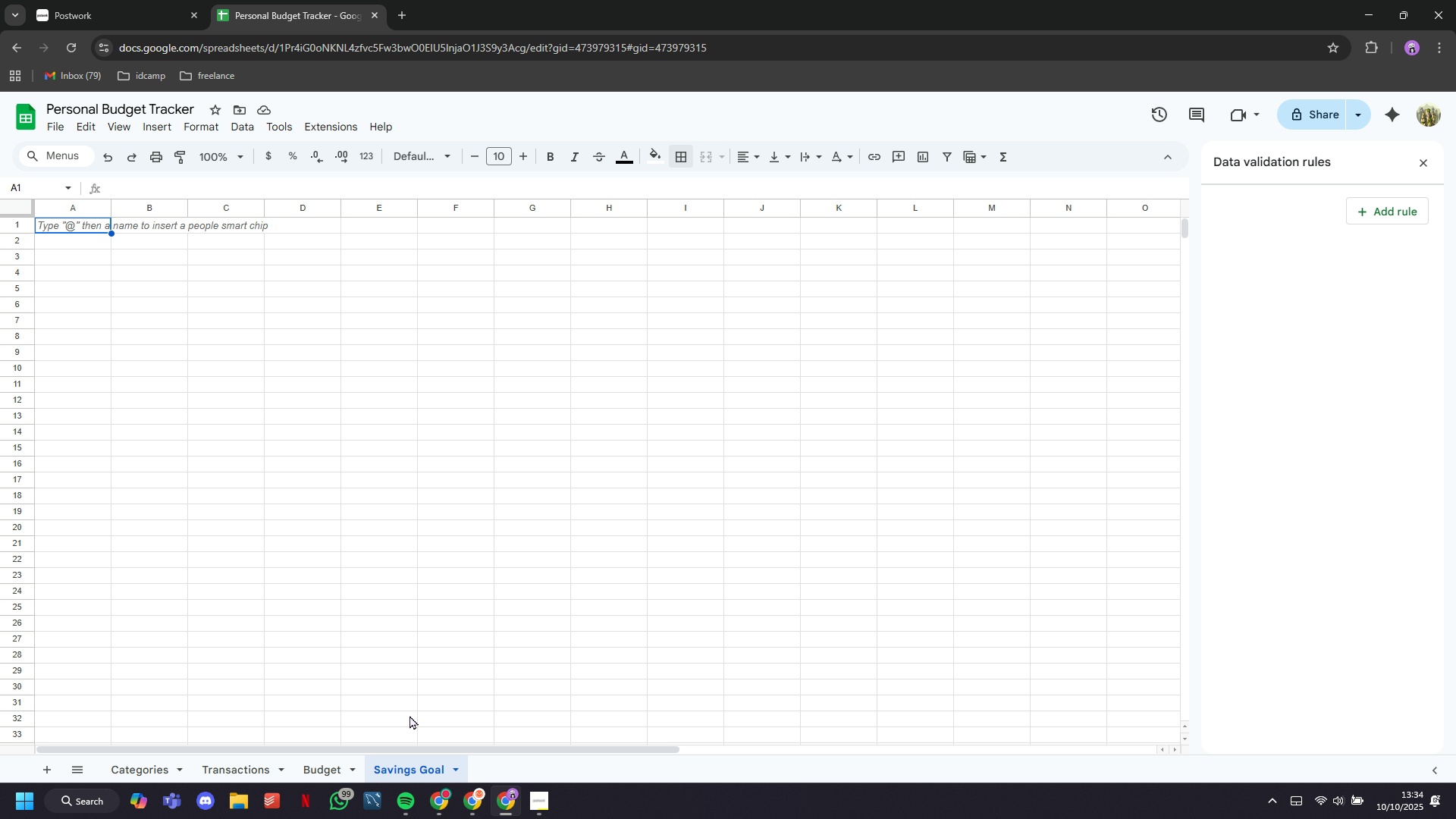 
left_click([307, 764])
 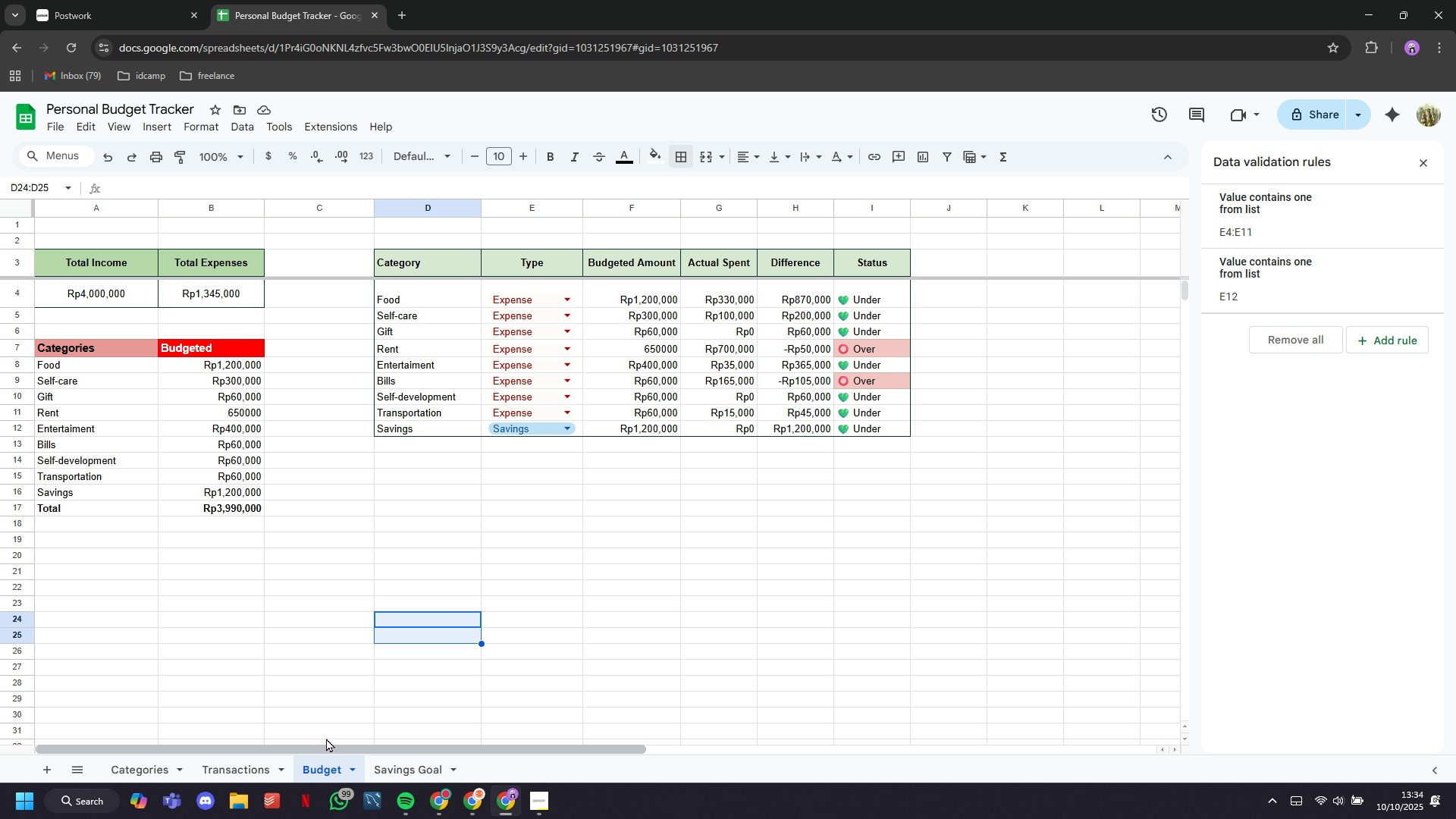 
left_click([391, 766])
 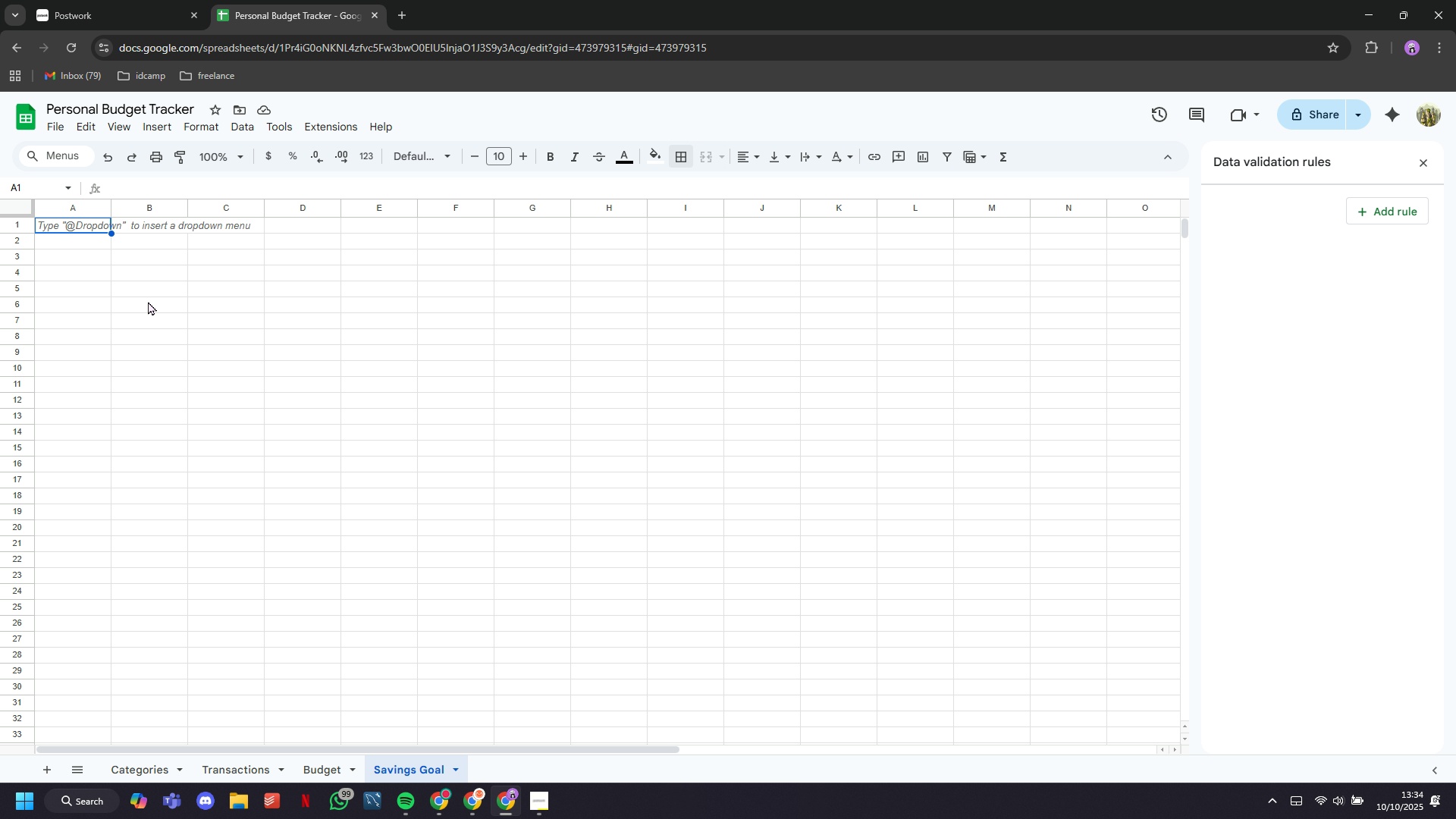 
key(ArrowDown)
 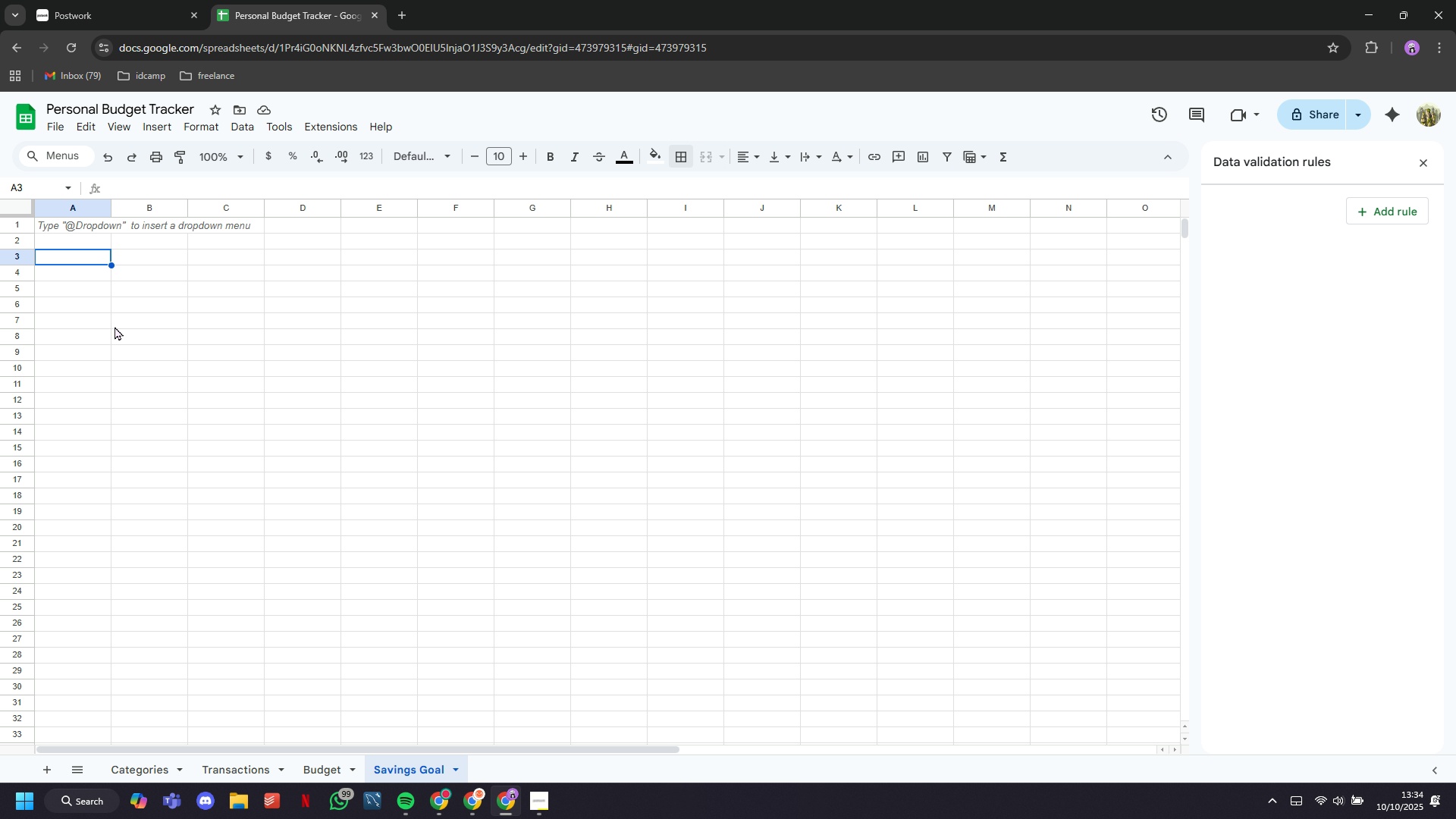 
key(ArrowDown)
 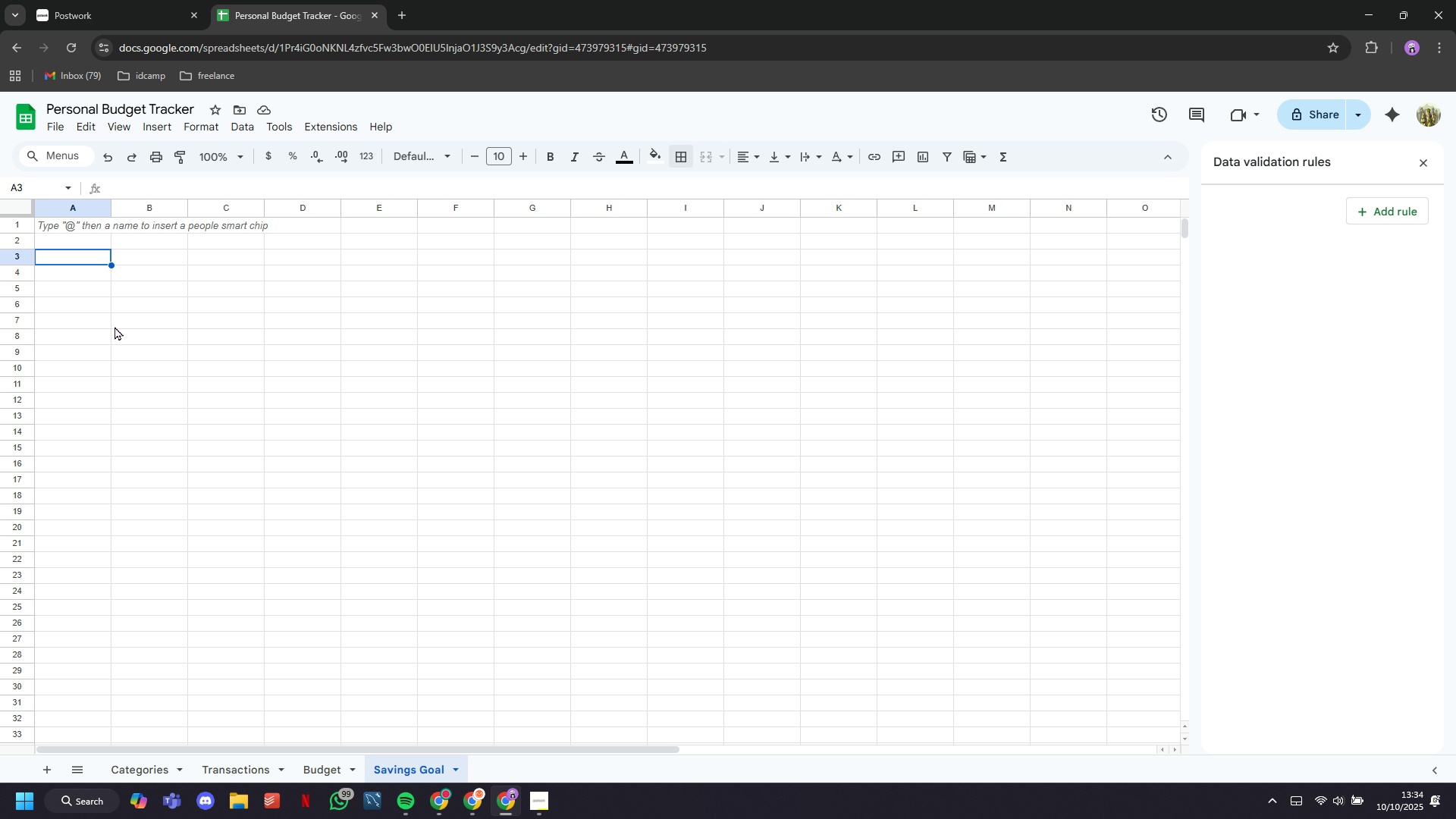 
type(Goal Name)
 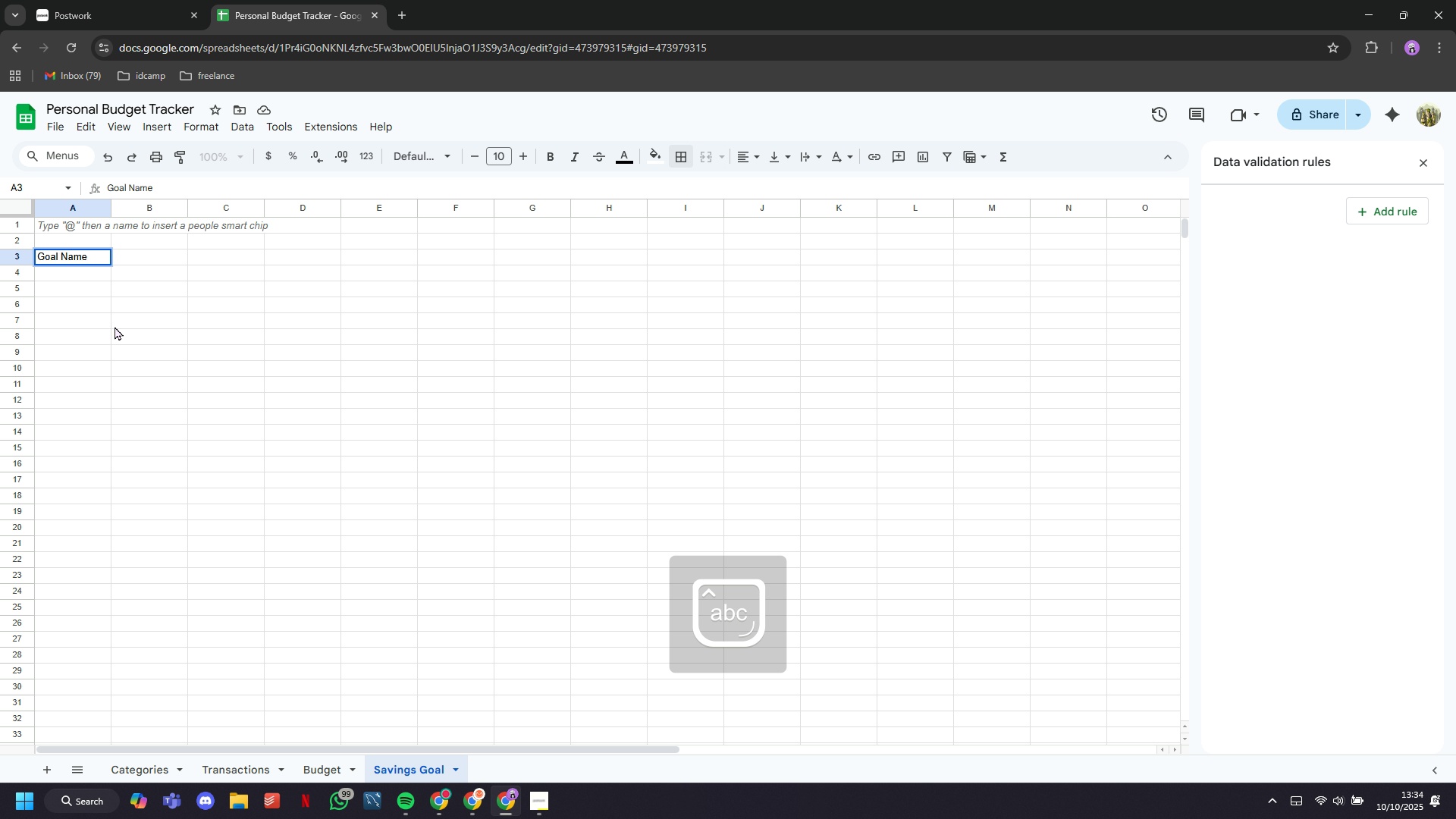 
key(ArrowRight)
 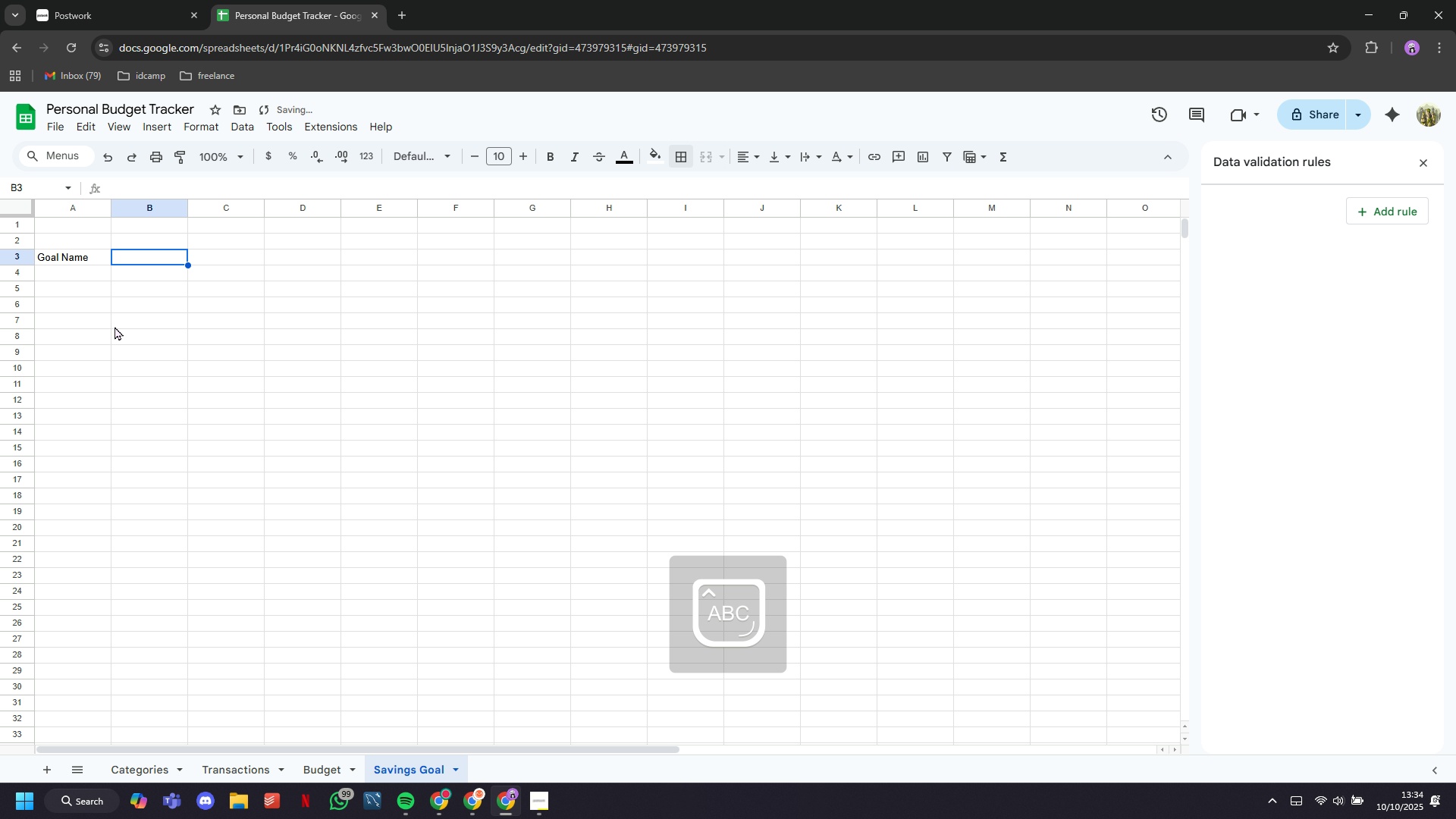 
type(Target Amount)
 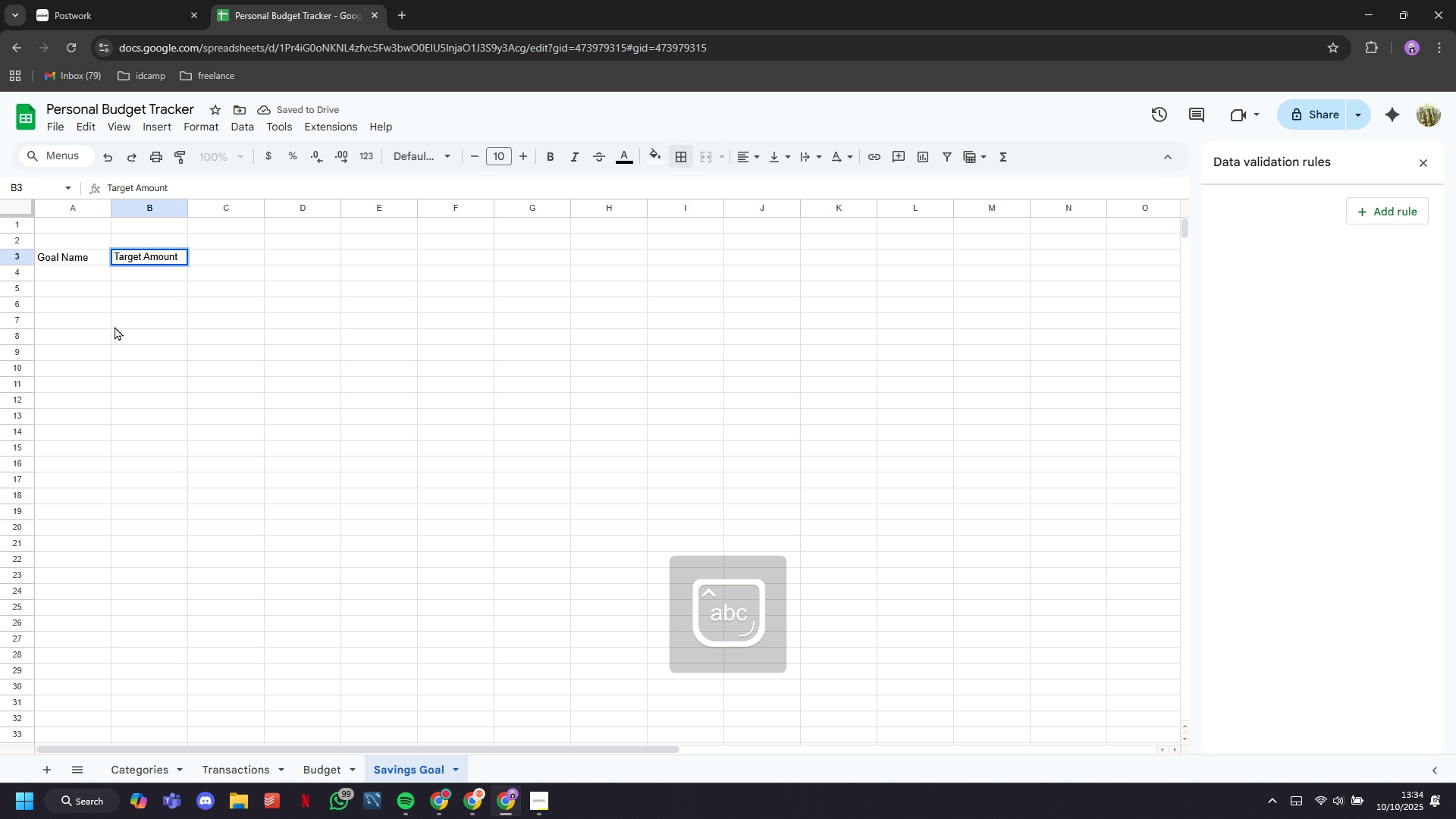 
key(ArrowRight)
 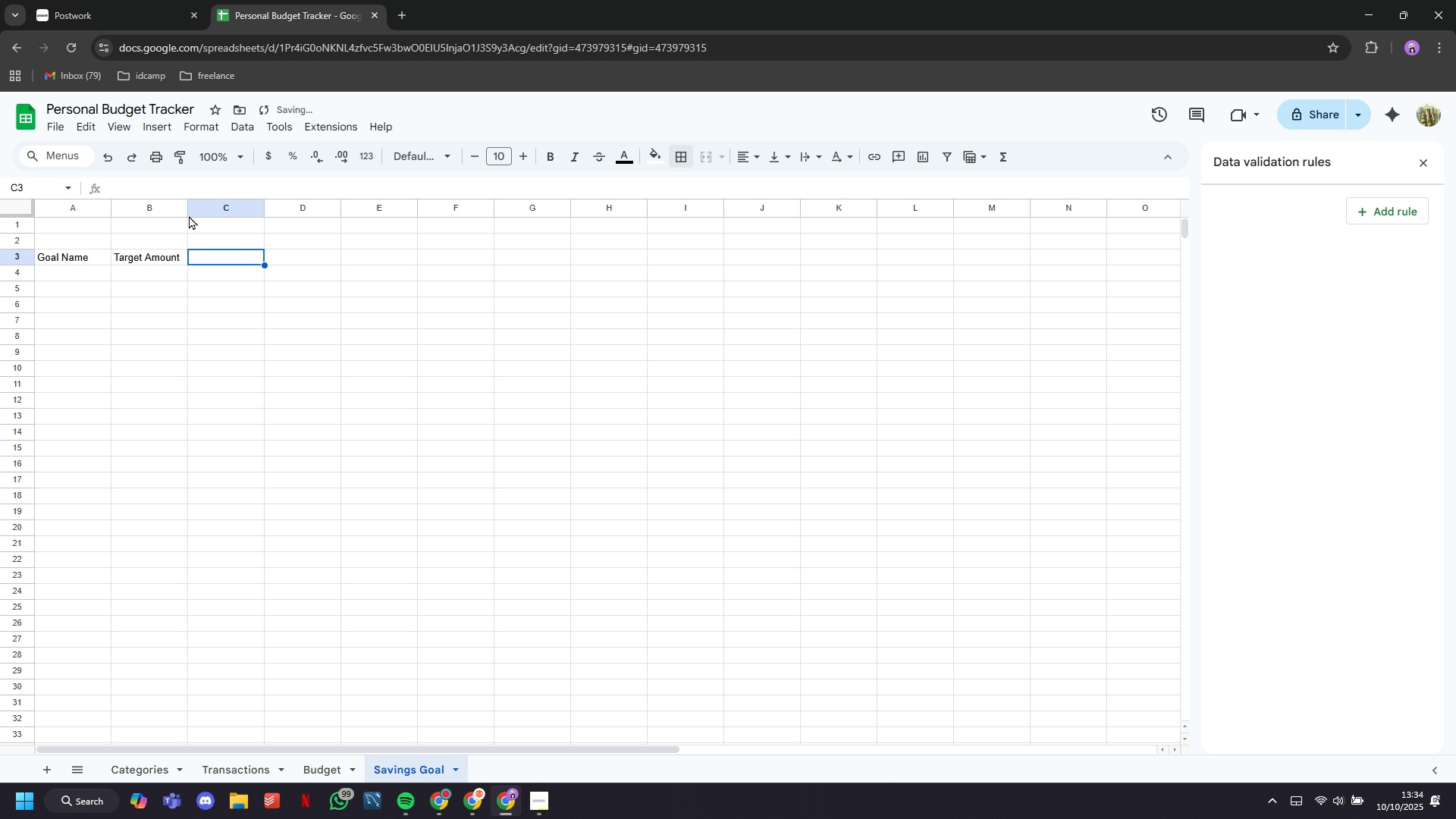 
type(Current aved)
key(Backspace)
key(Backspace)
key(Backspace)
key(Backspace)
type(Saved)
 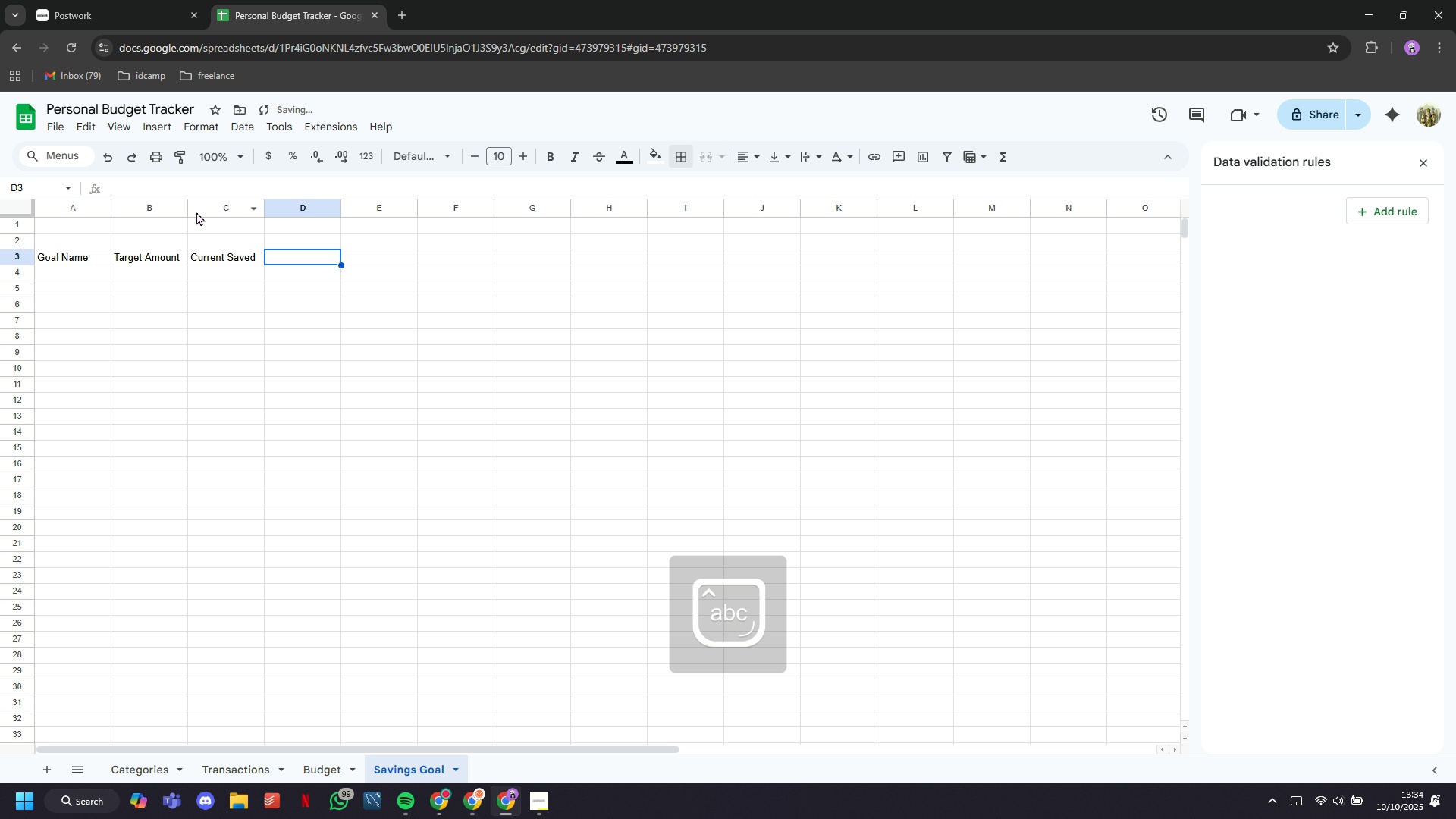 
key(ArrowRight)
 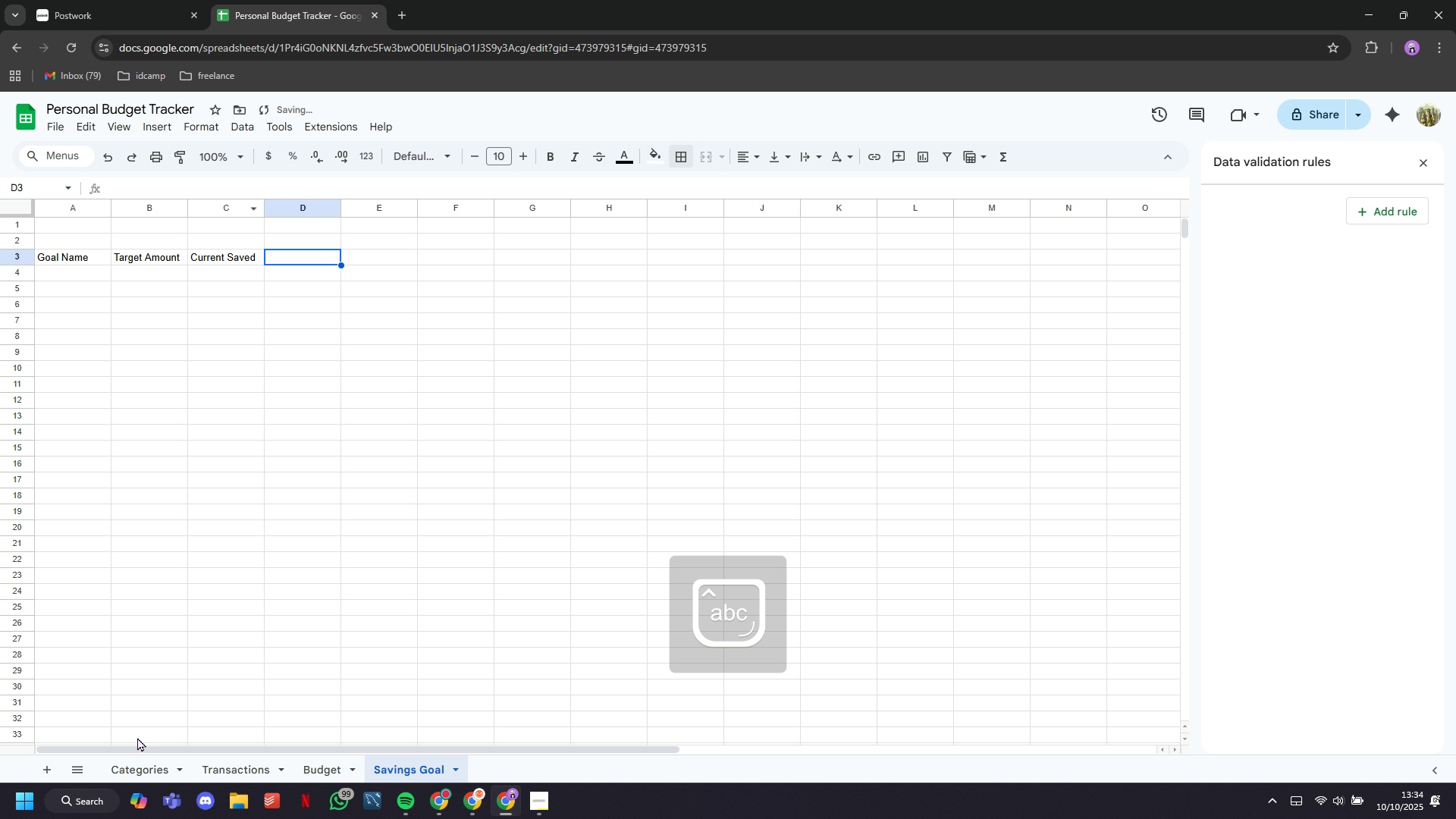 
left_click([146, 766])
 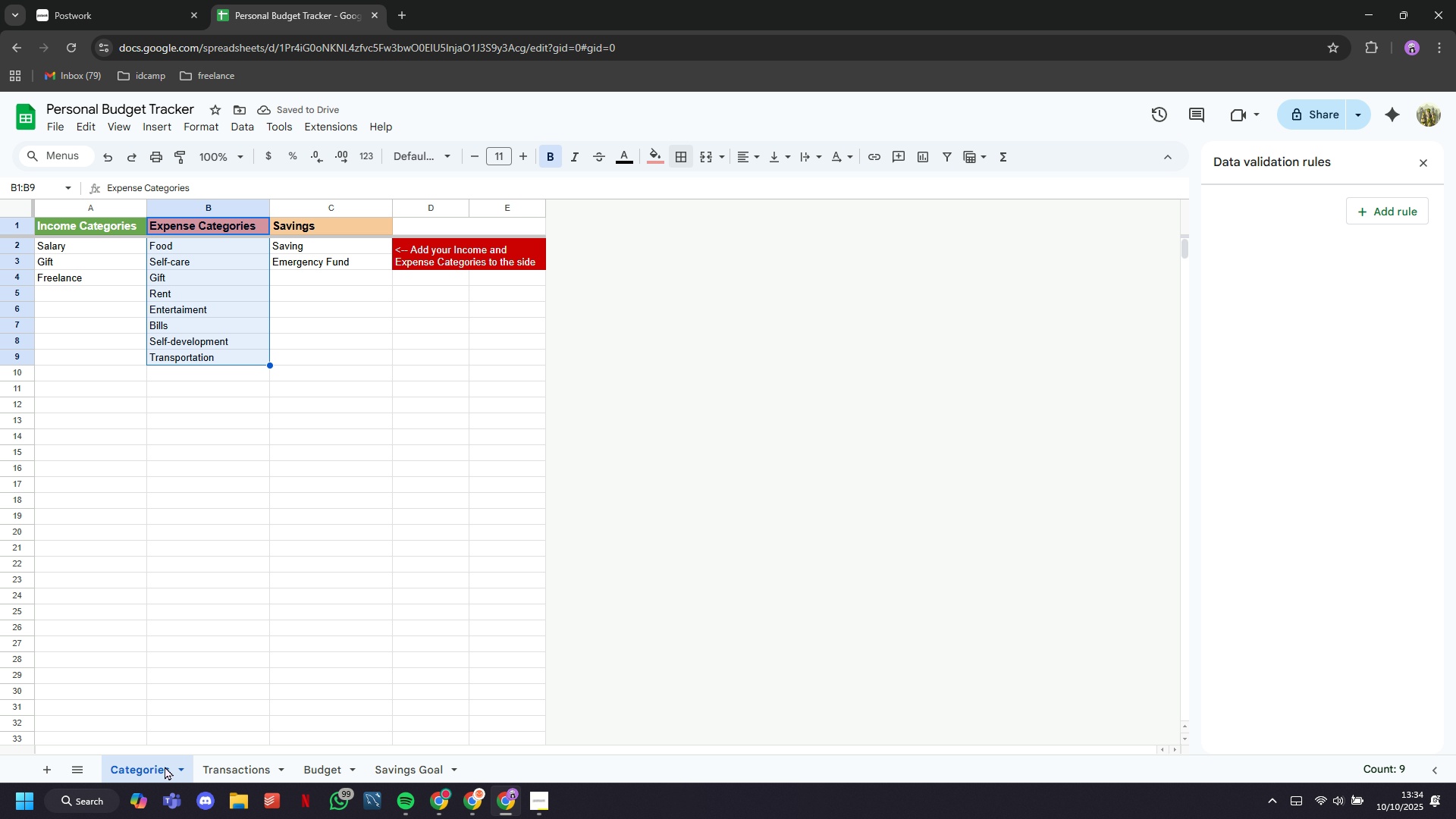 
left_click([213, 761])
 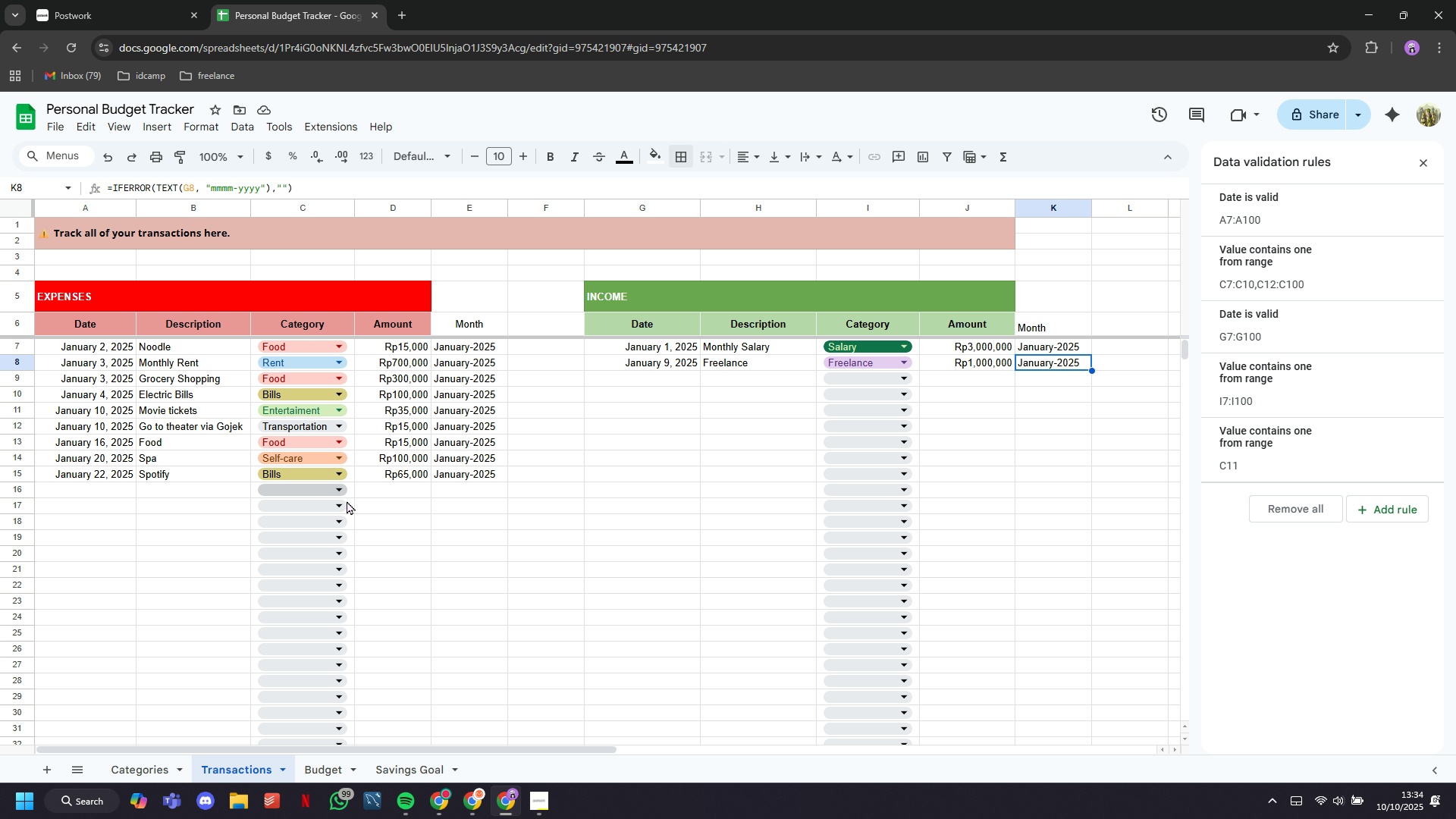 
wait(7.42)
 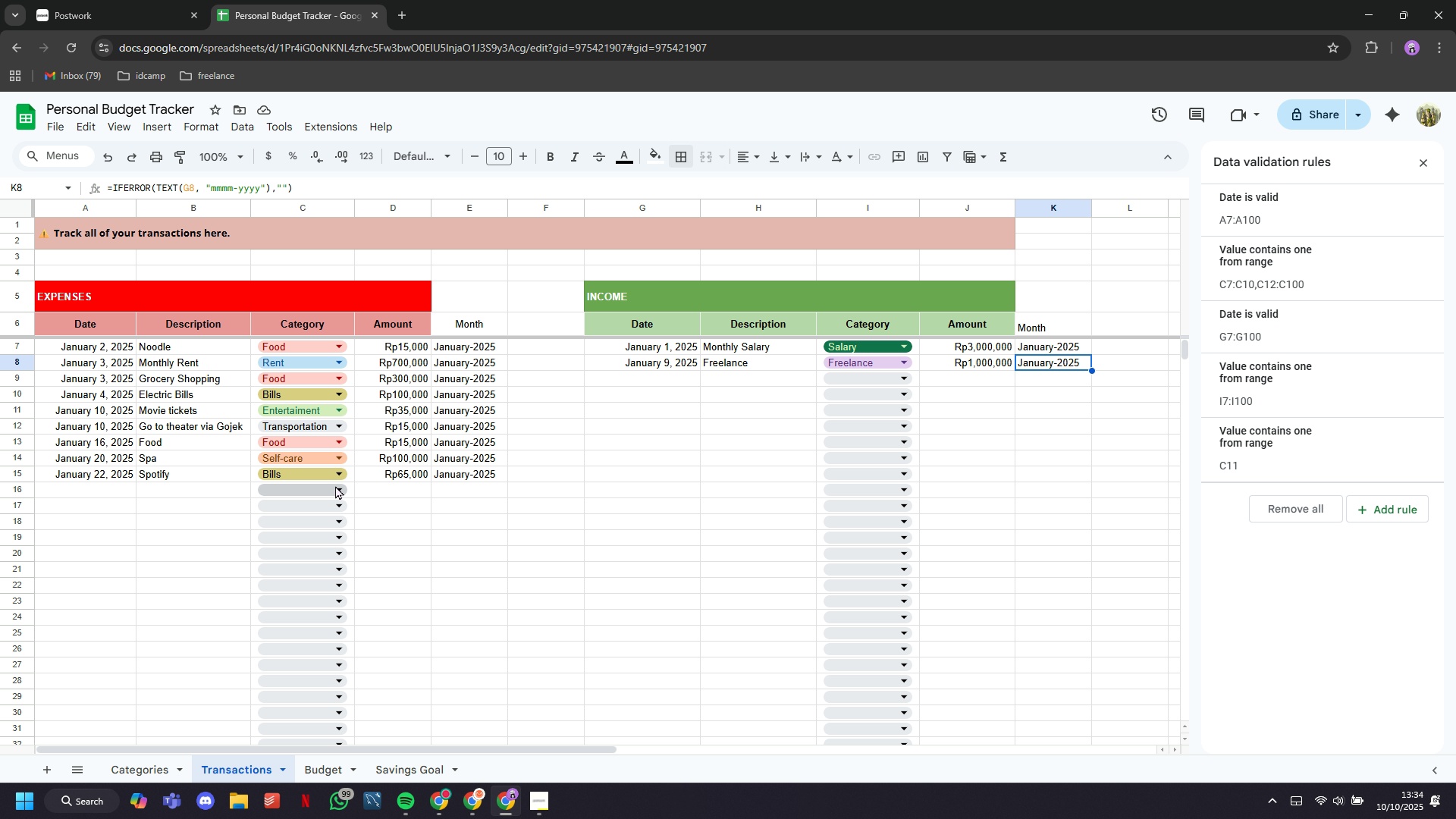 
left_click([408, 771])
 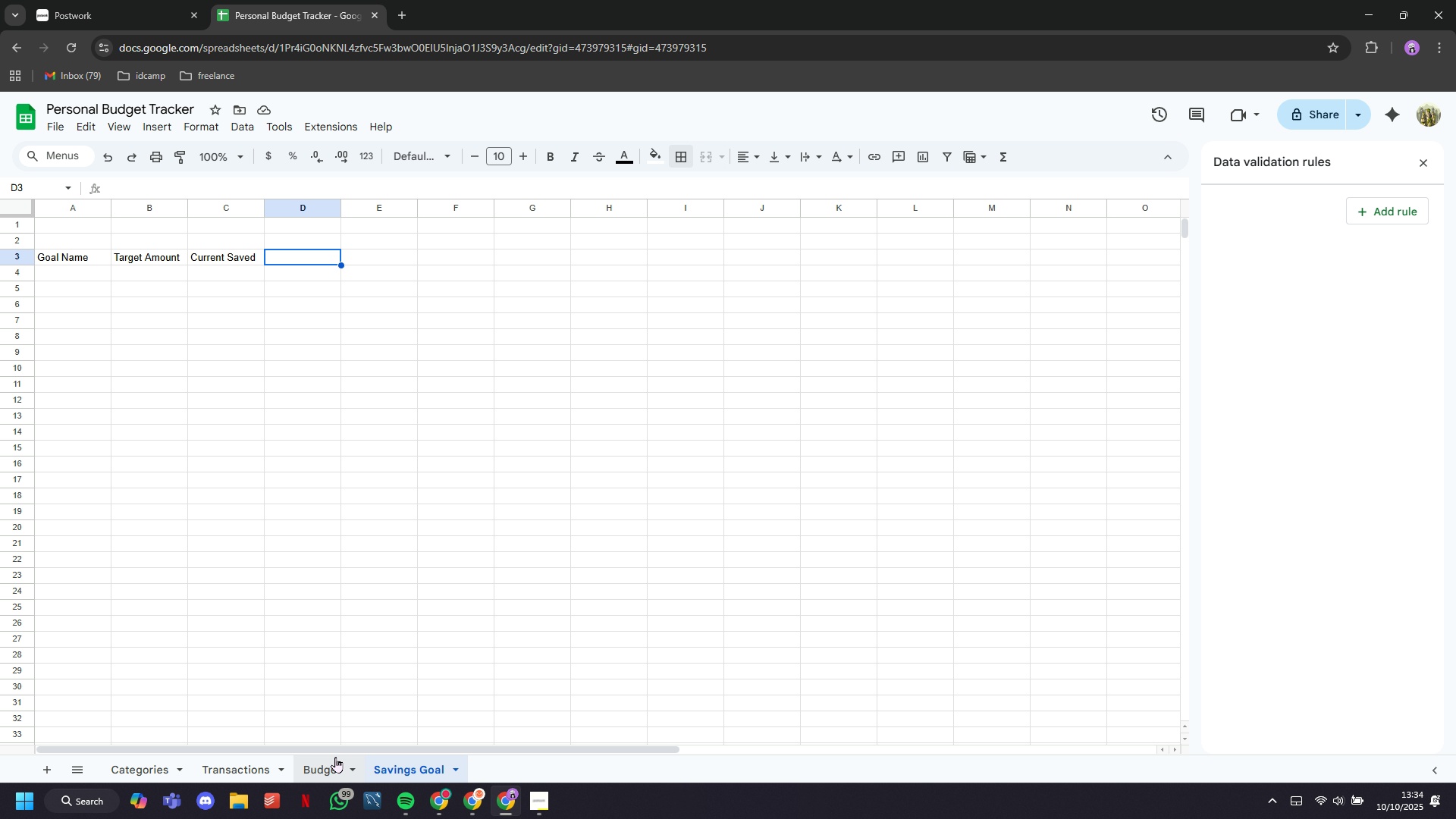 
left_click([335, 757])
 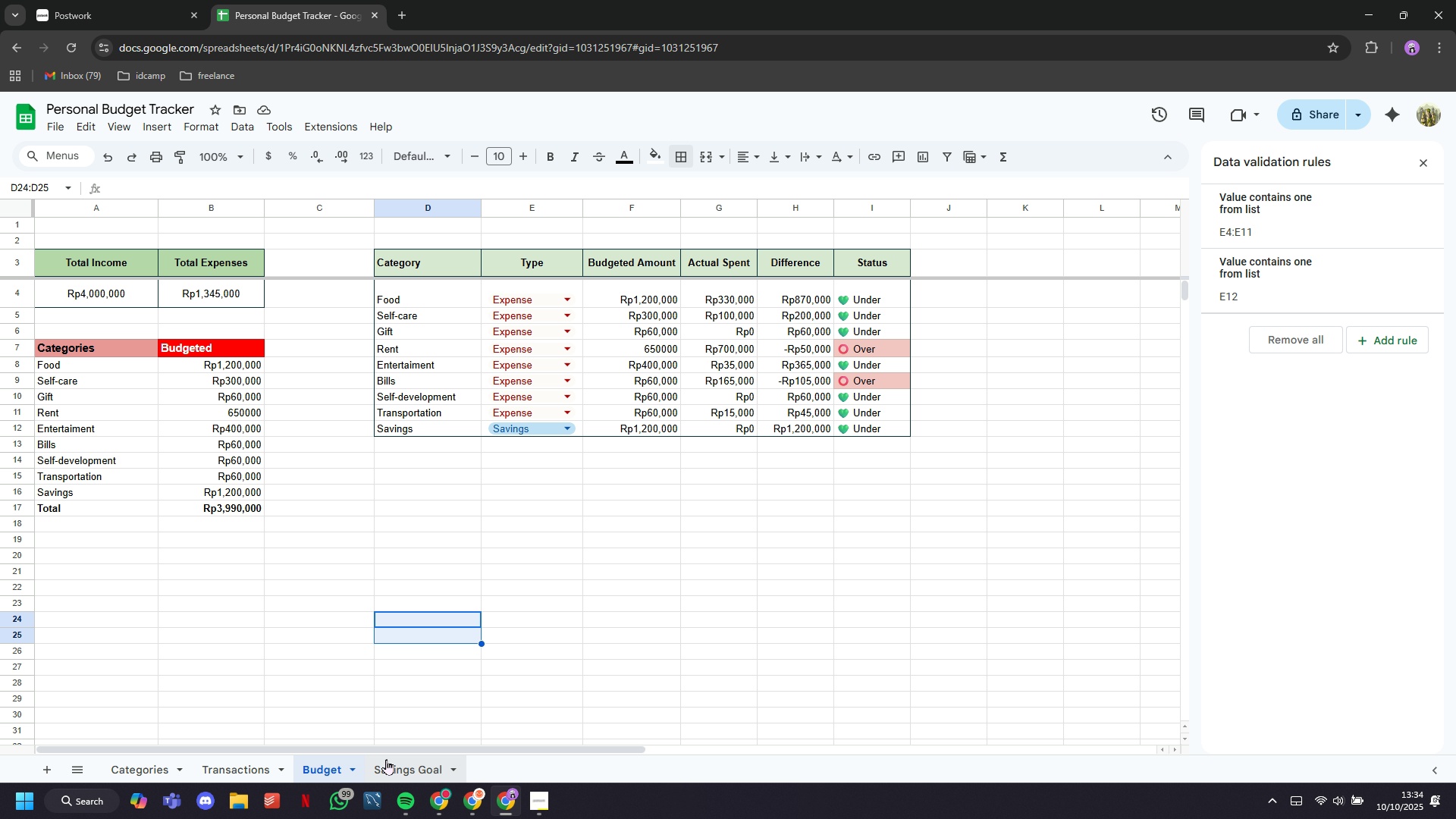 
left_click([386, 759])
 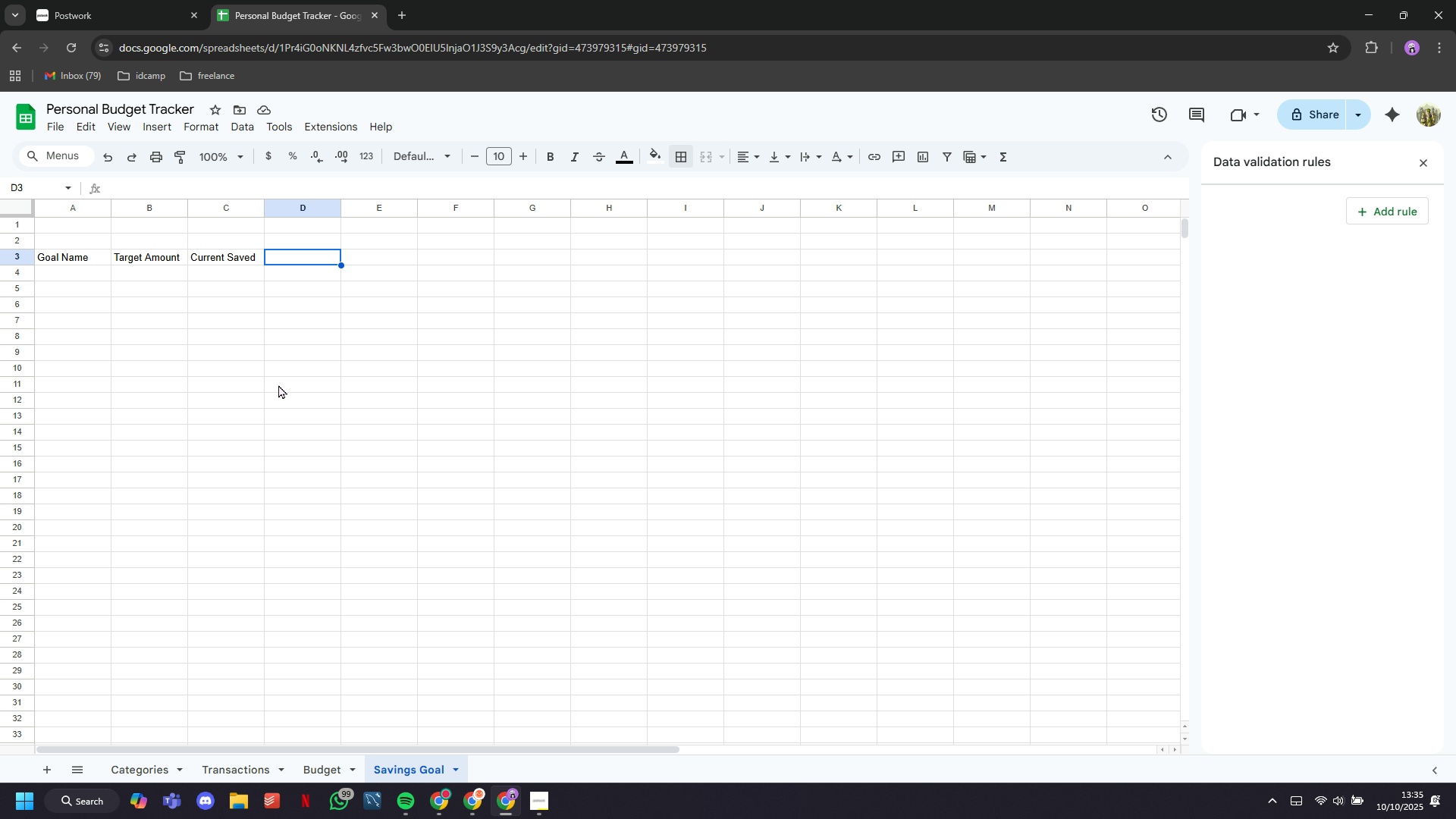 
wait(7.26)
 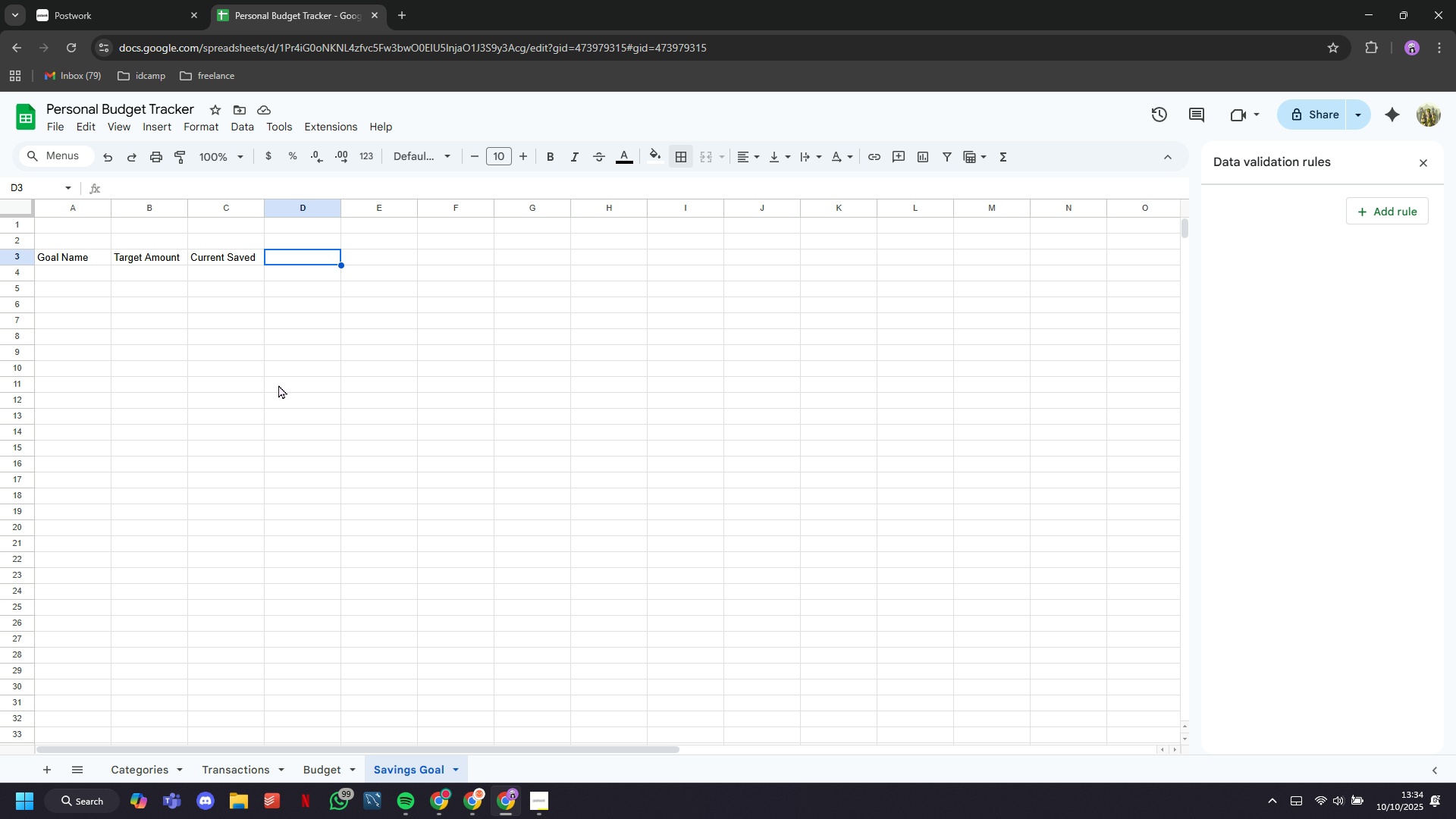 
type(Progress &)
key(Tab)
type(Remaining)
 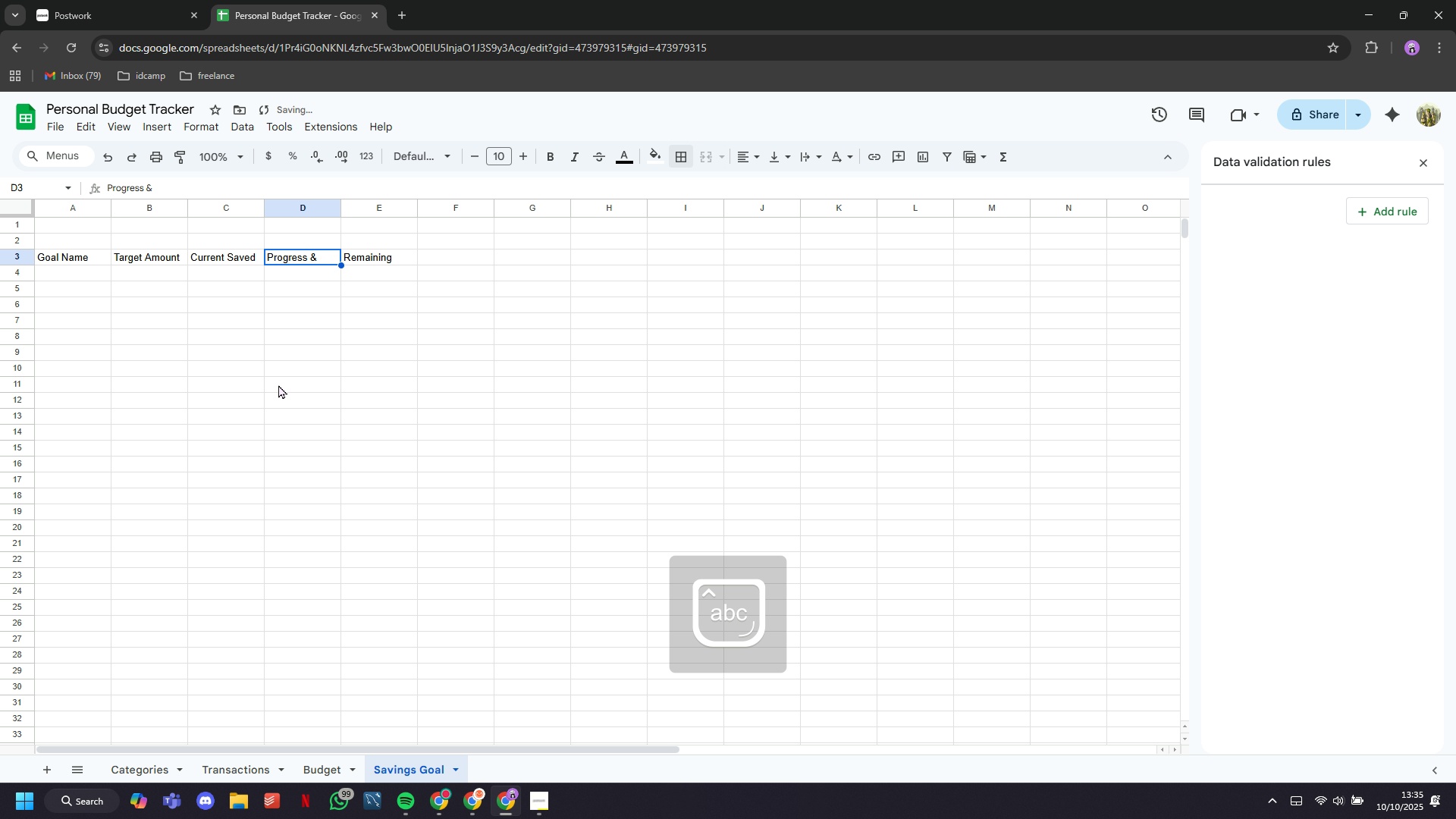 
 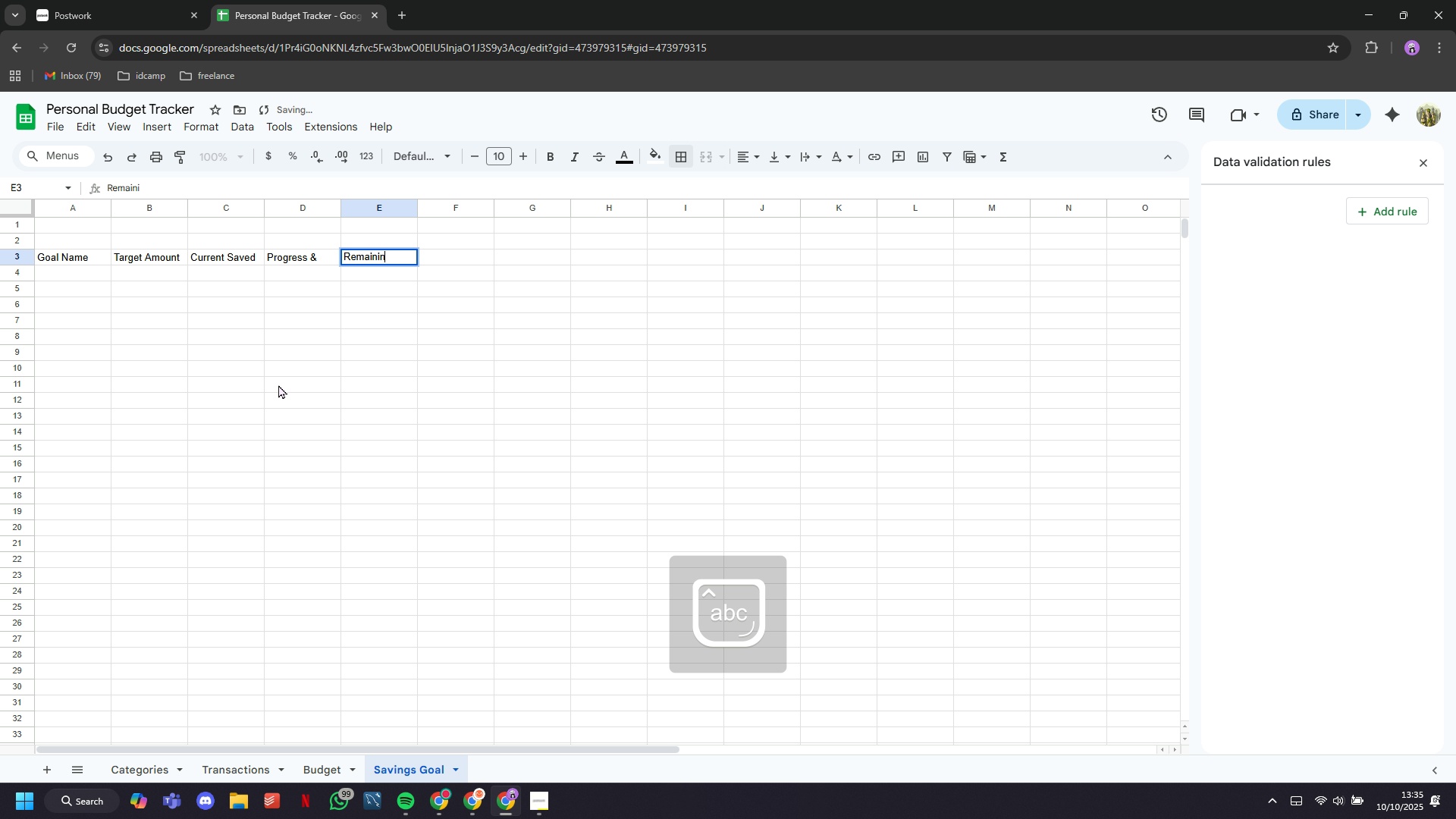 
key(ArrowLeft)
 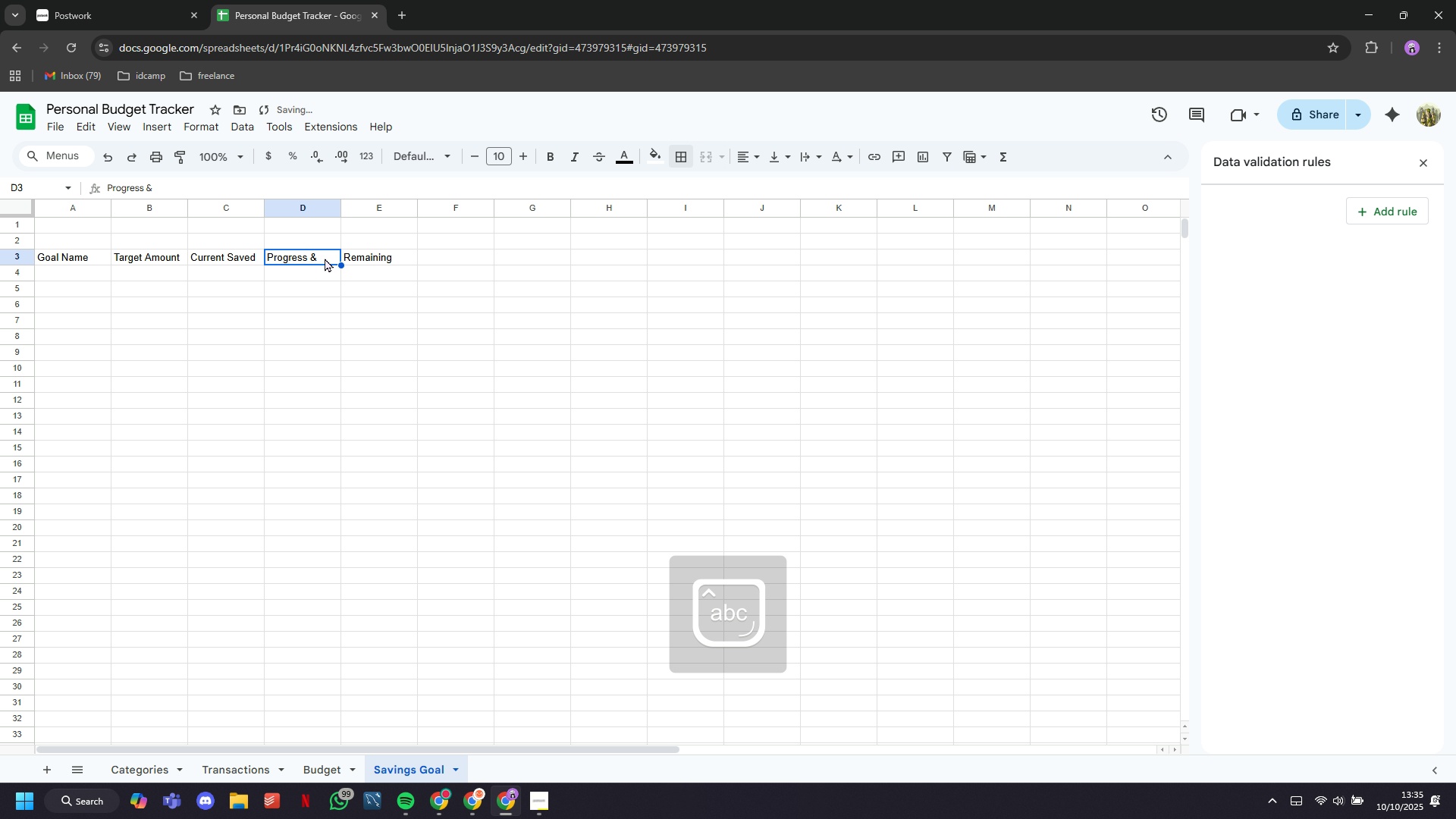 
double_click([325, 258])
 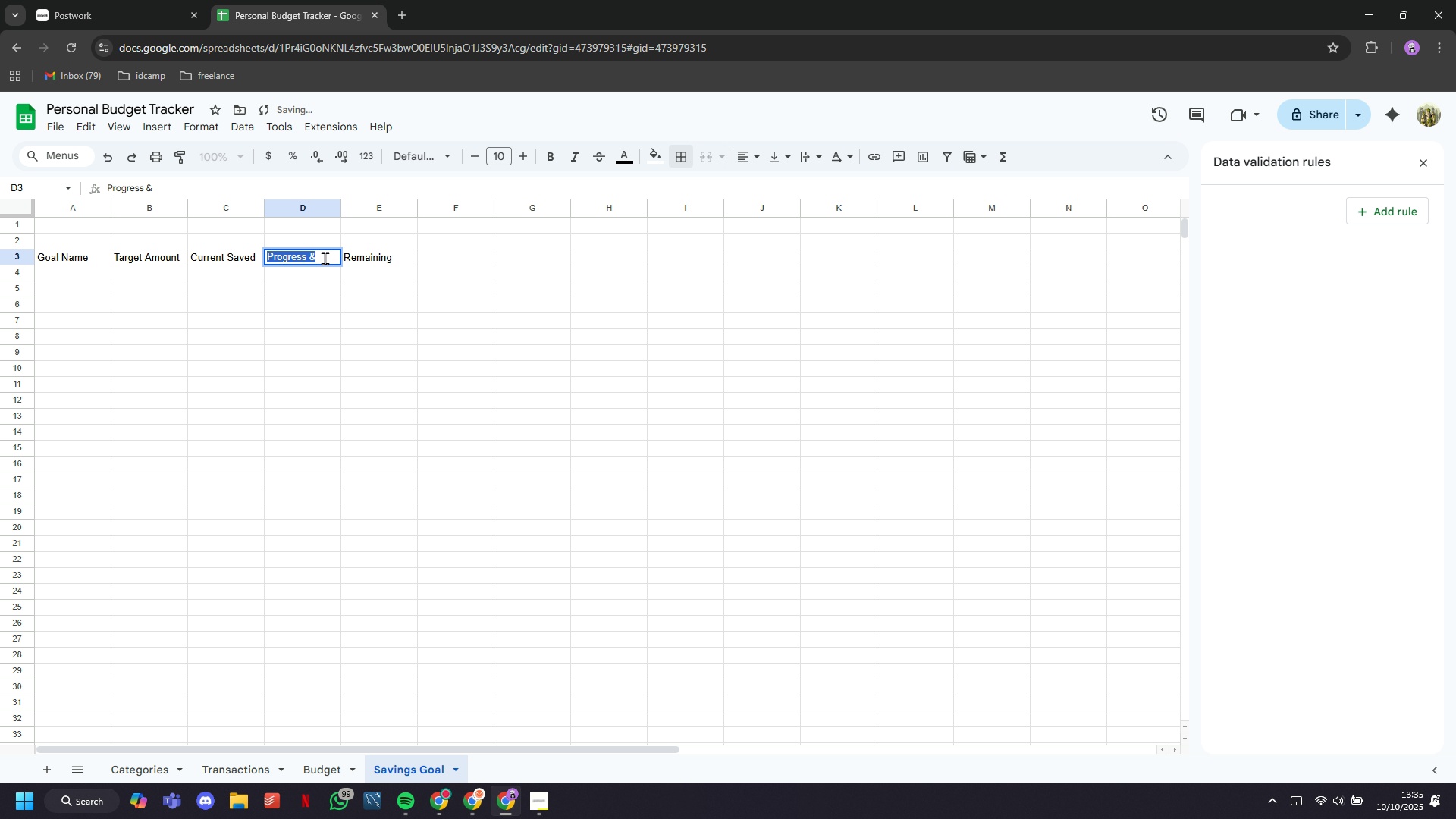 
triple_click([325, 258])
 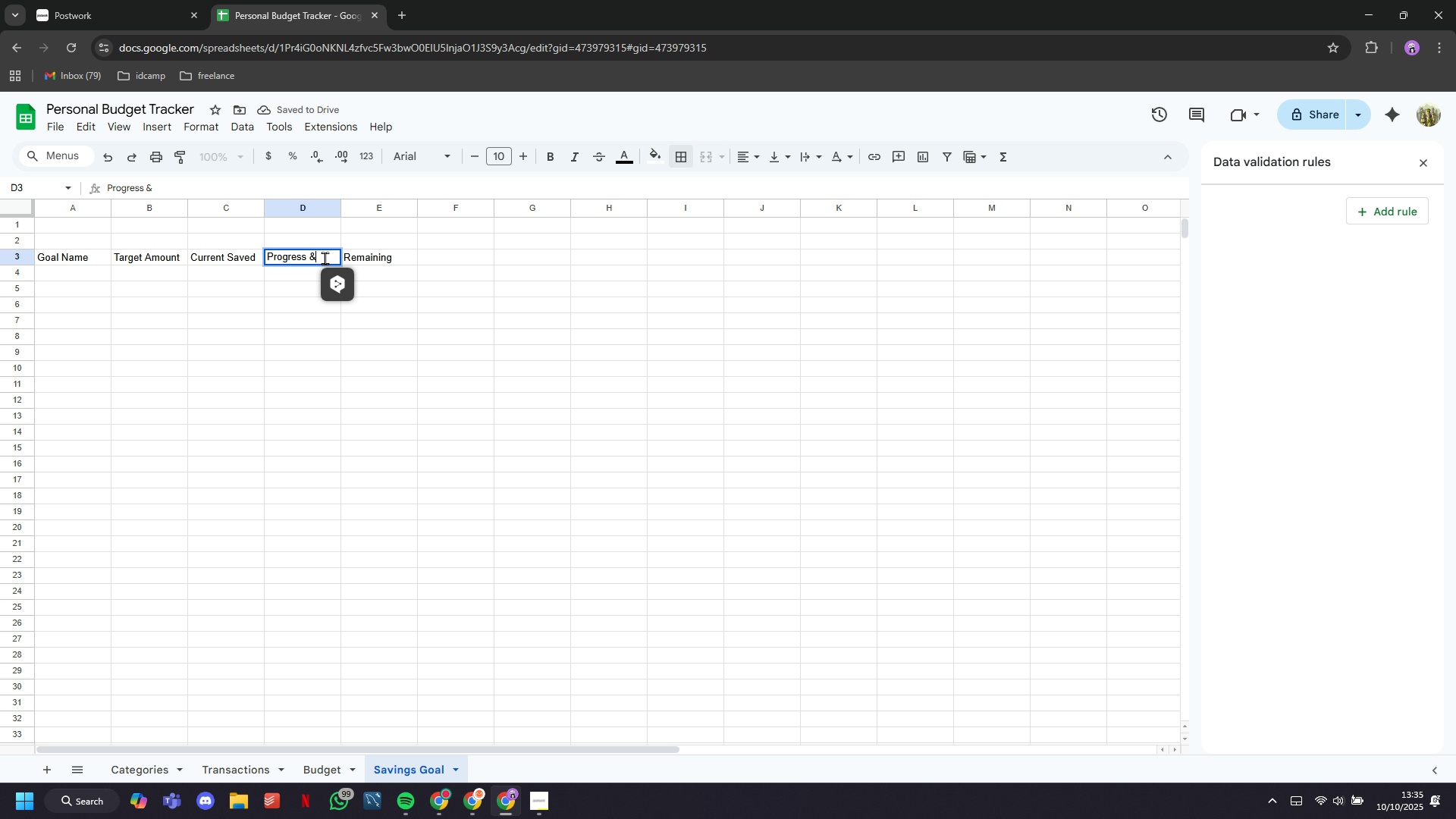 
key(ArrowRight)
 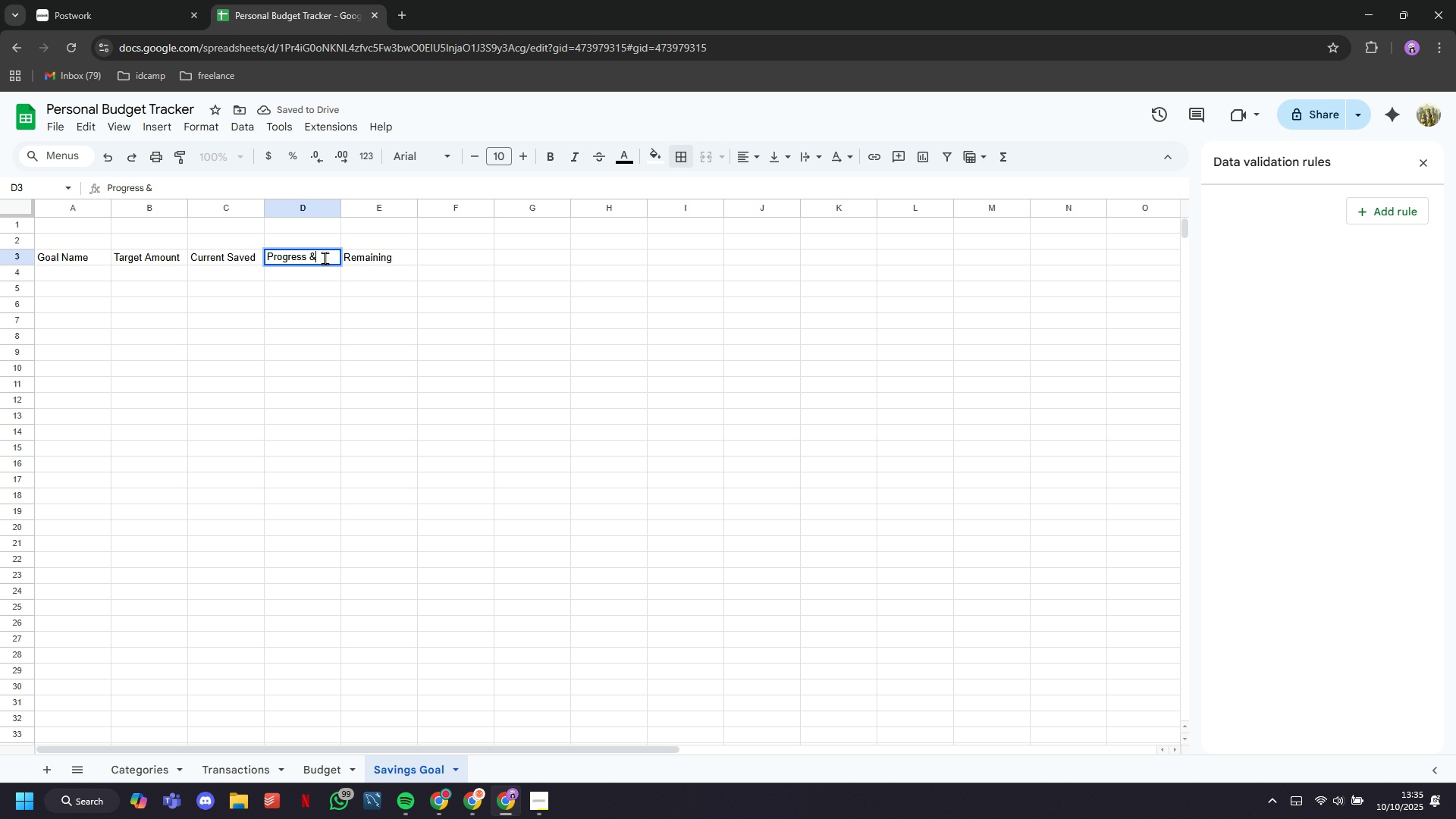 
key(Backspace)
 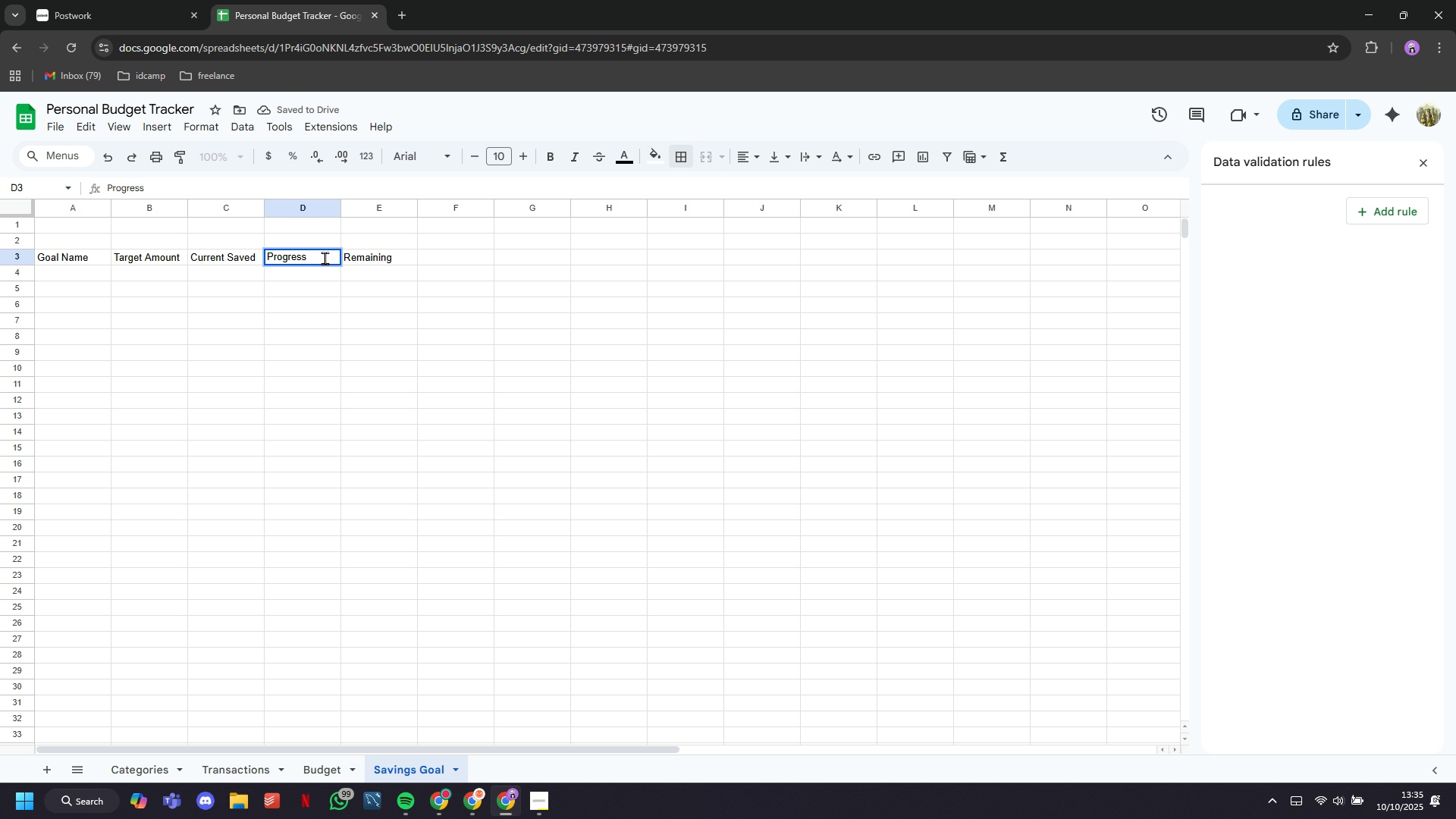 
key(Shift+5)
 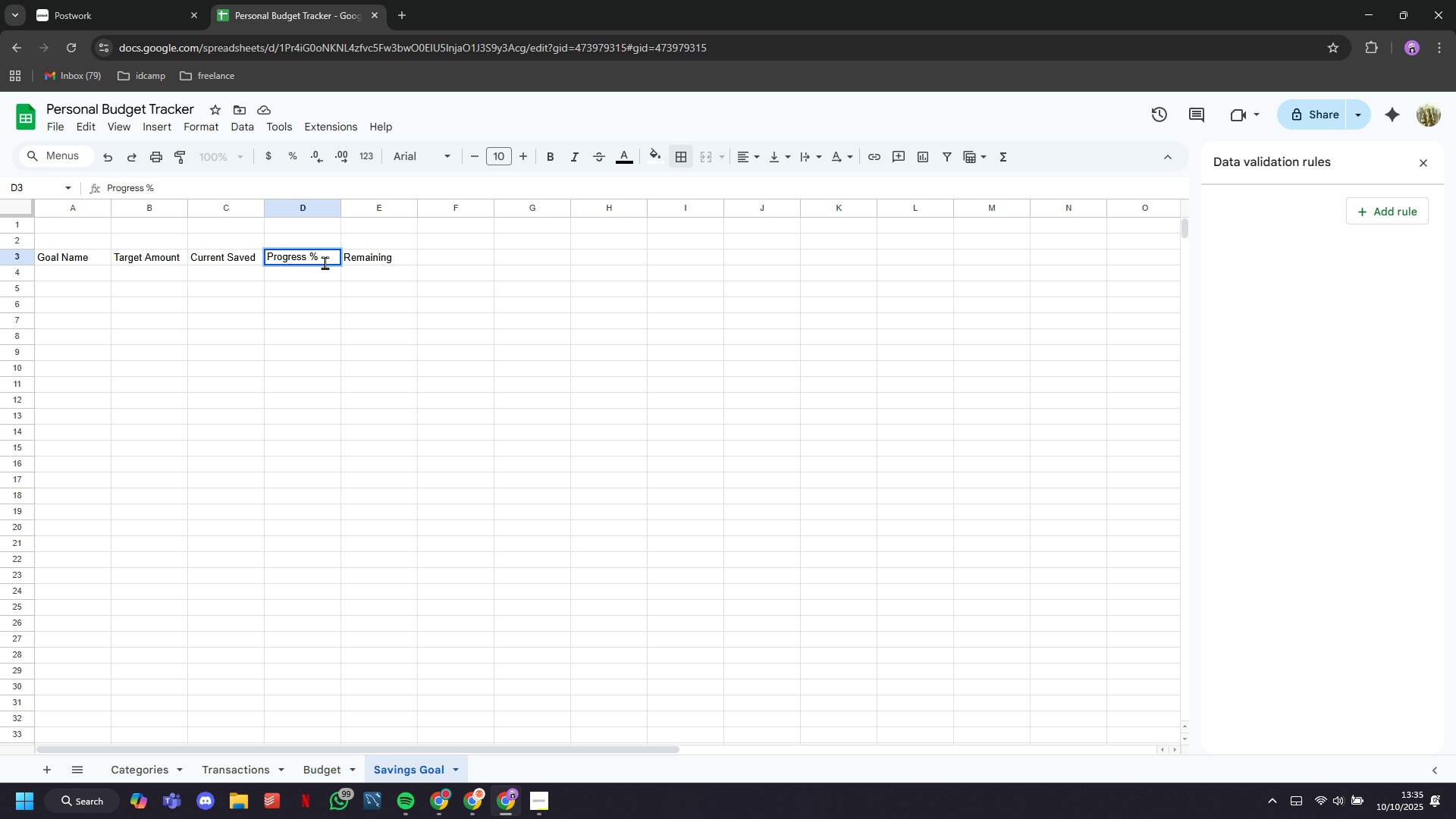 
left_click([190, 353])
 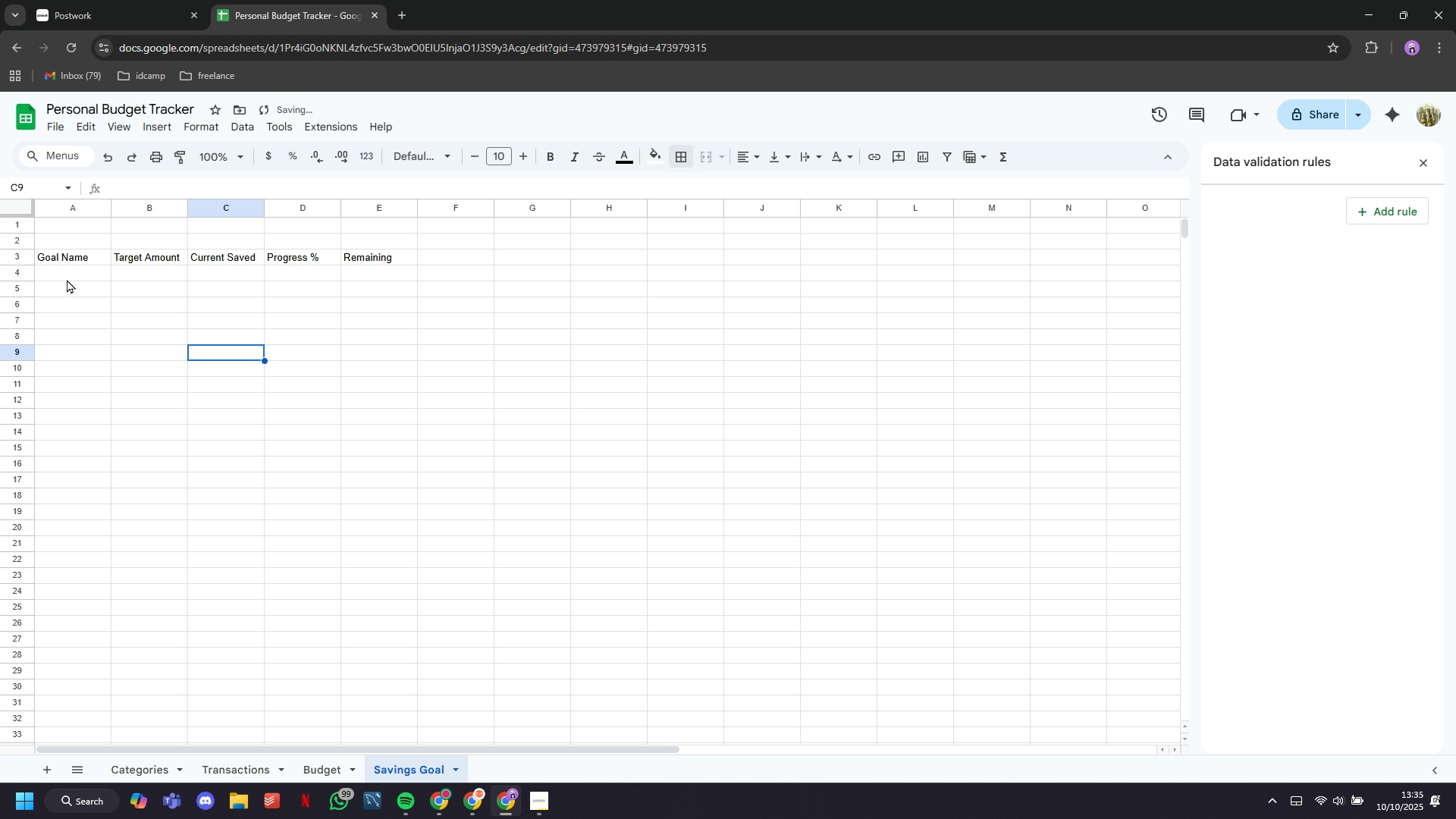 
left_click([67, 278])
 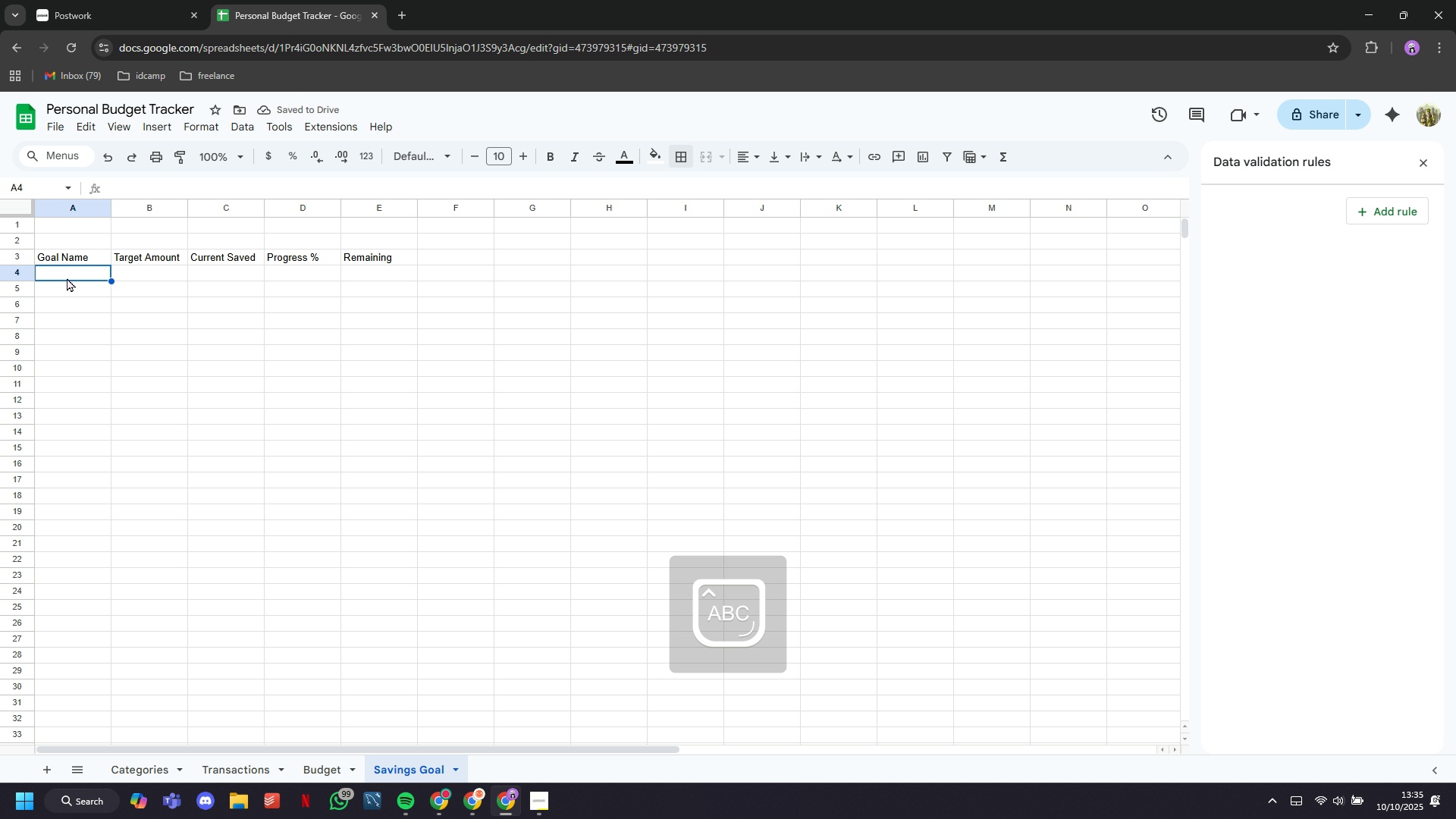 
type(Saving)
 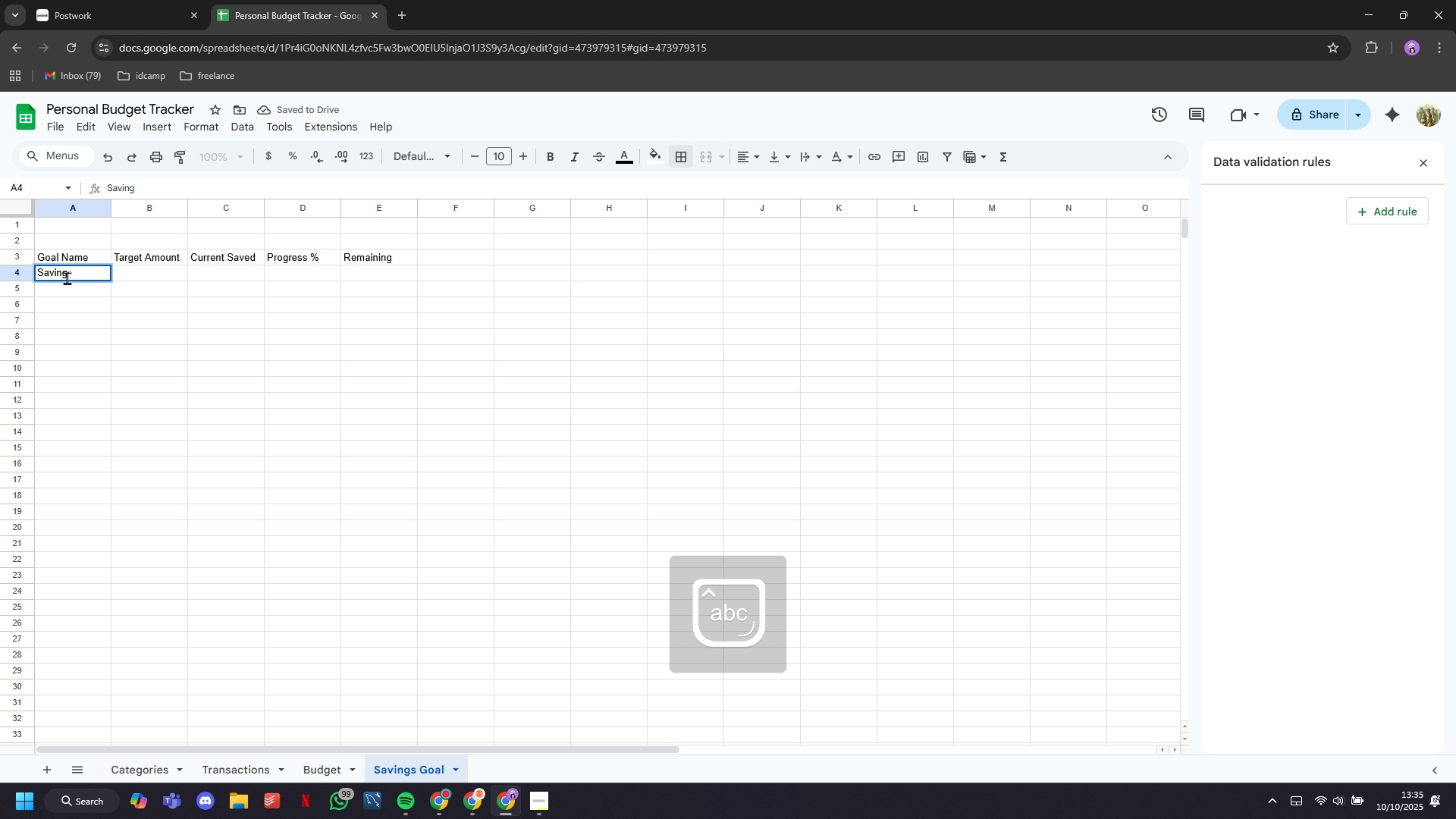 
key(ArrowRight)
 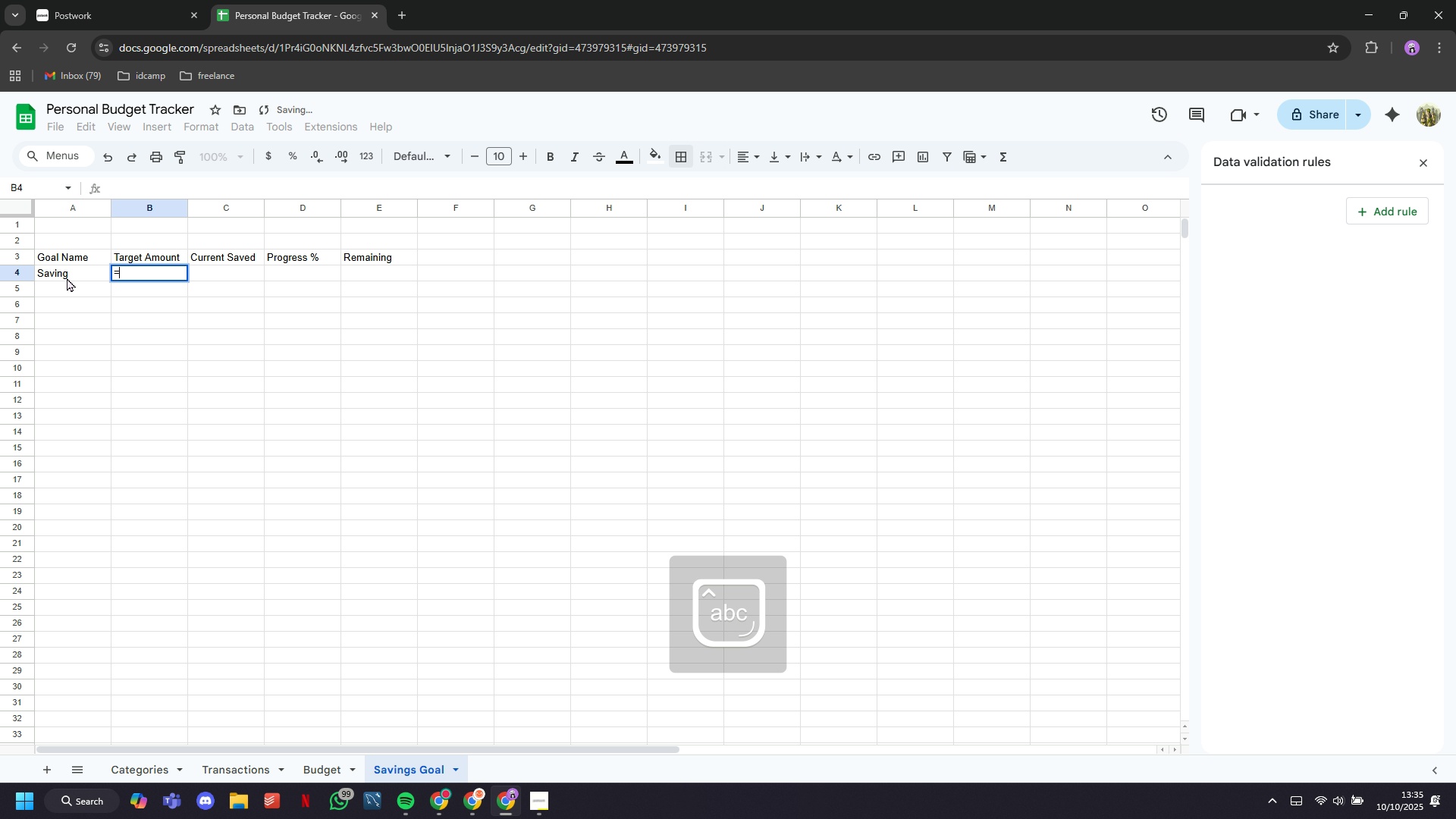 
key(Equal)
 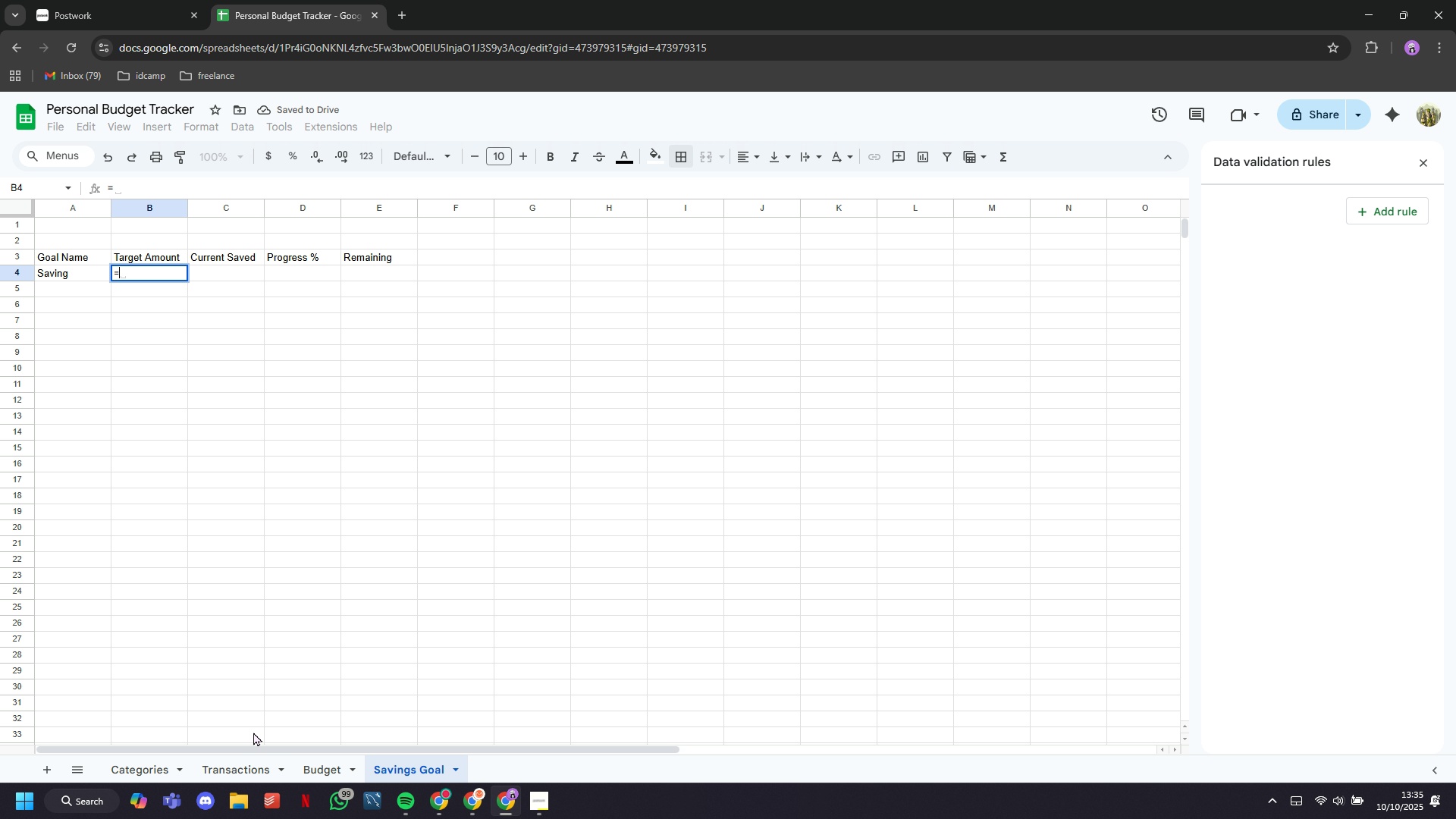 
key(Backspace)
type(20000000)
 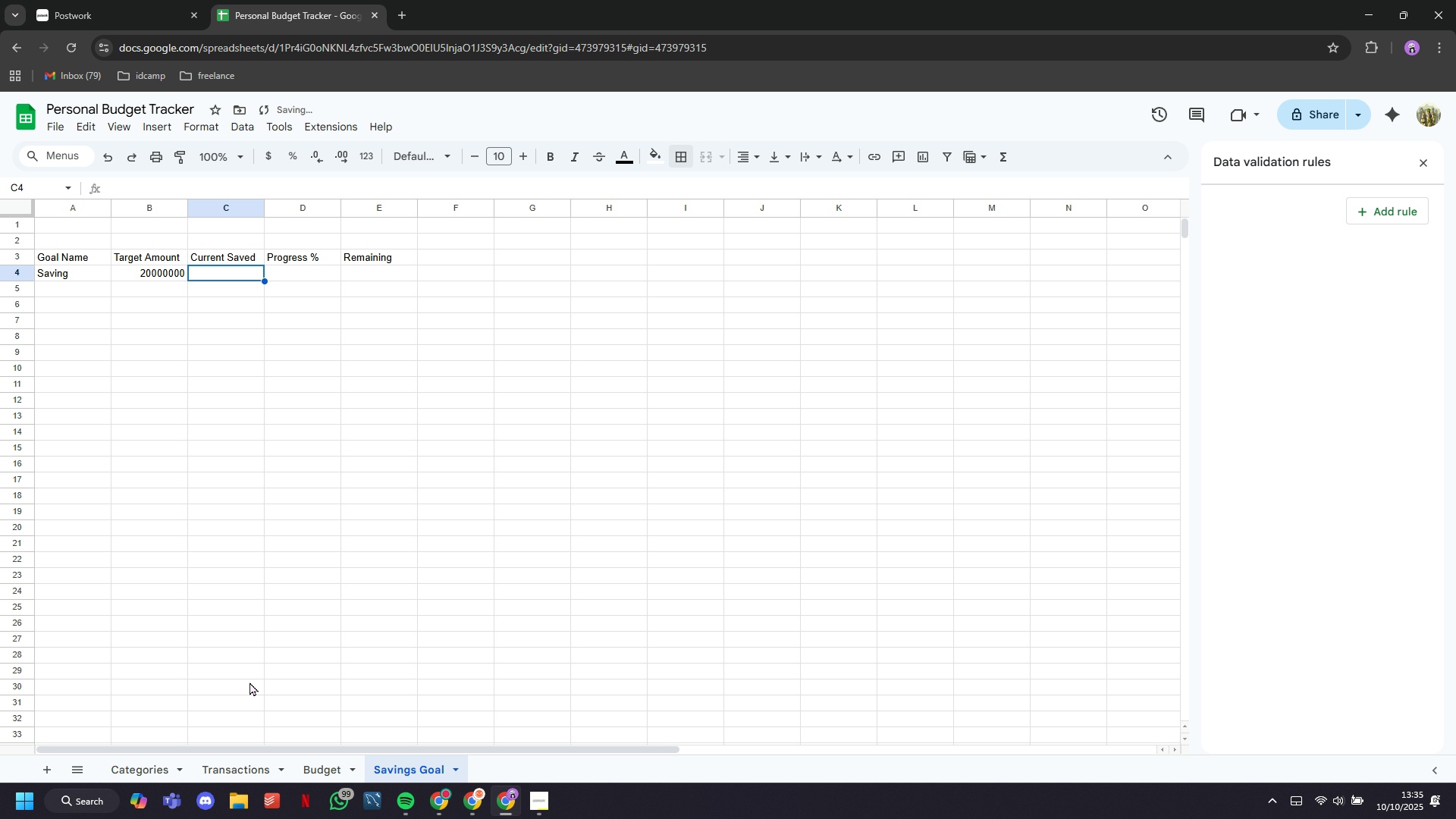 
key(ArrowRight)
 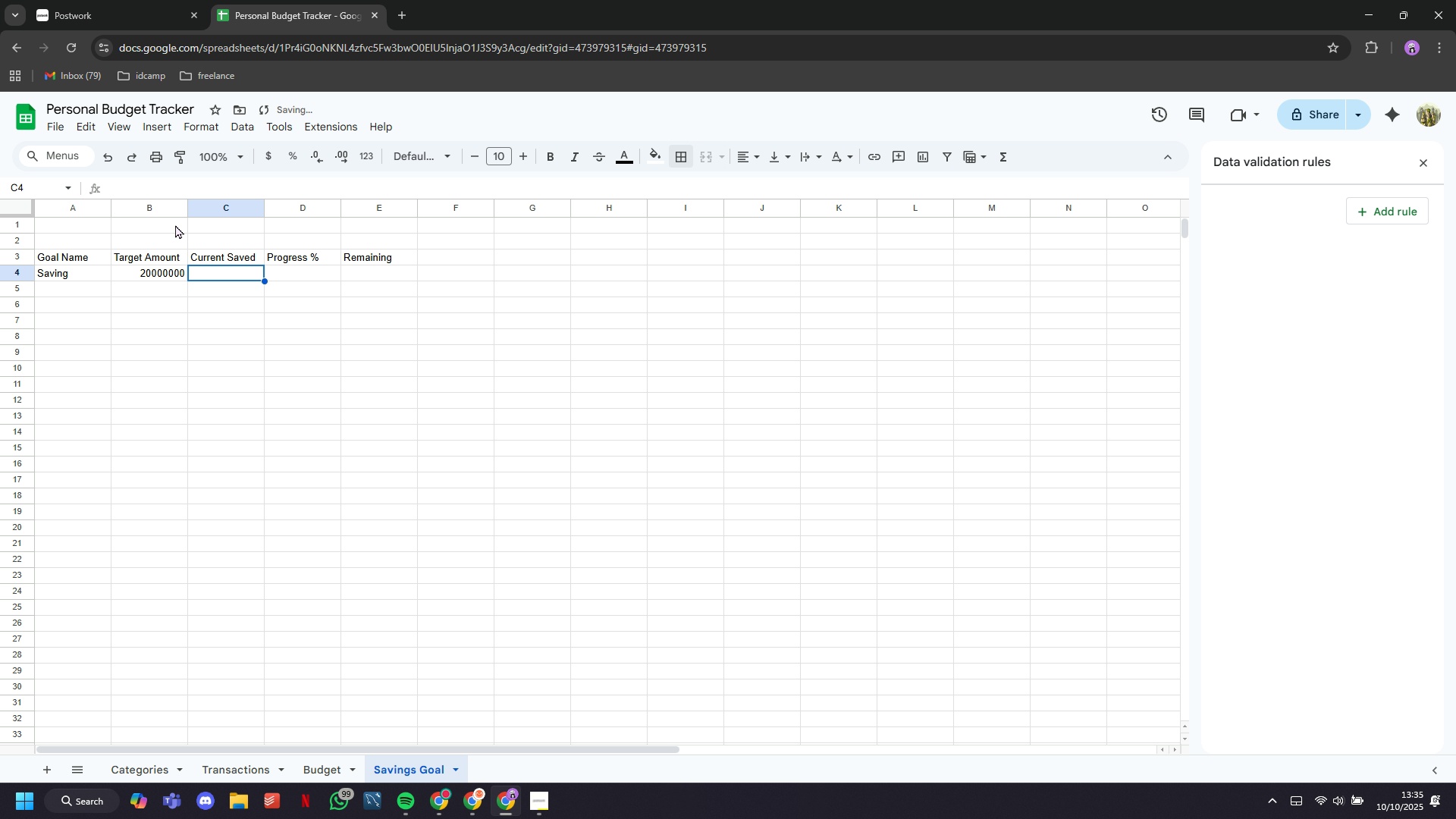 
left_click([165, 209])
 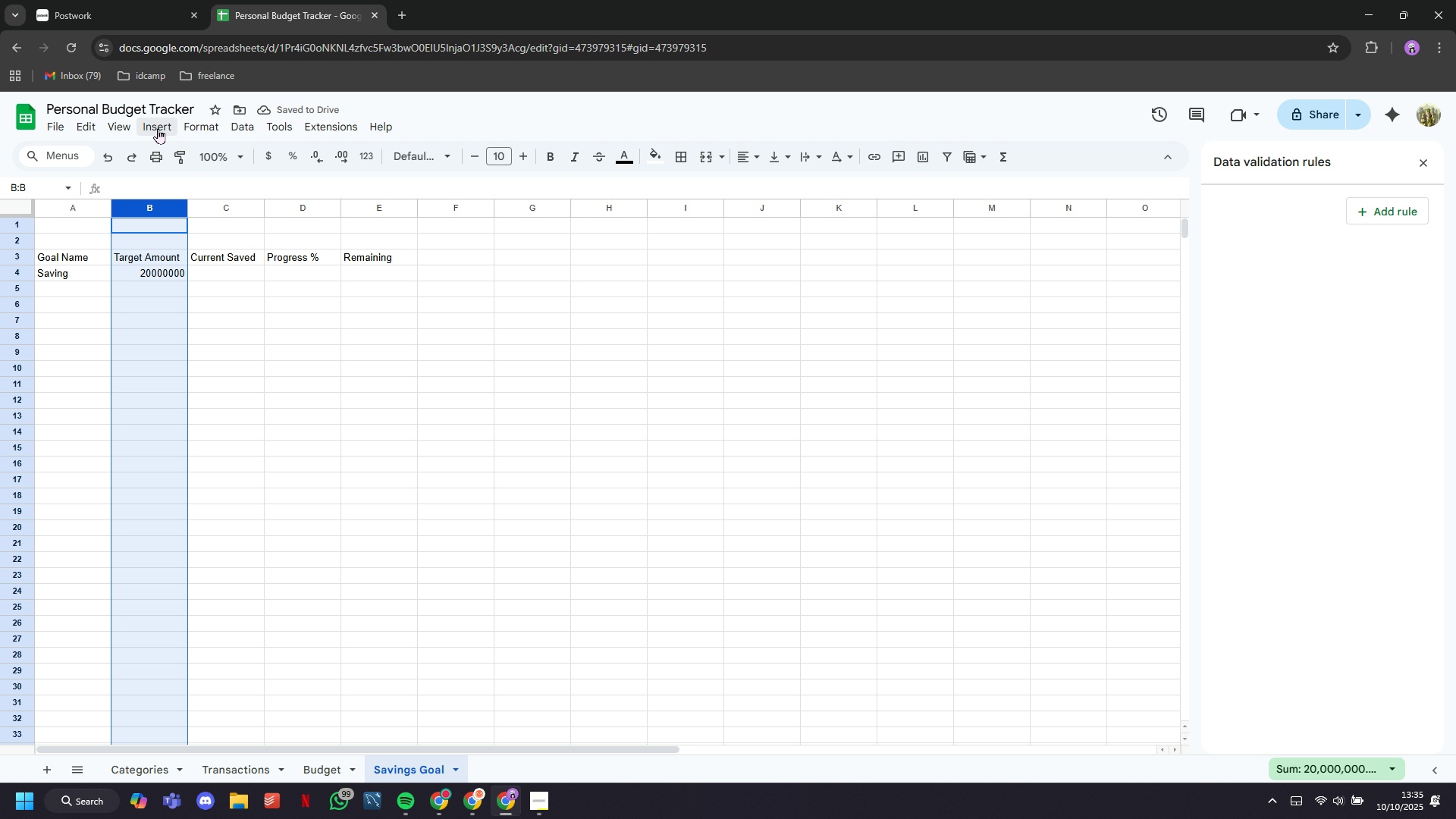 
left_click([158, 128])
 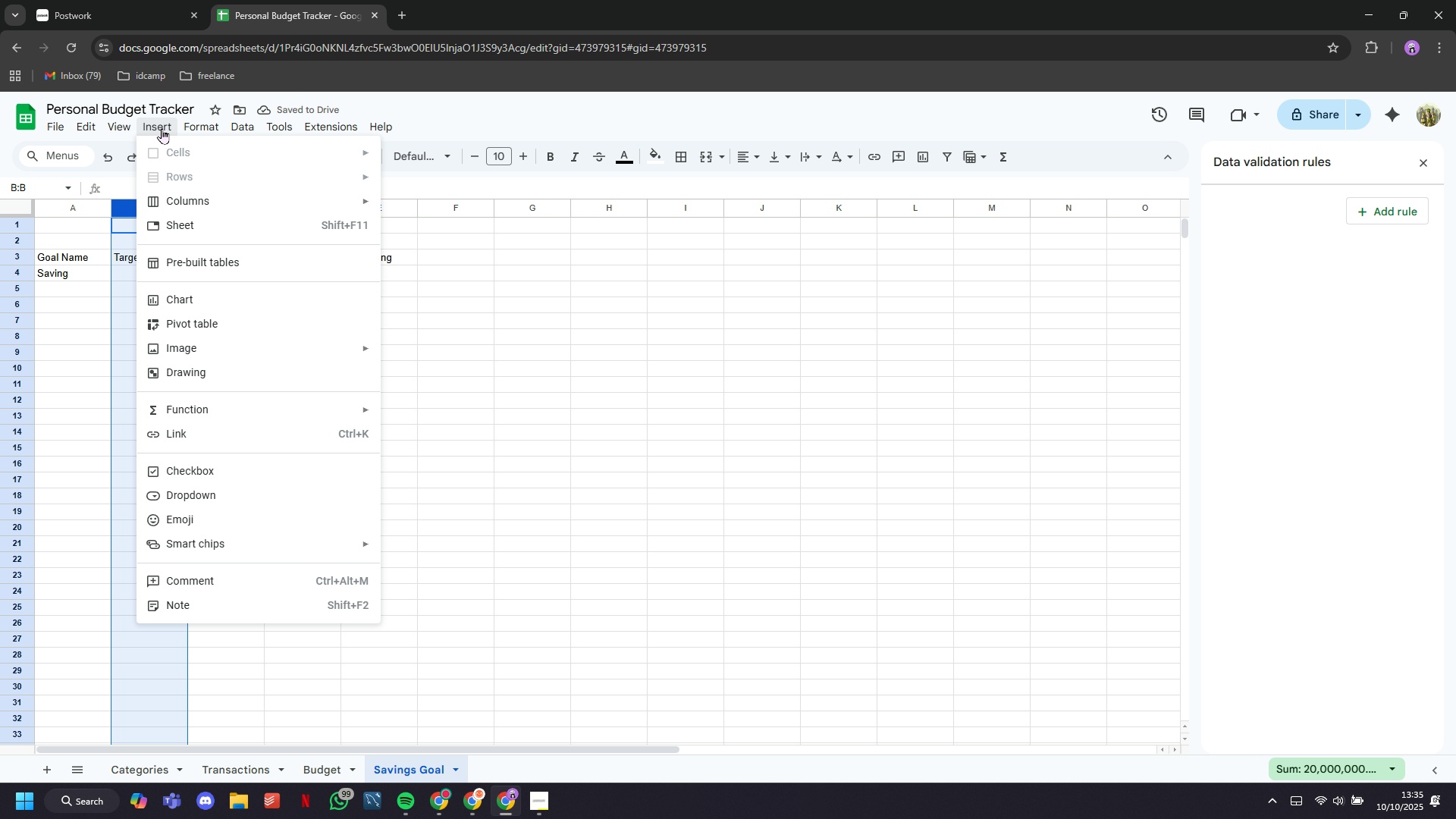 
mouse_move([203, 133])
 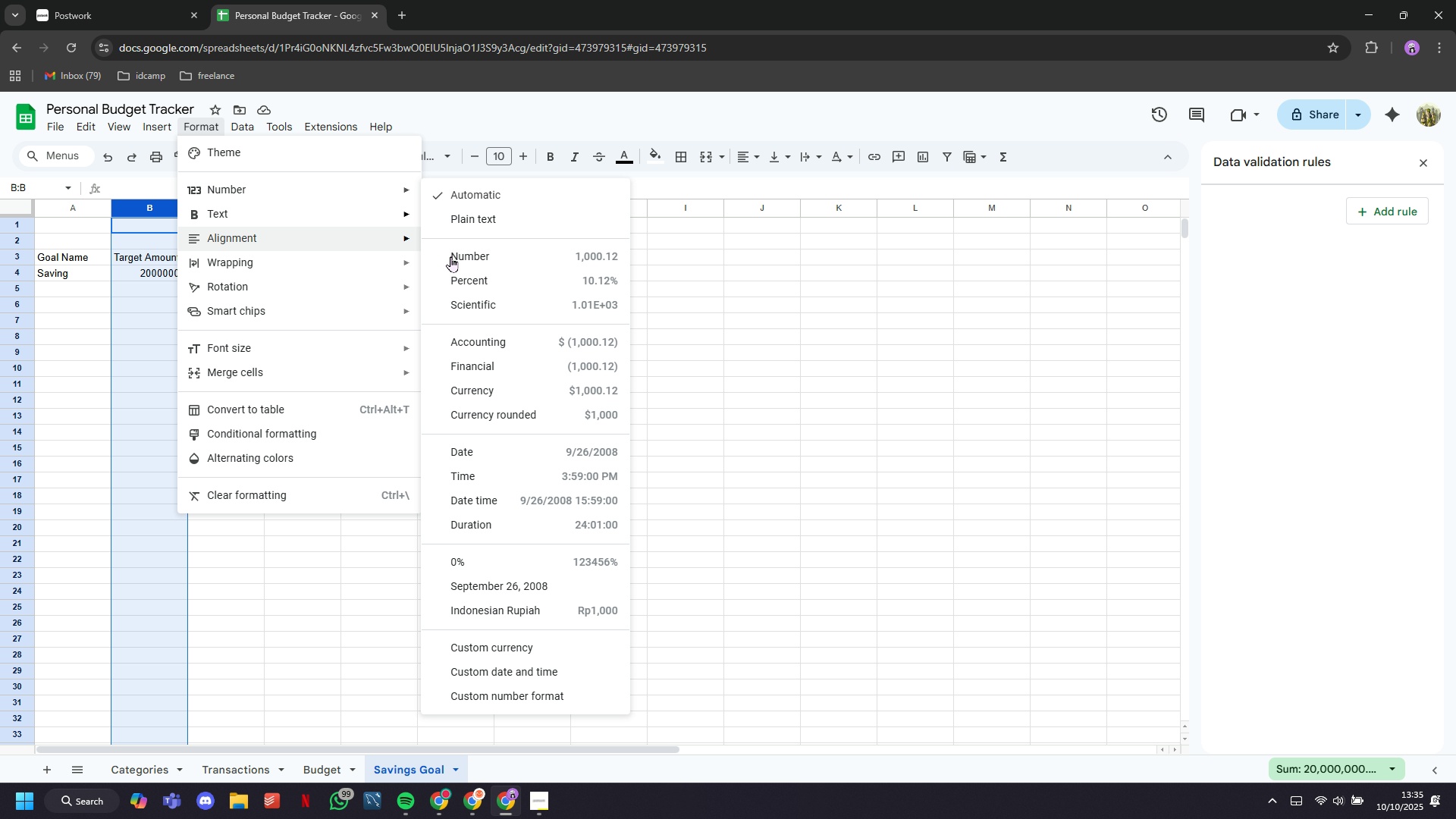 
wait(7.09)
 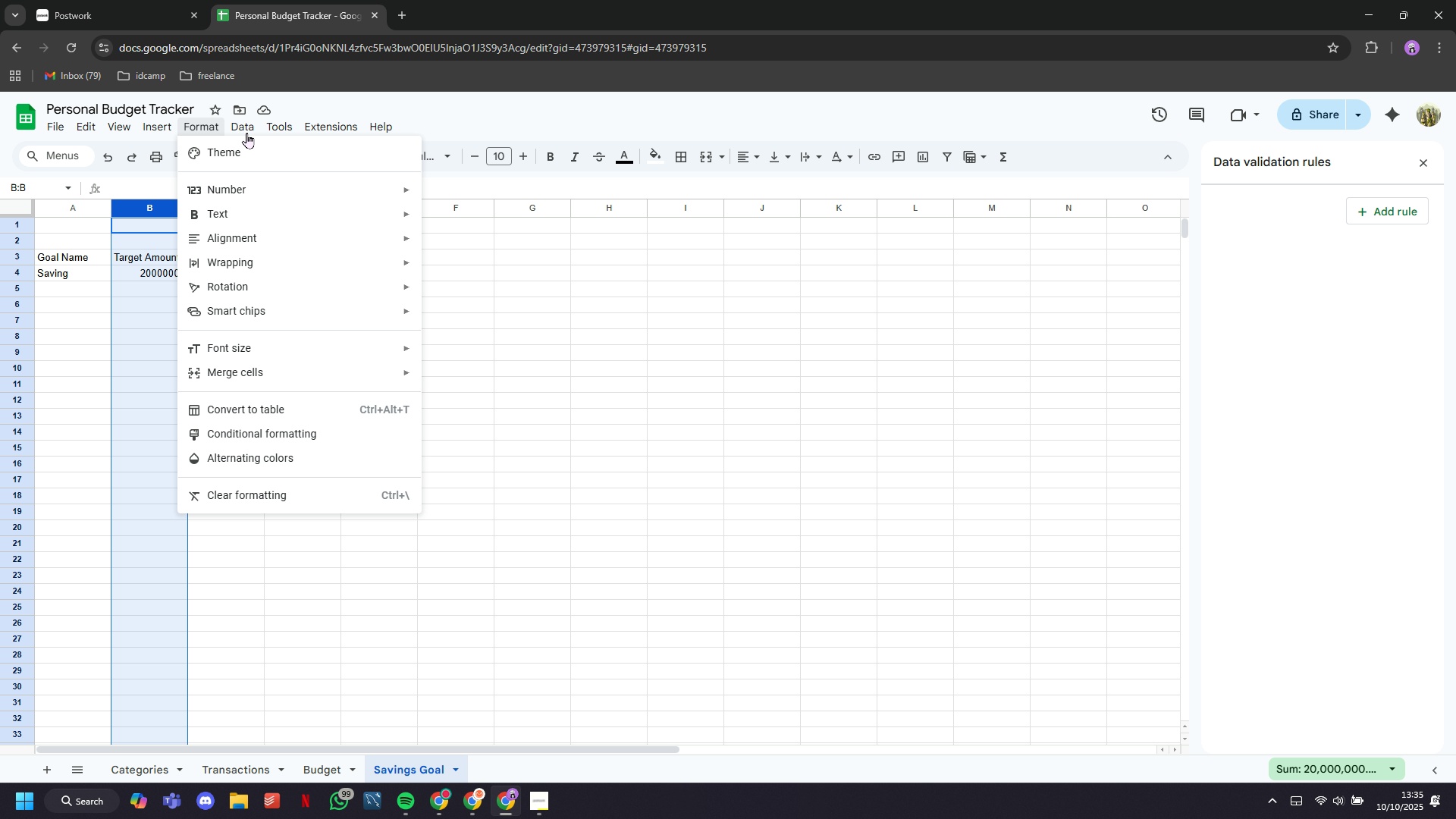 
left_click([550, 610])
 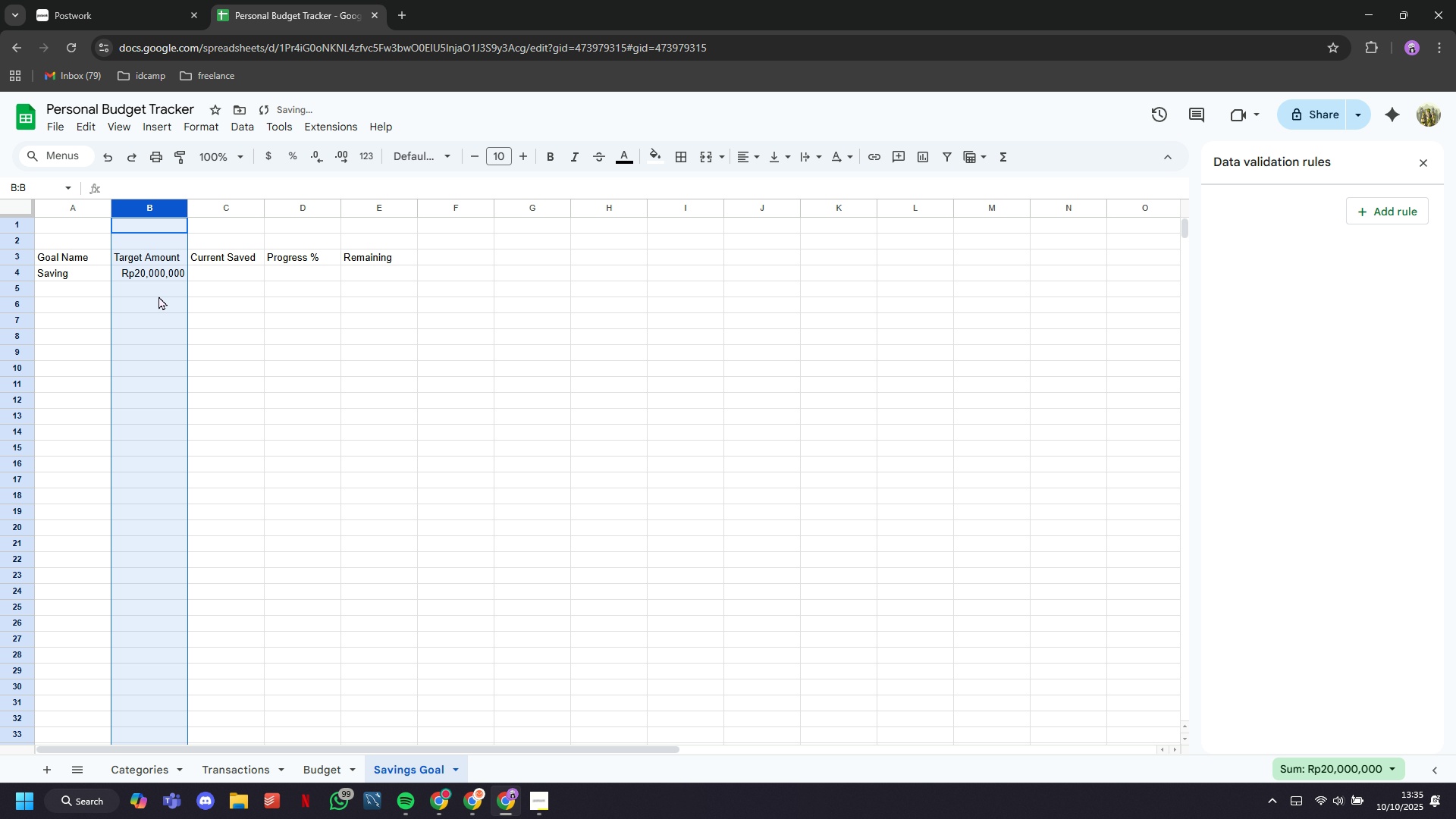 
left_click([158, 296])
 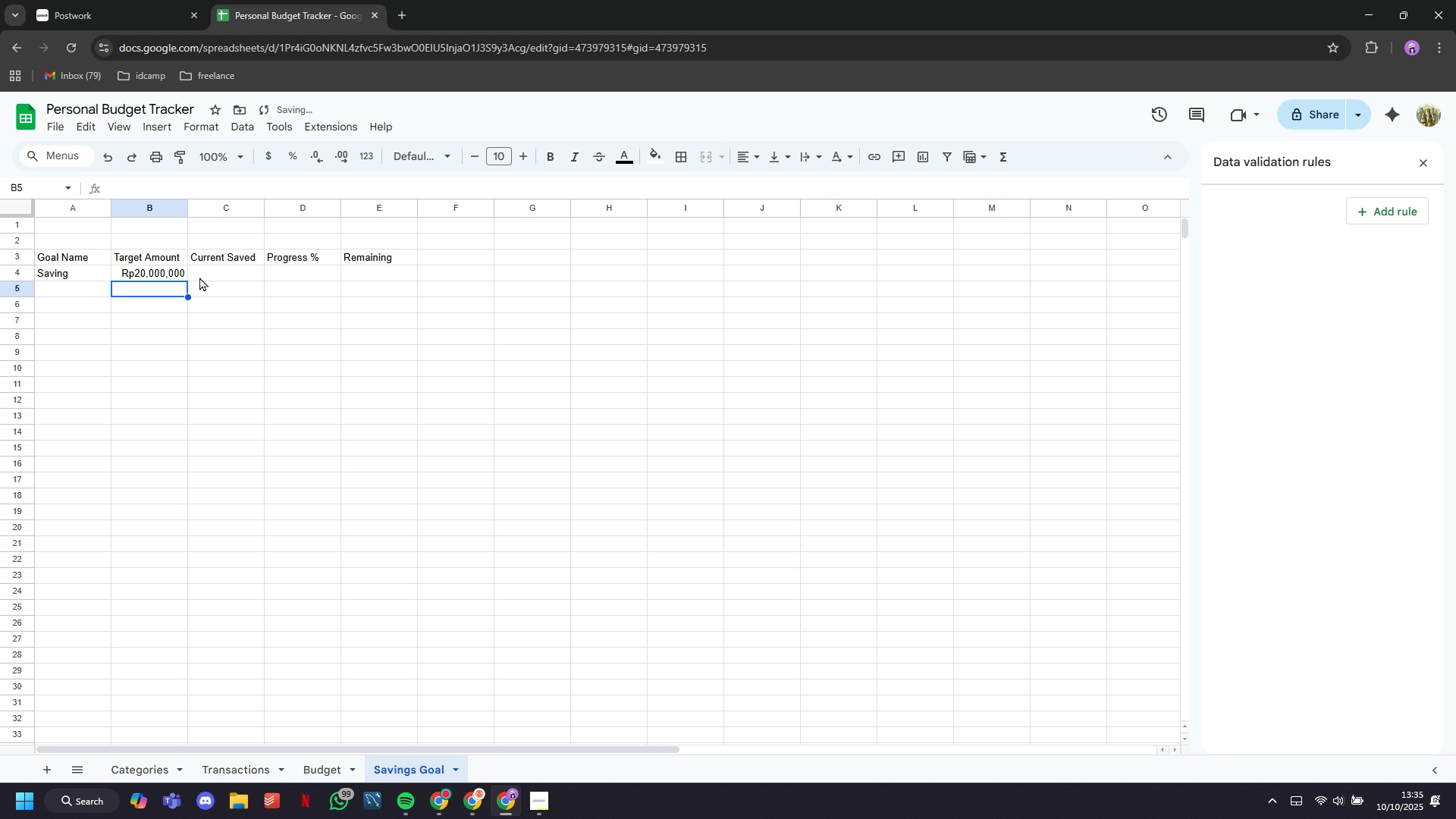 
left_click([199, 277])
 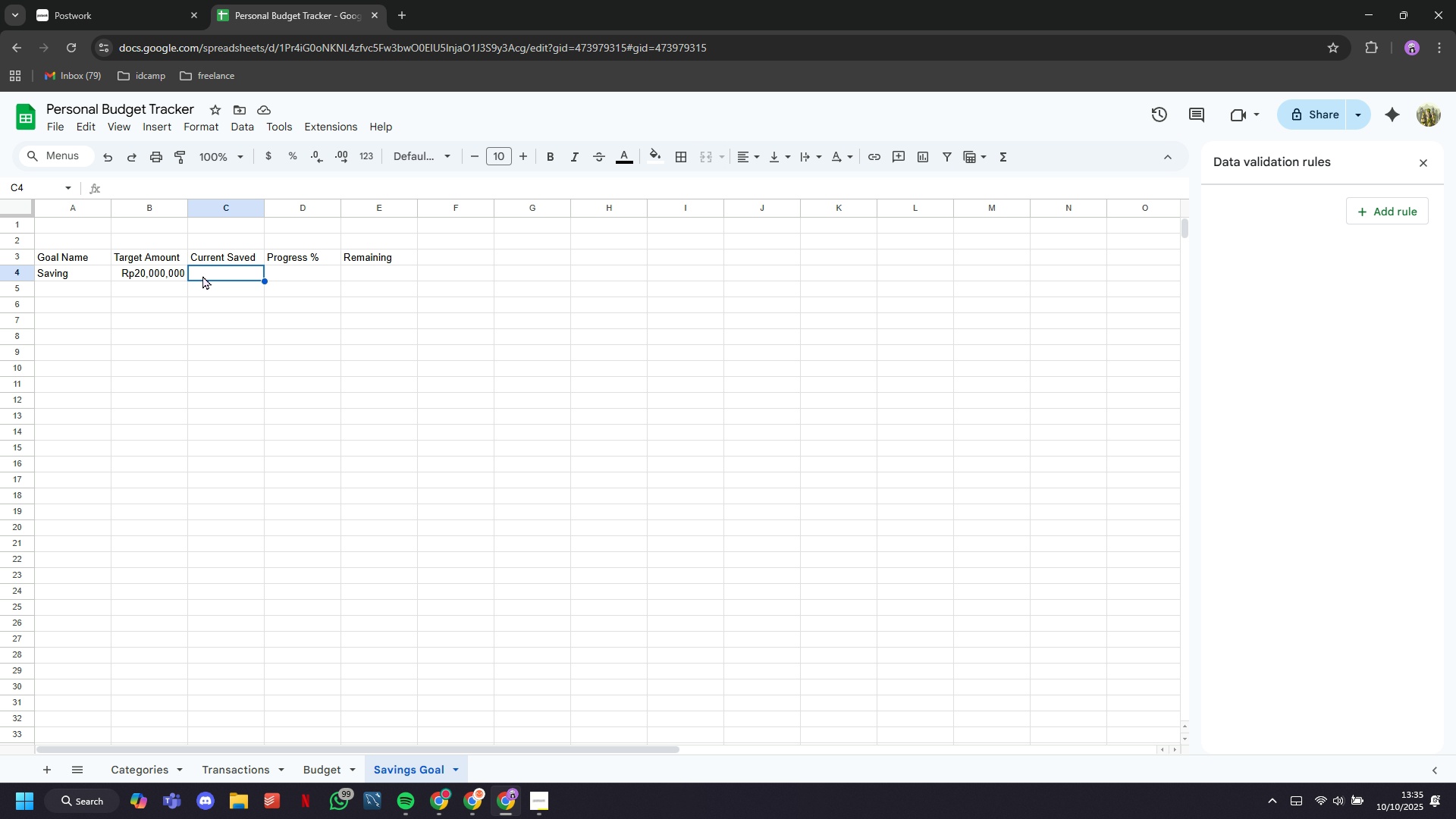 
type(=sumifs)
 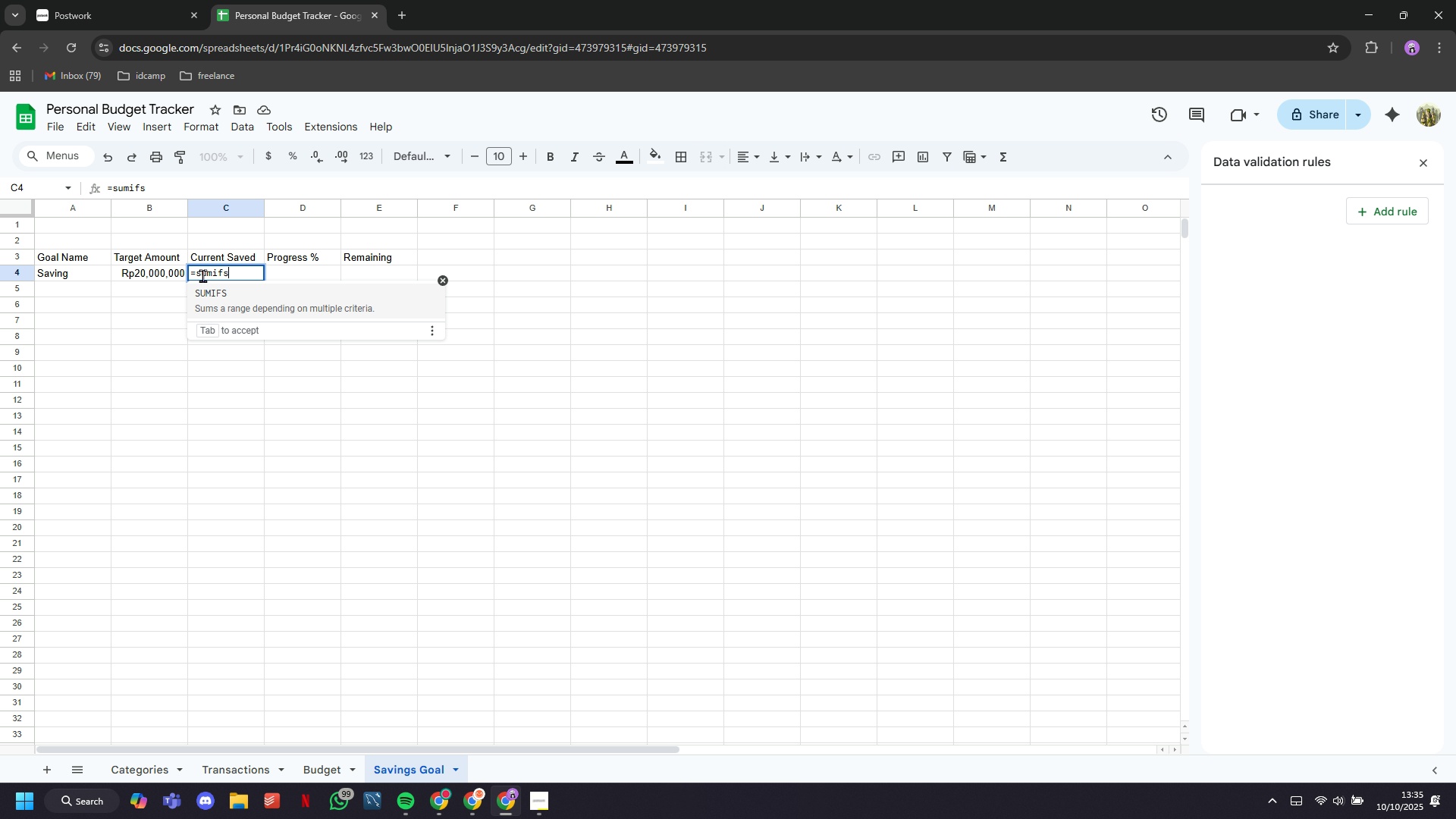 
hold_key(key=ShiftLeft, duration=0.94)
 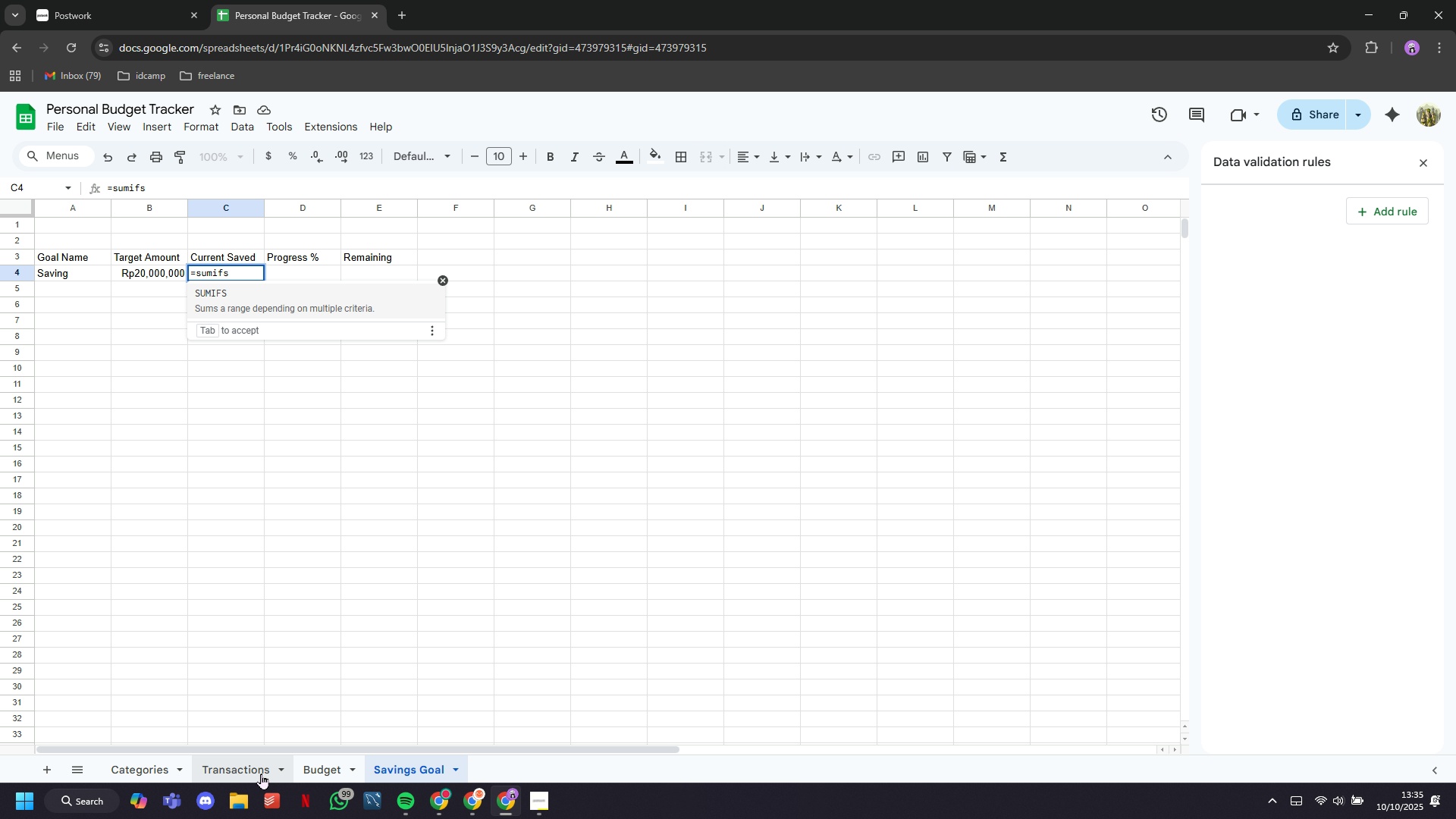 
left_click([261, 774])
 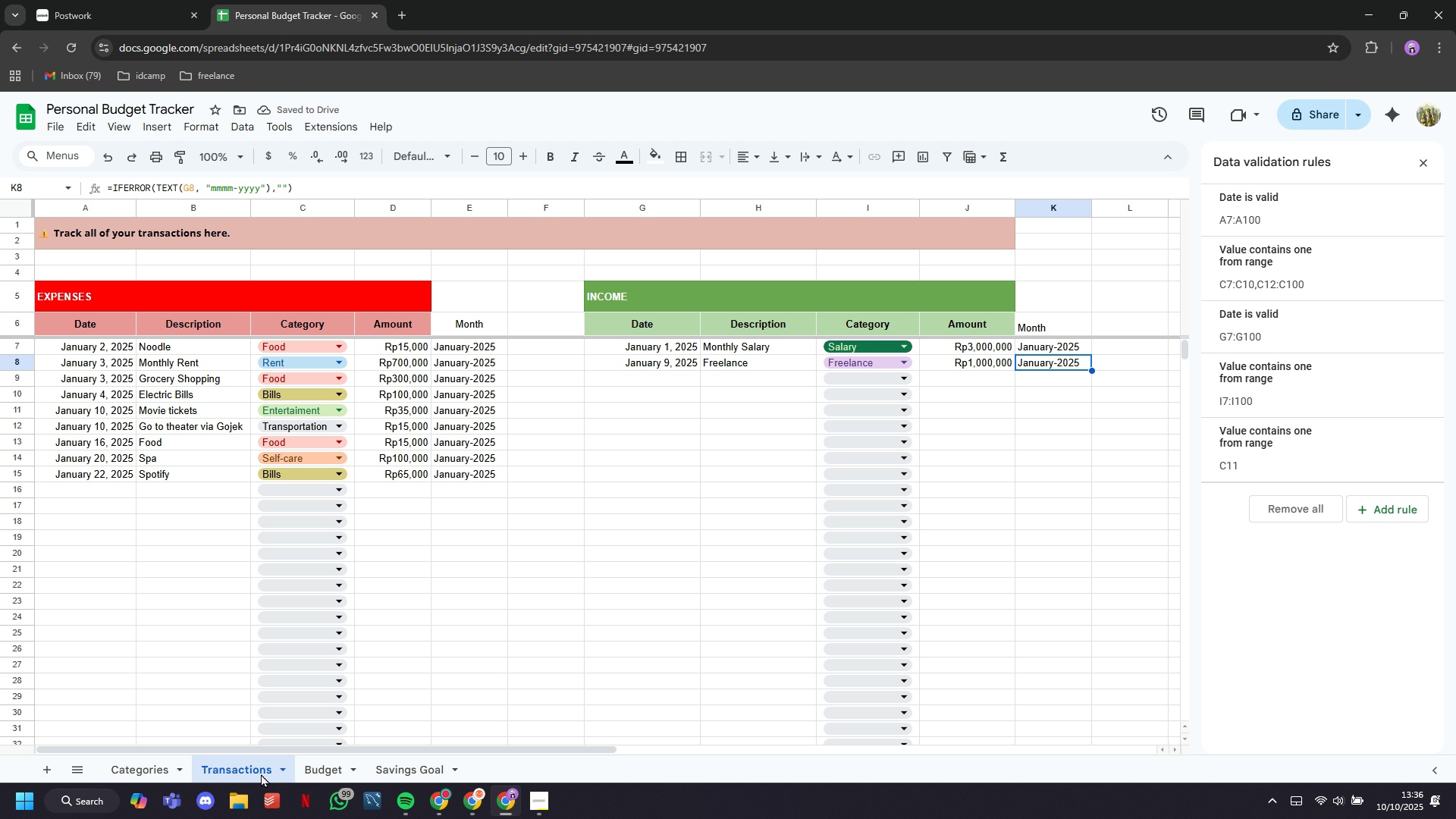 
left_click([143, 772])
 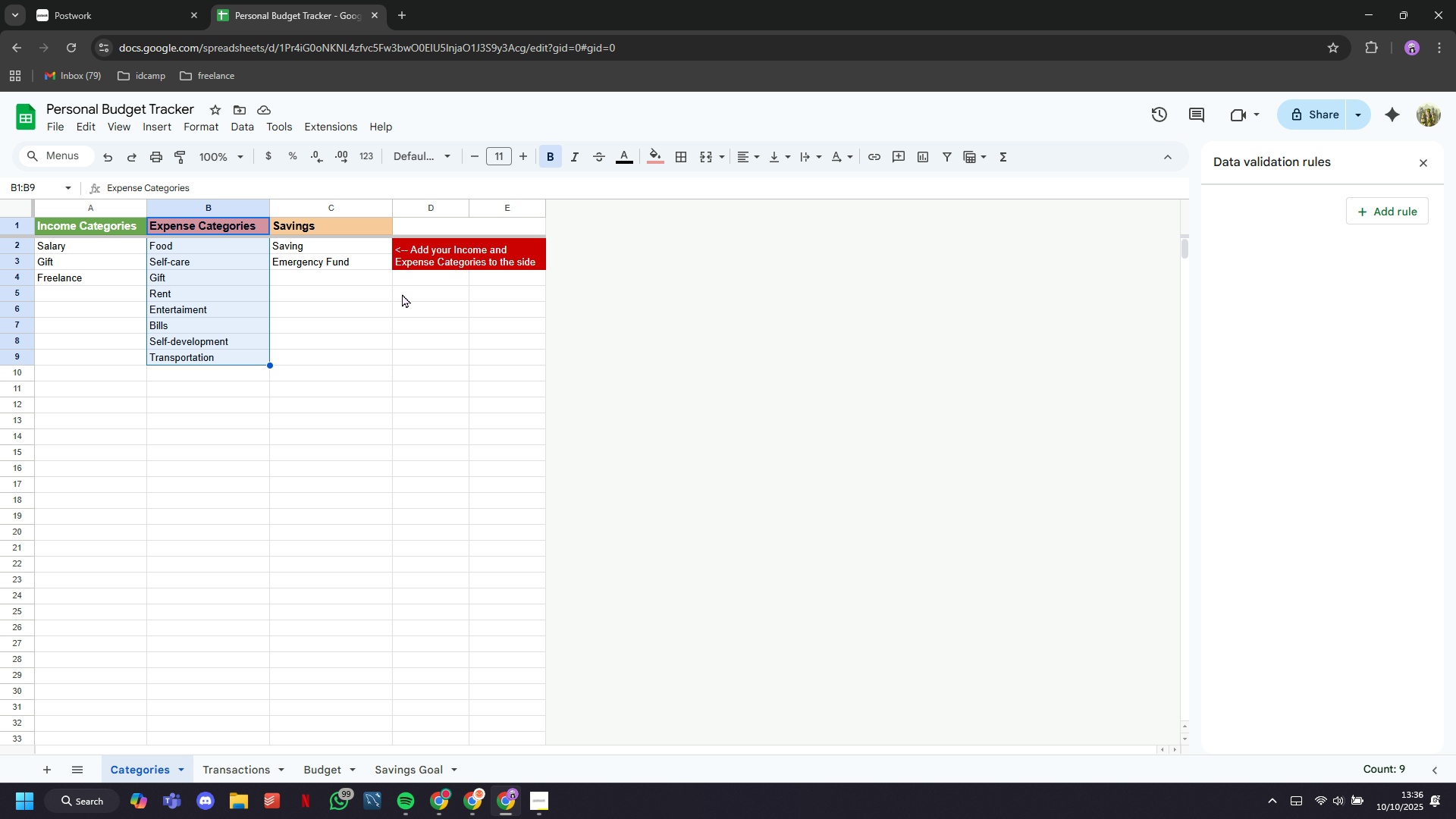 
left_click([370, 246])
 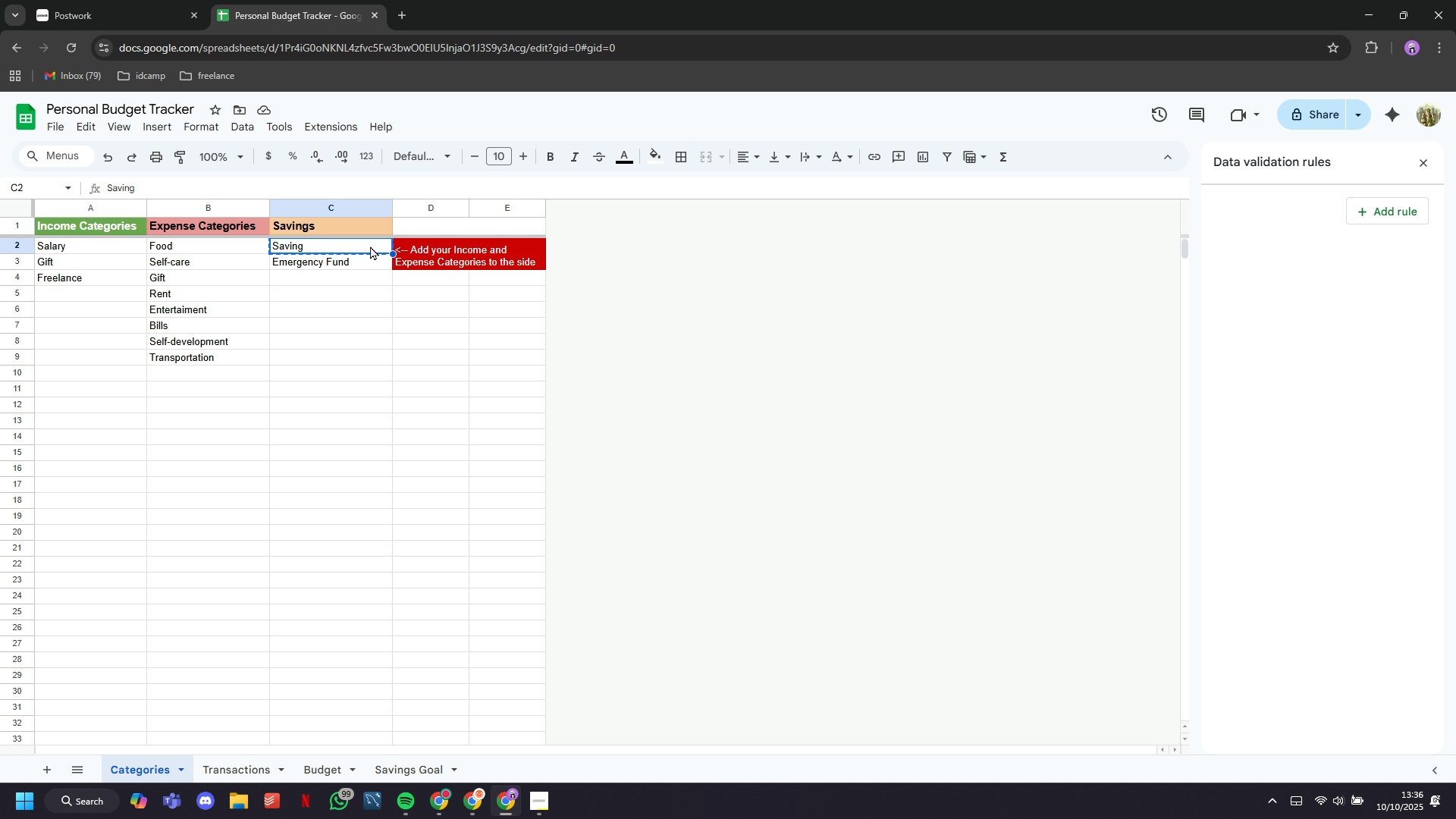 
key(Control+C)
 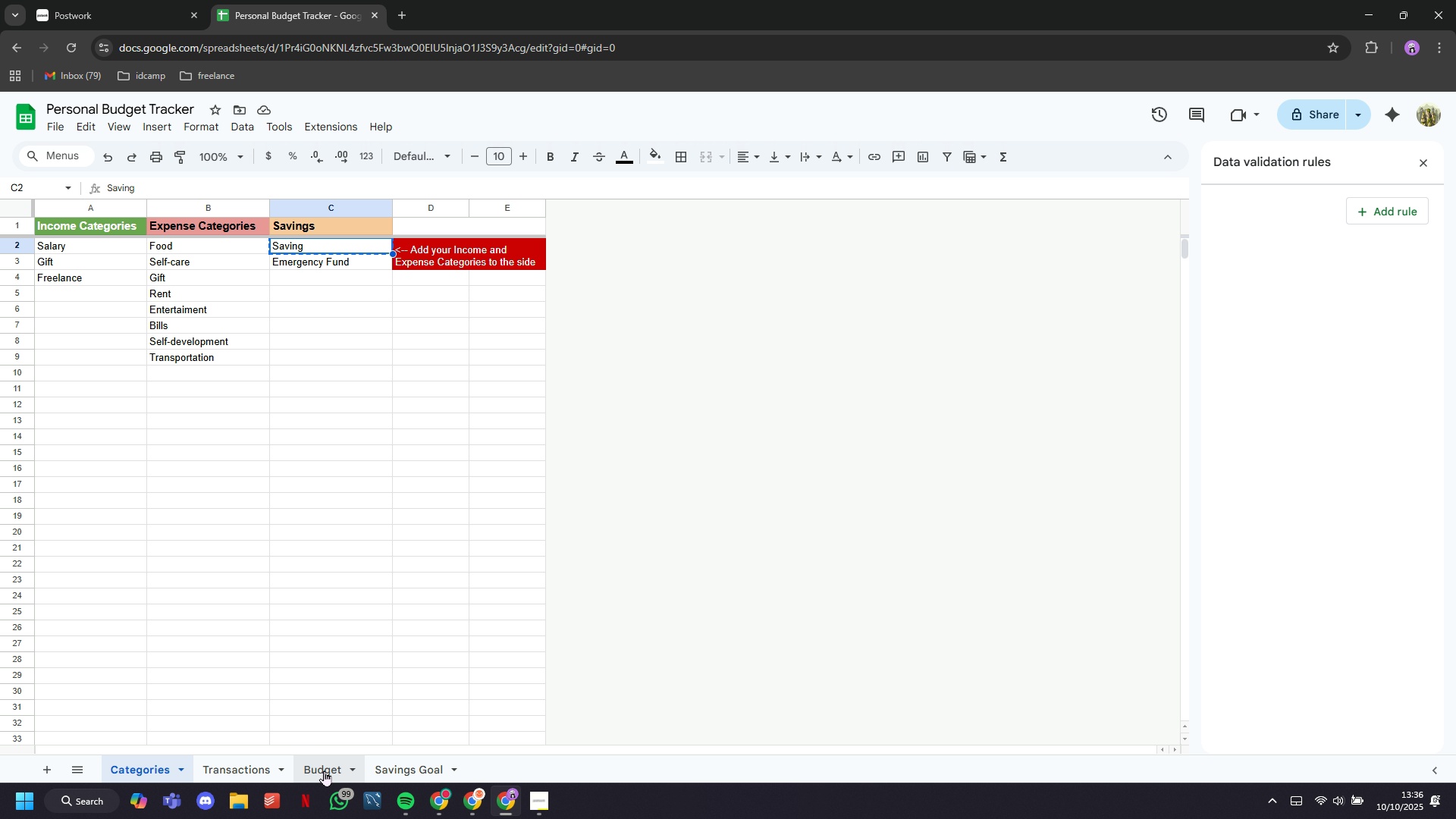 
left_click([325, 771])
 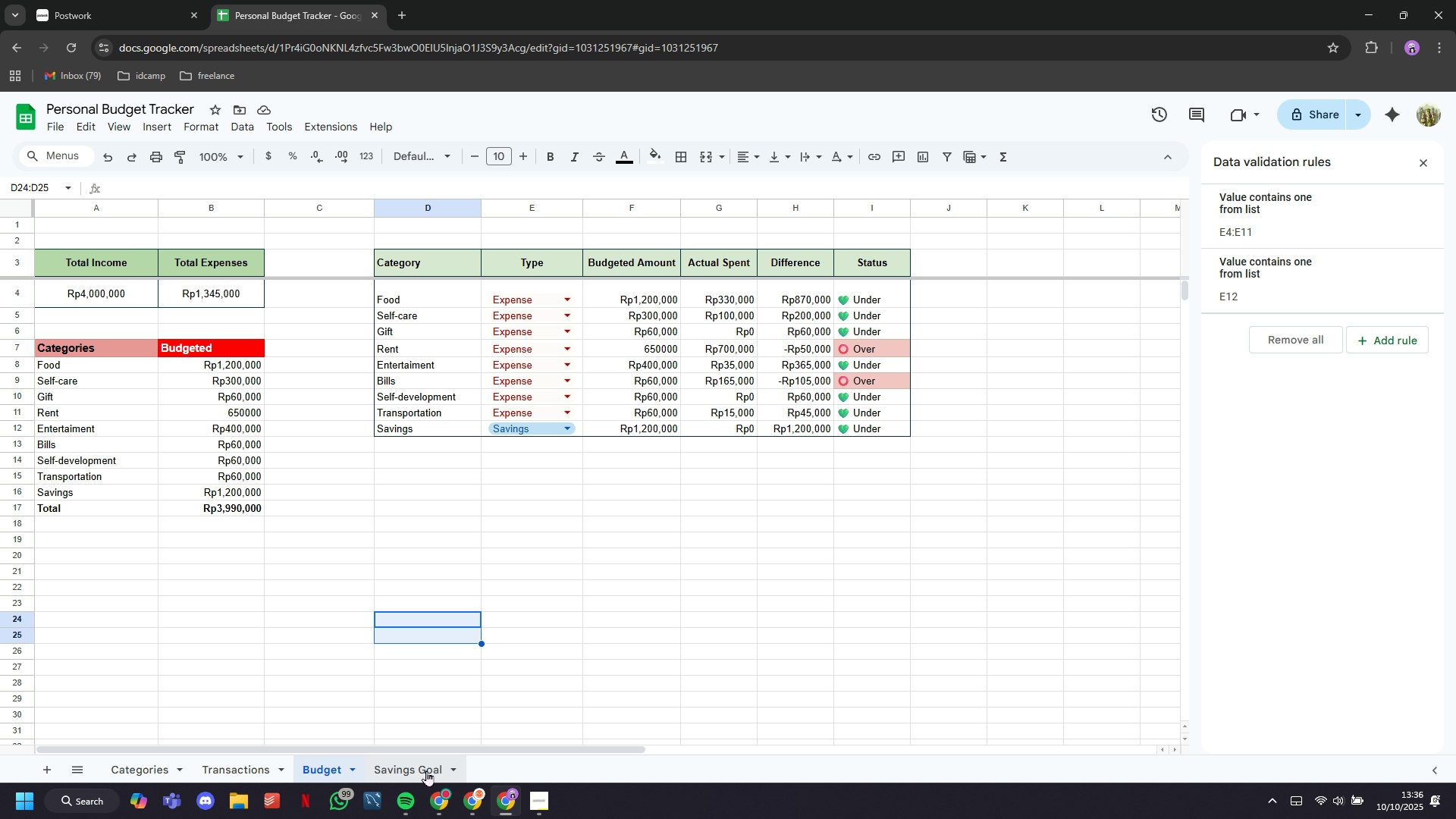 
left_click([426, 770])
 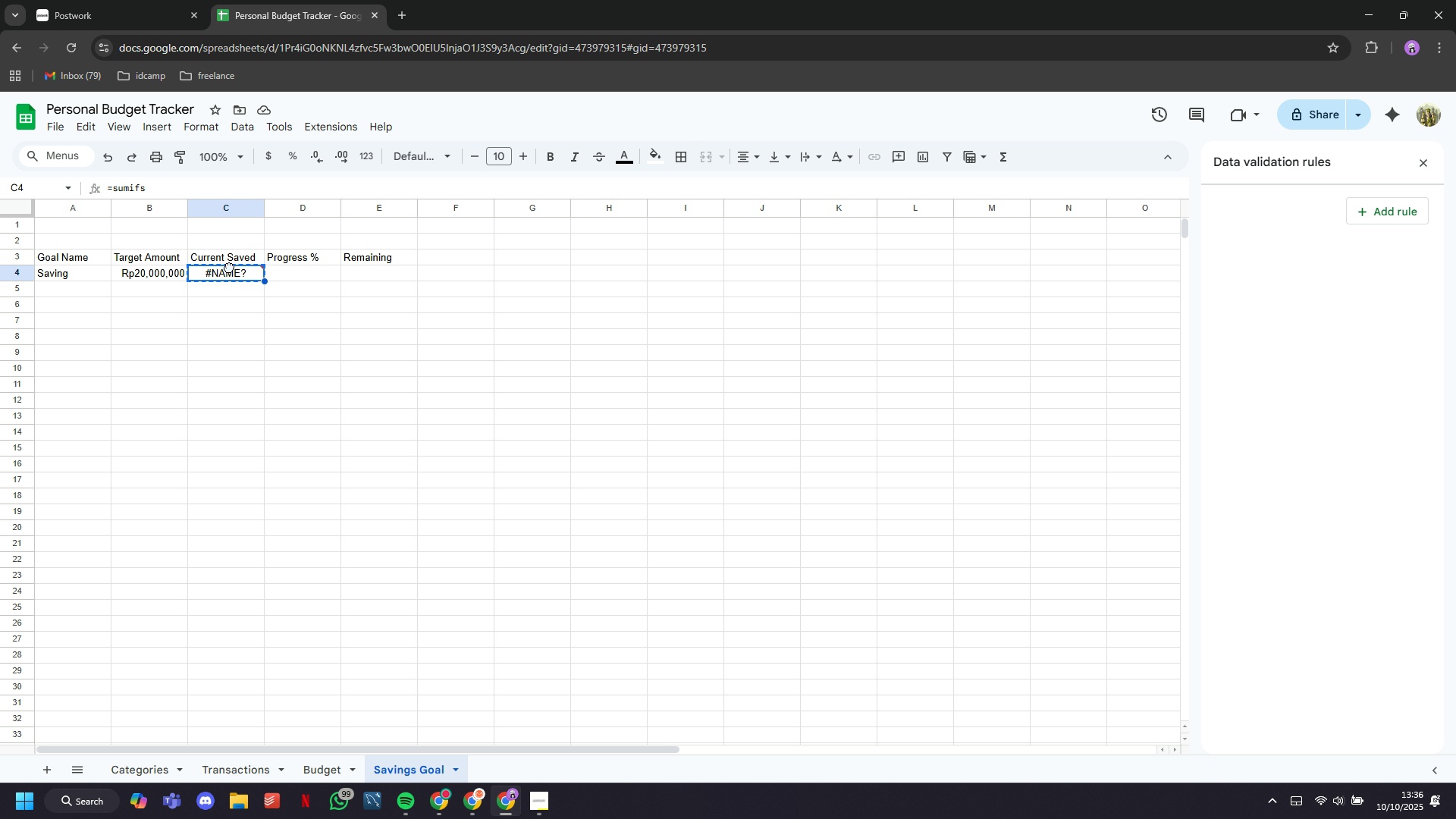 
double_click([229, 267])
 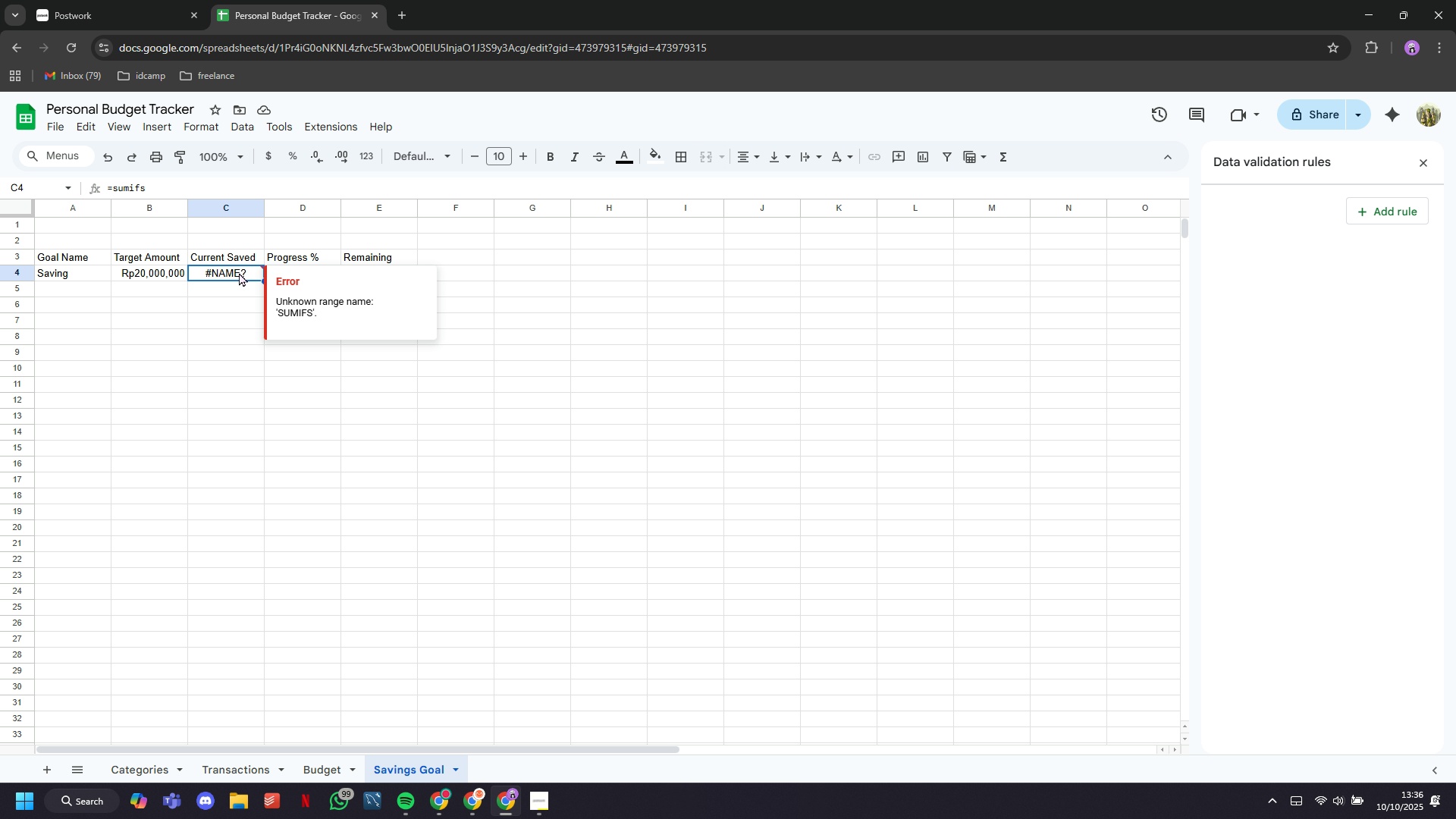 
double_click([239, 272])
 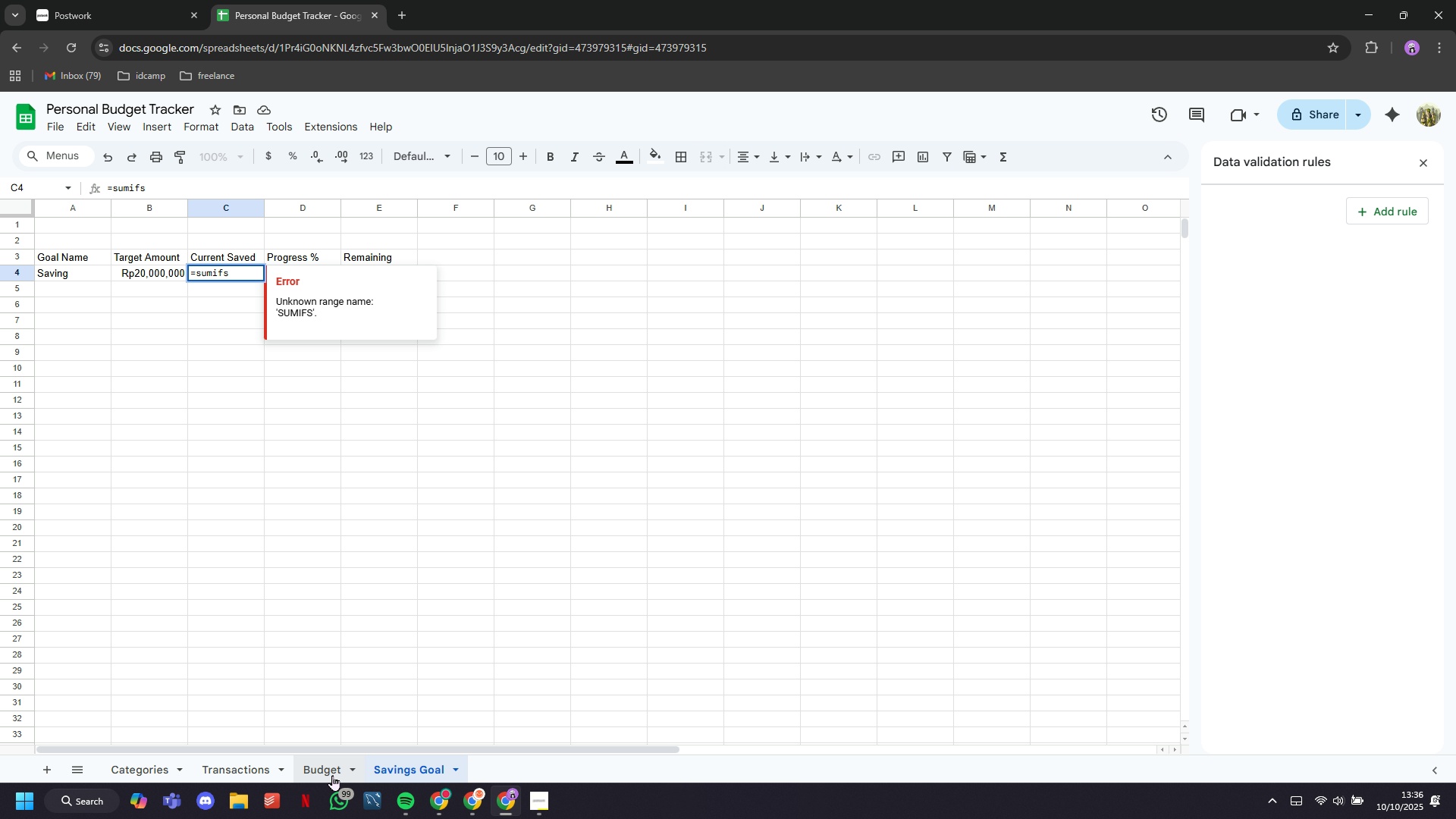 
left_click([332, 778])
 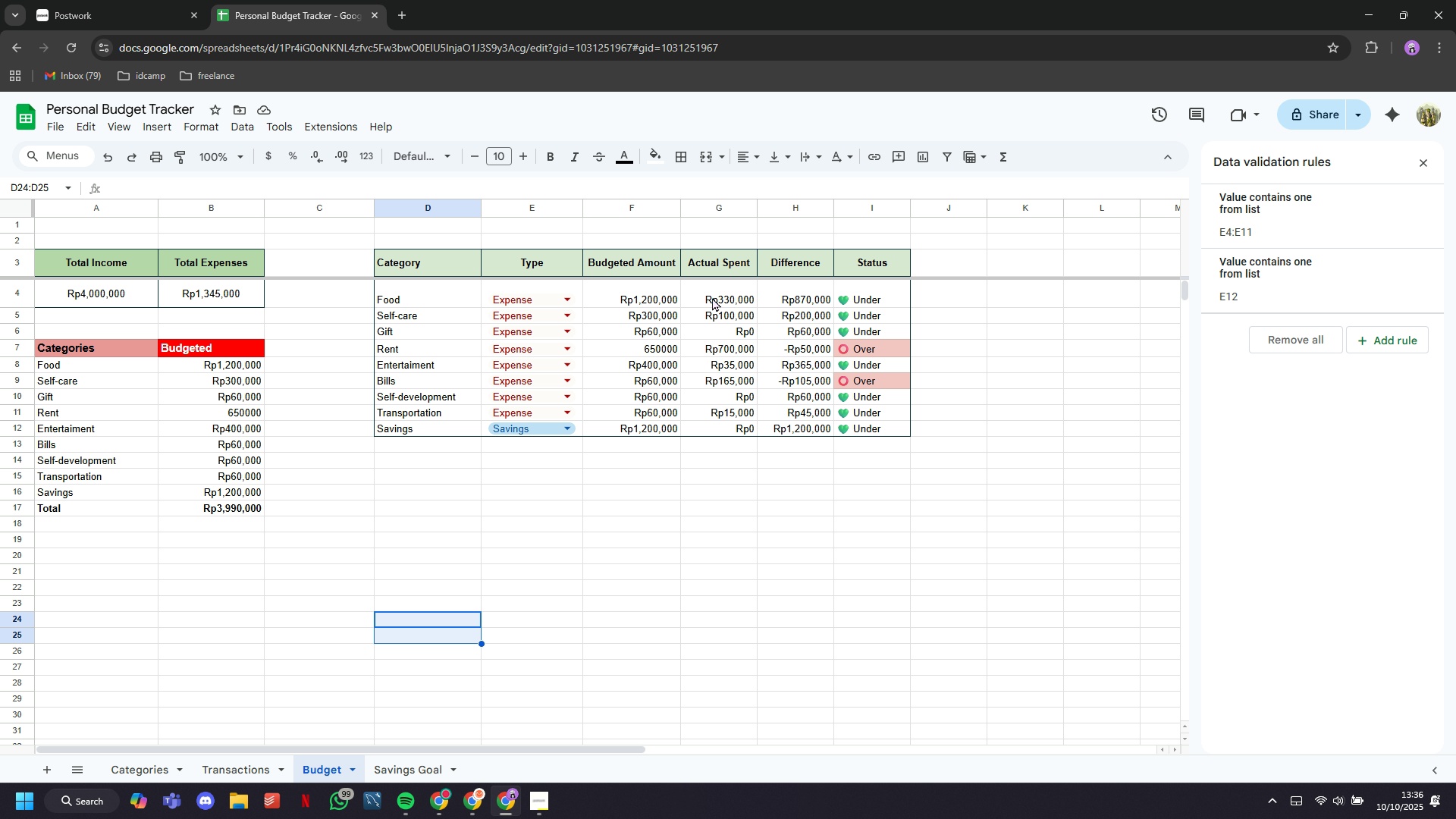 
left_click([712, 297])
 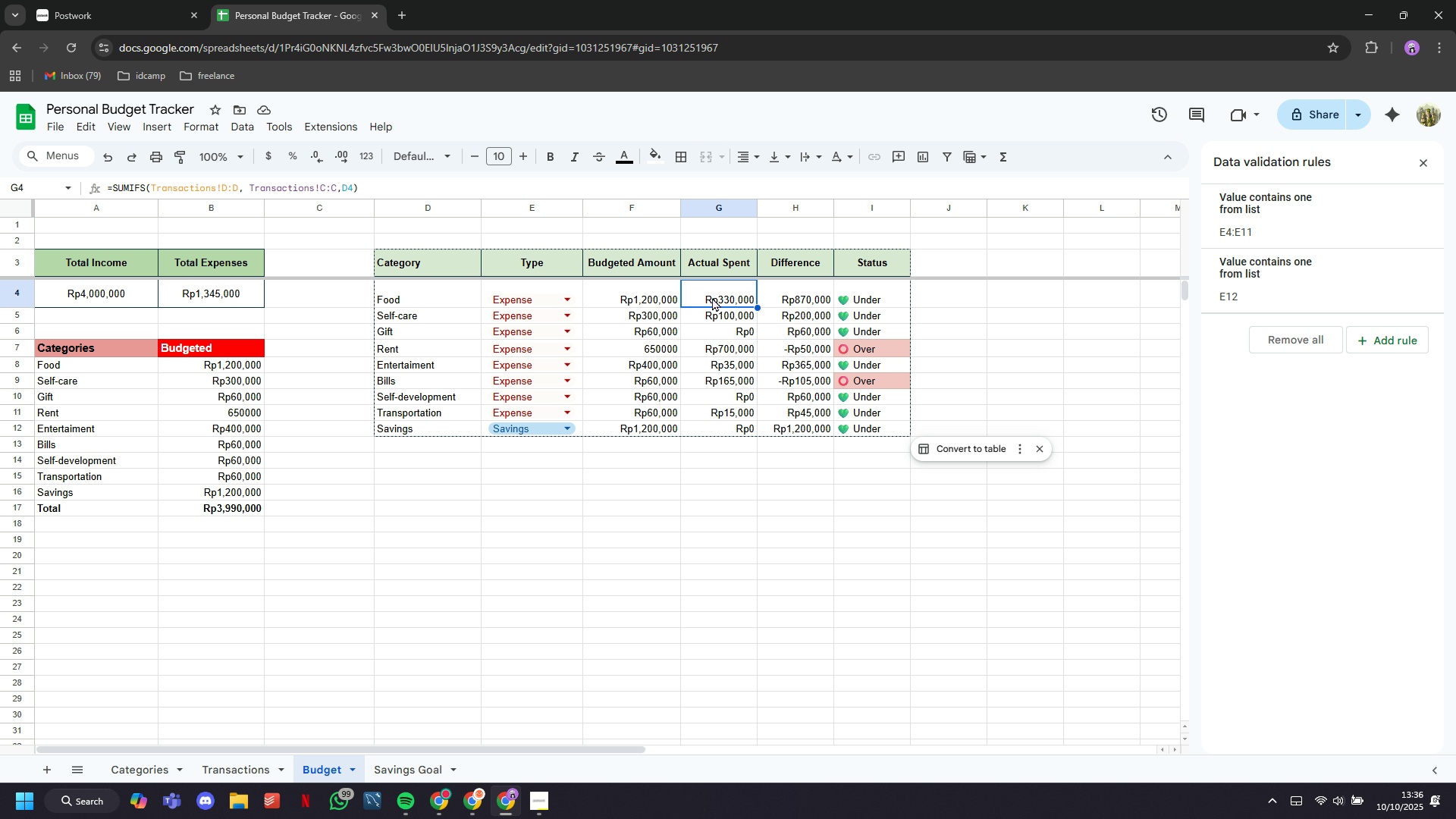 
left_click([712, 297])
 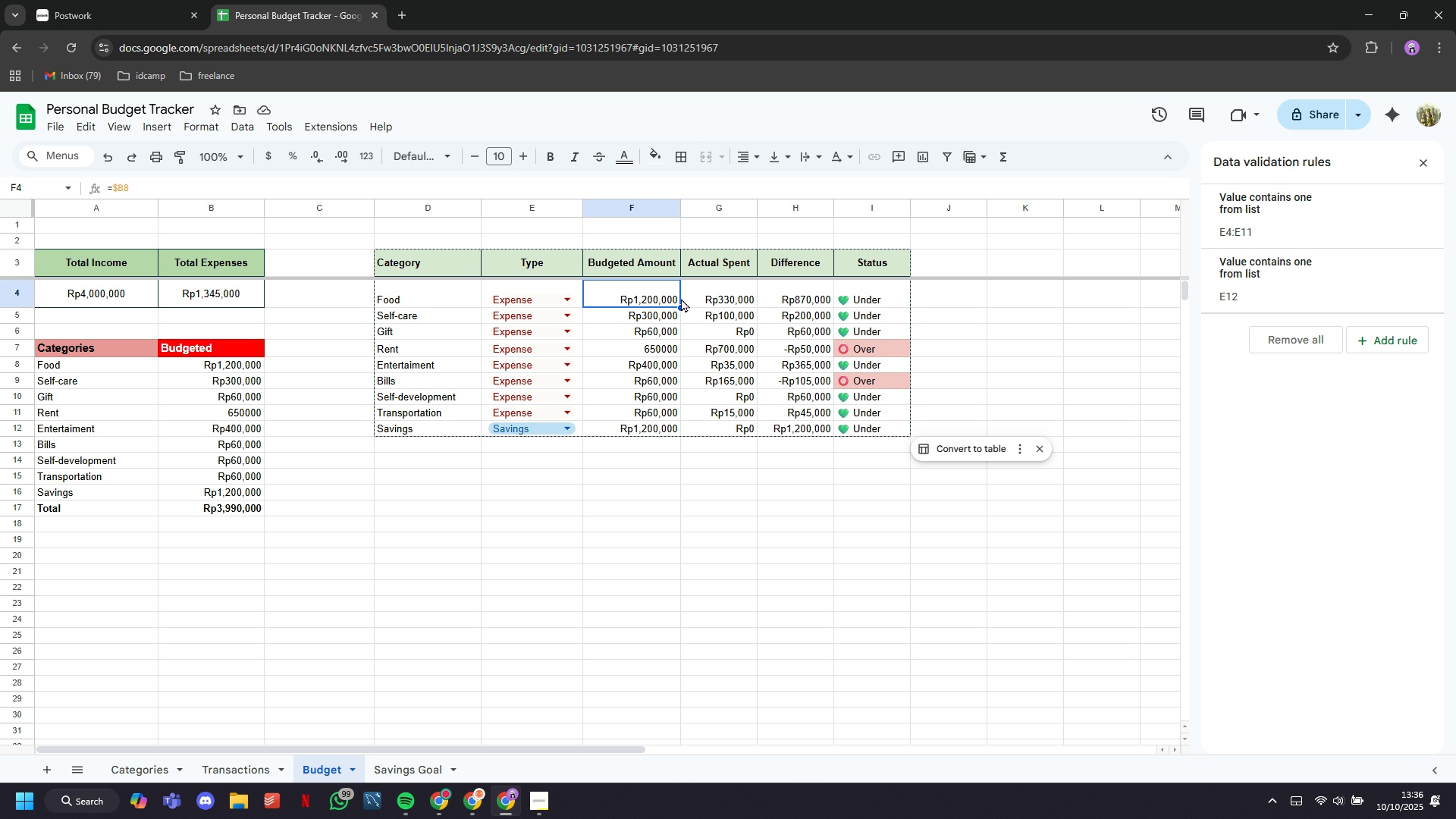 
double_click([681, 298])
 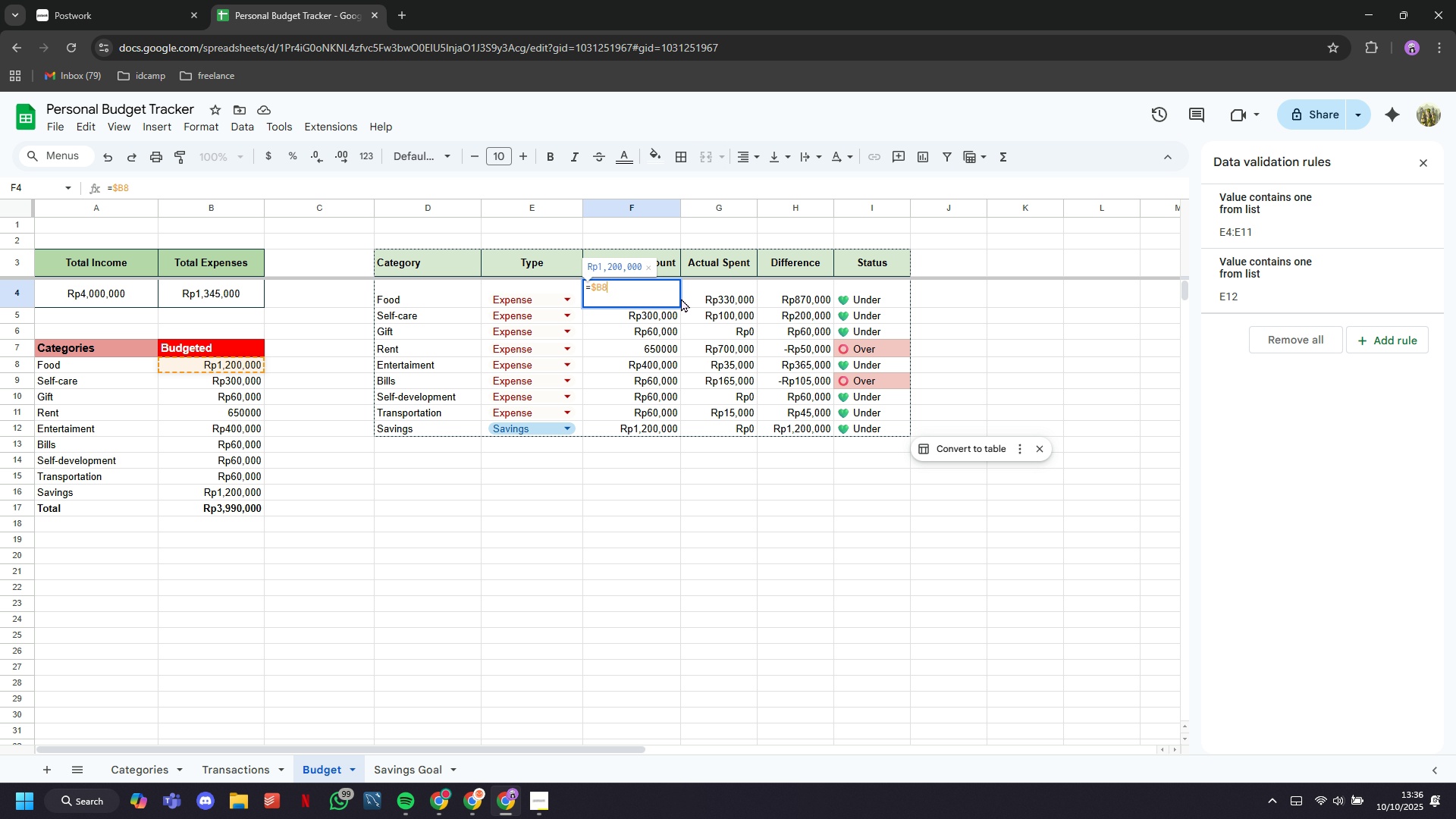 
triple_click([681, 298])
 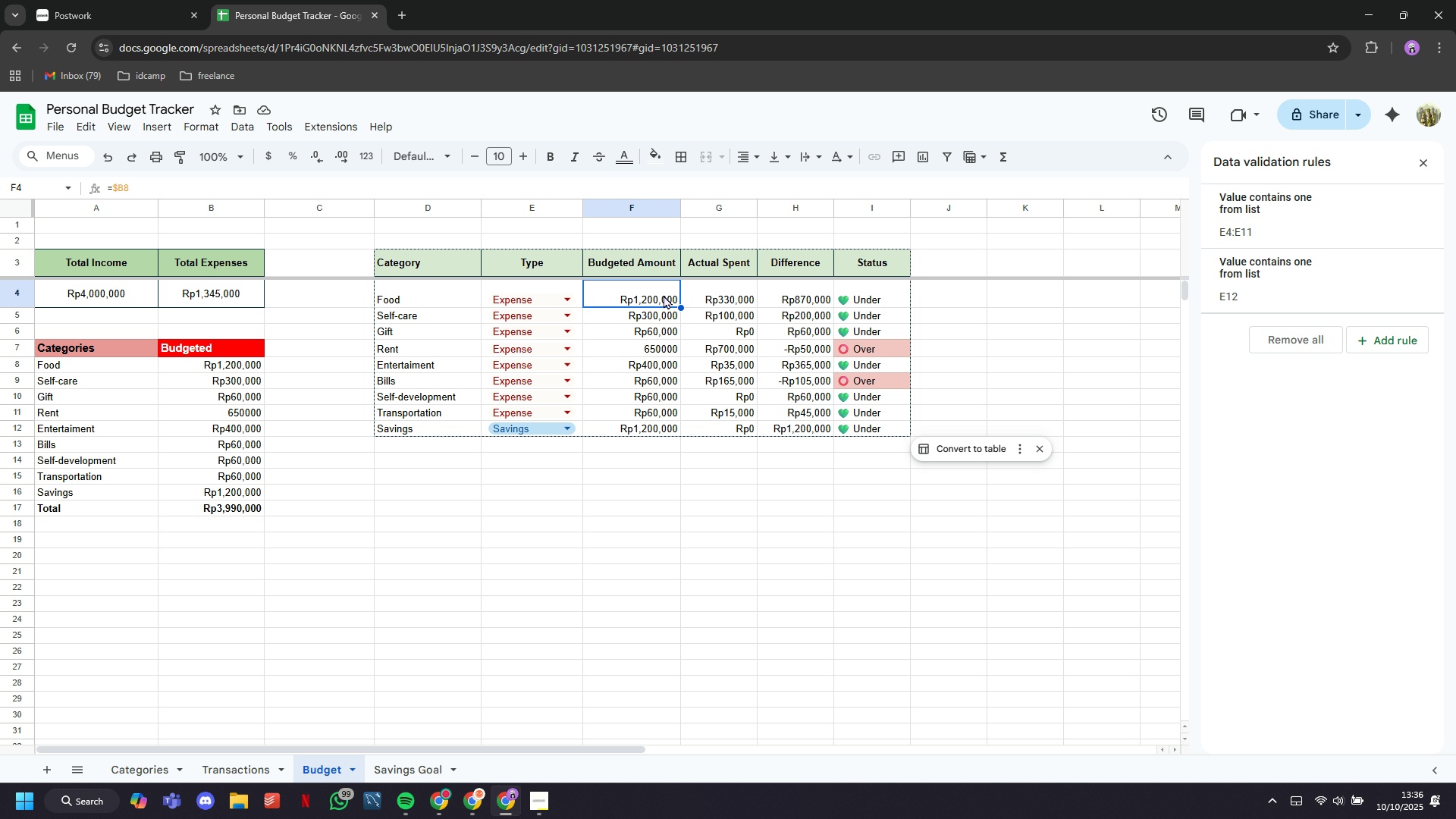 
double_click([664, 295])
 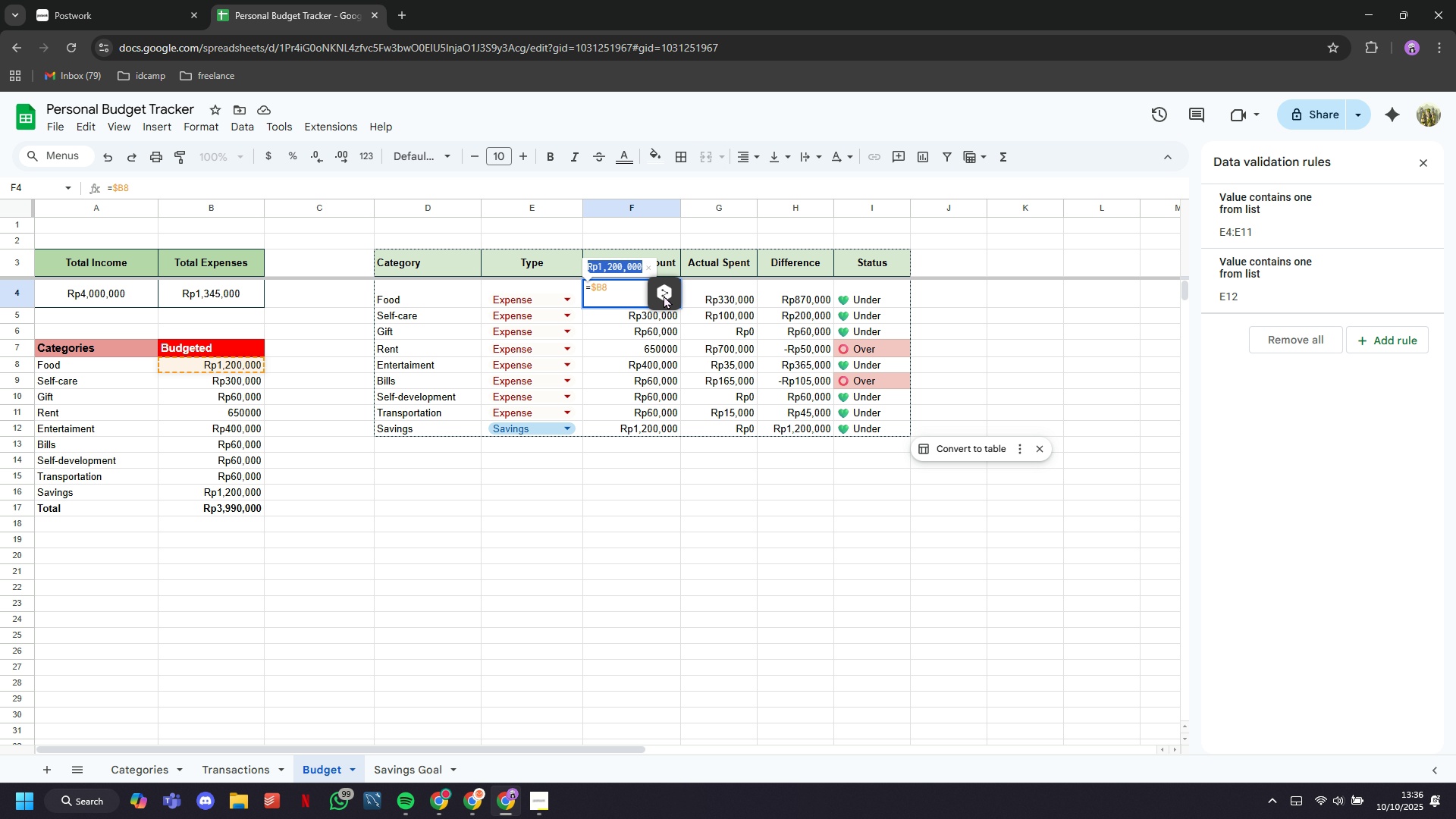 
triple_click([664, 295])
 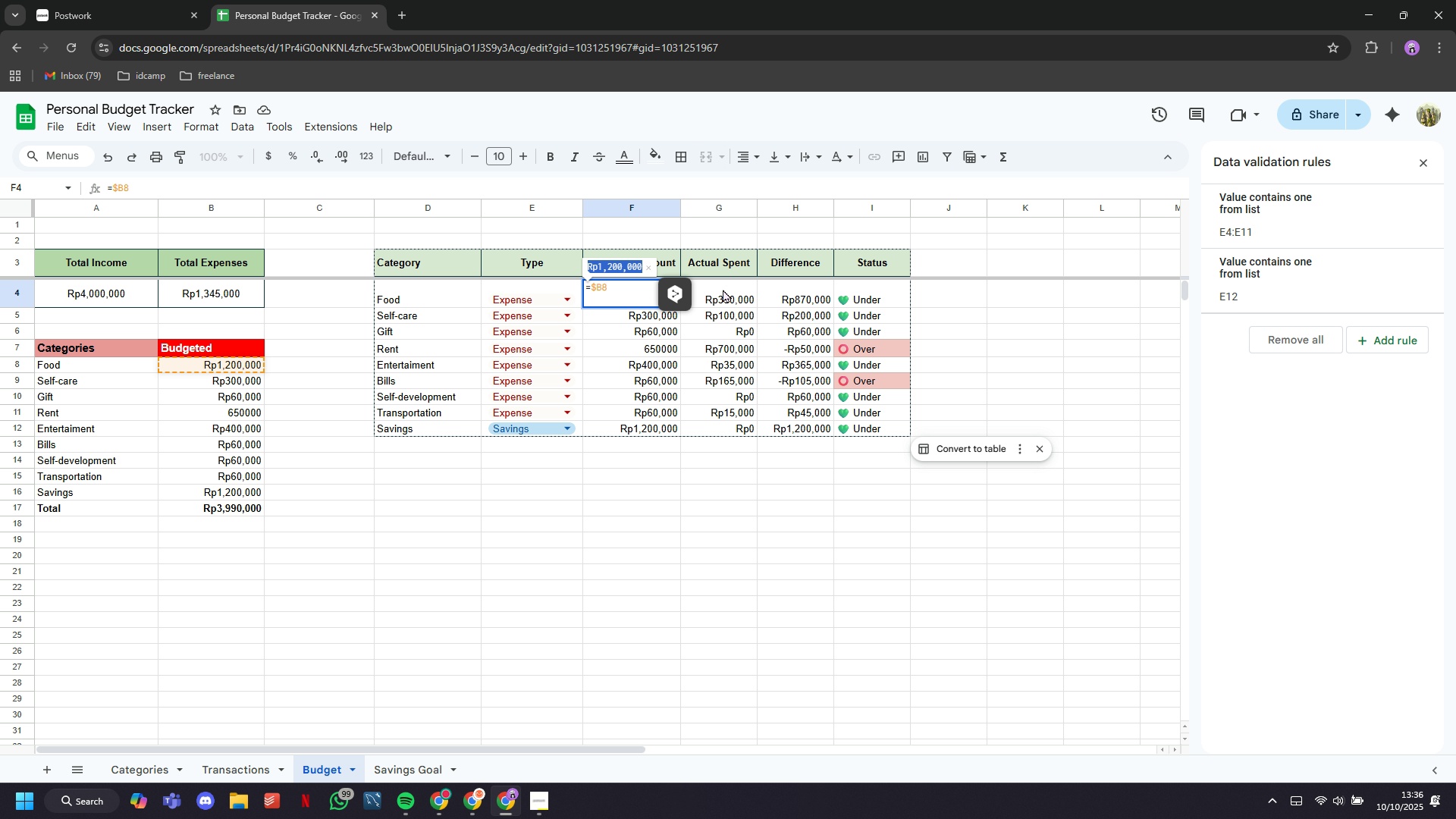 
double_click([723, 289])
 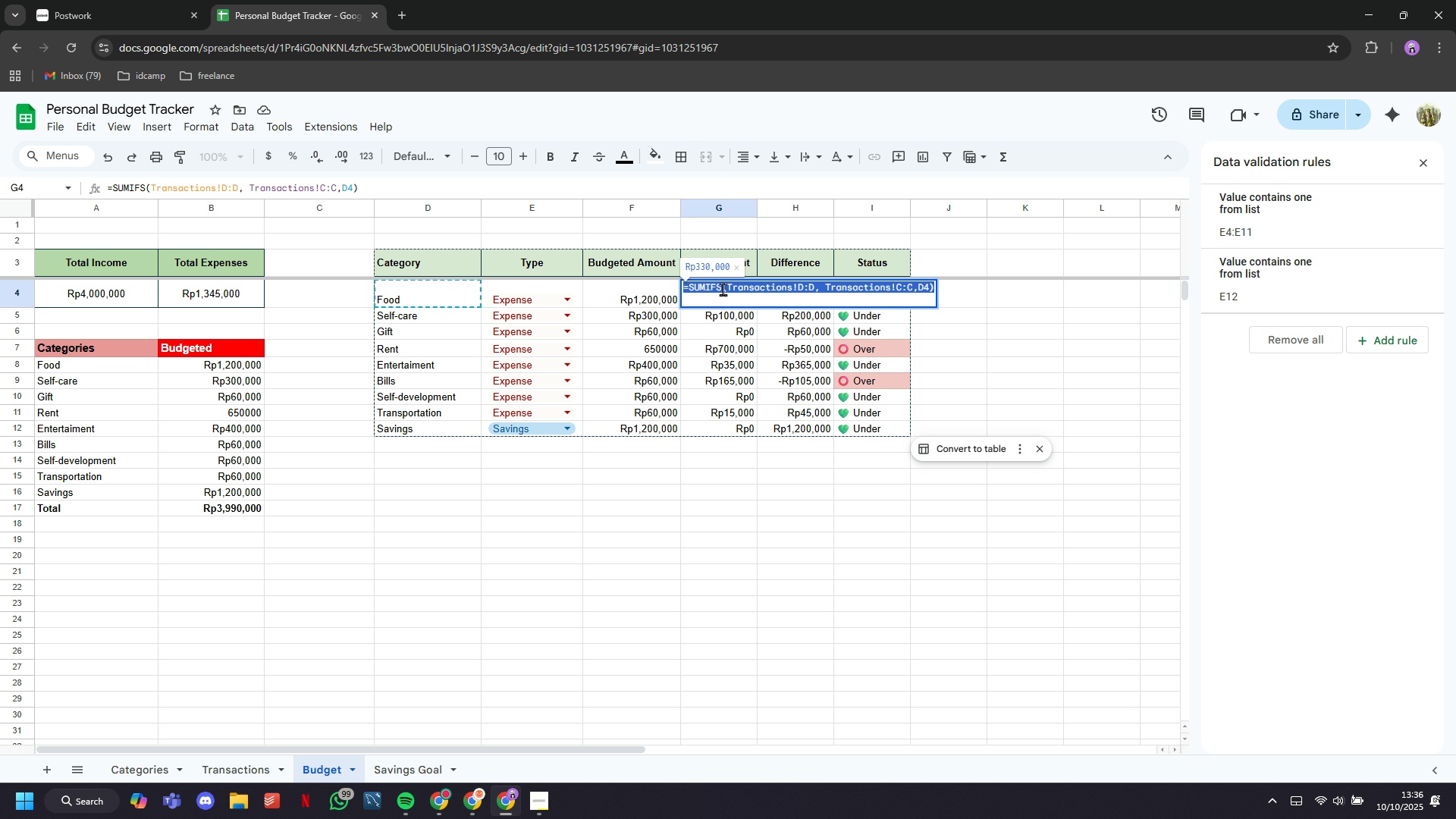 
triple_click([723, 289])
 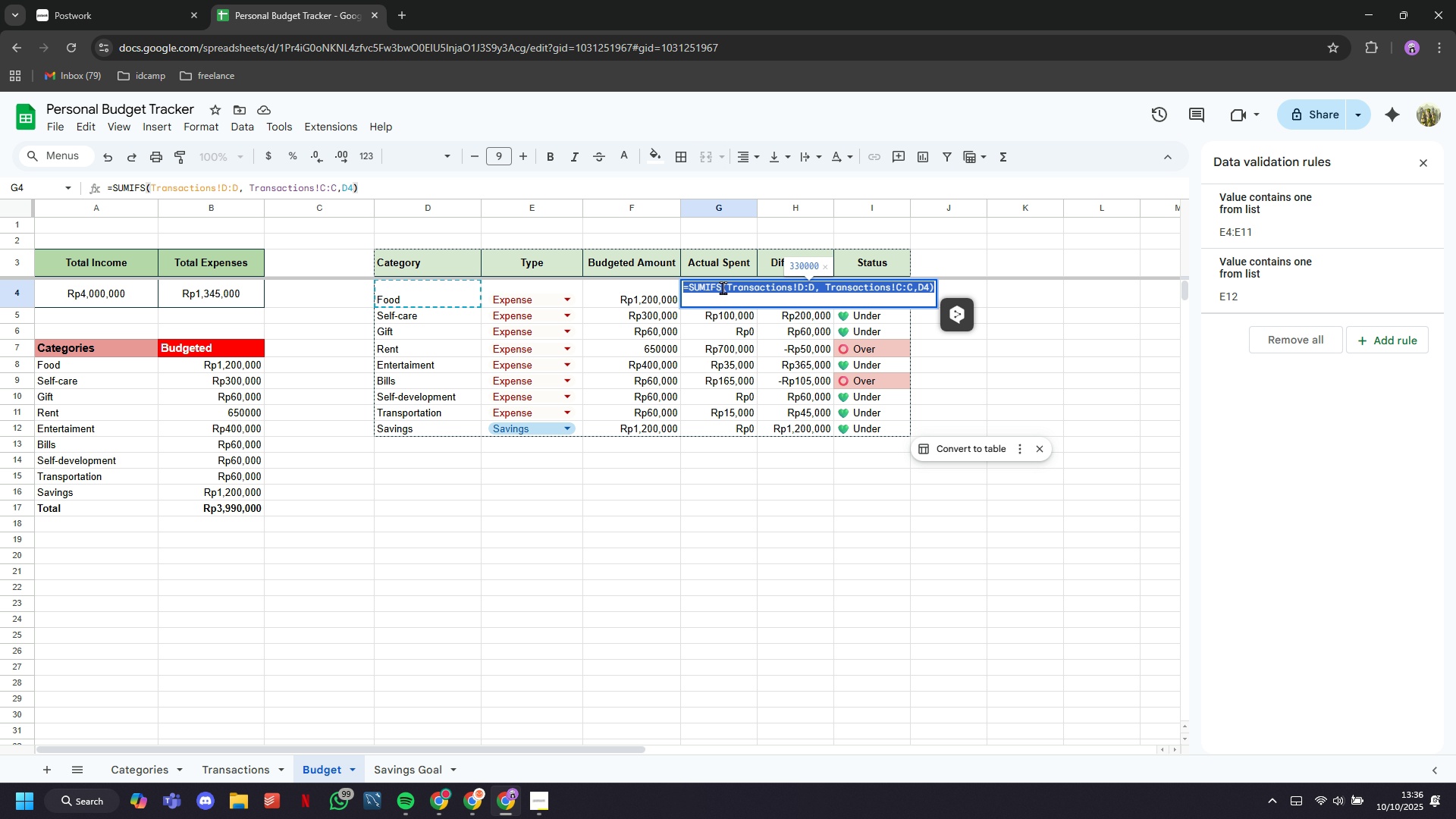 
key(Control+C)
 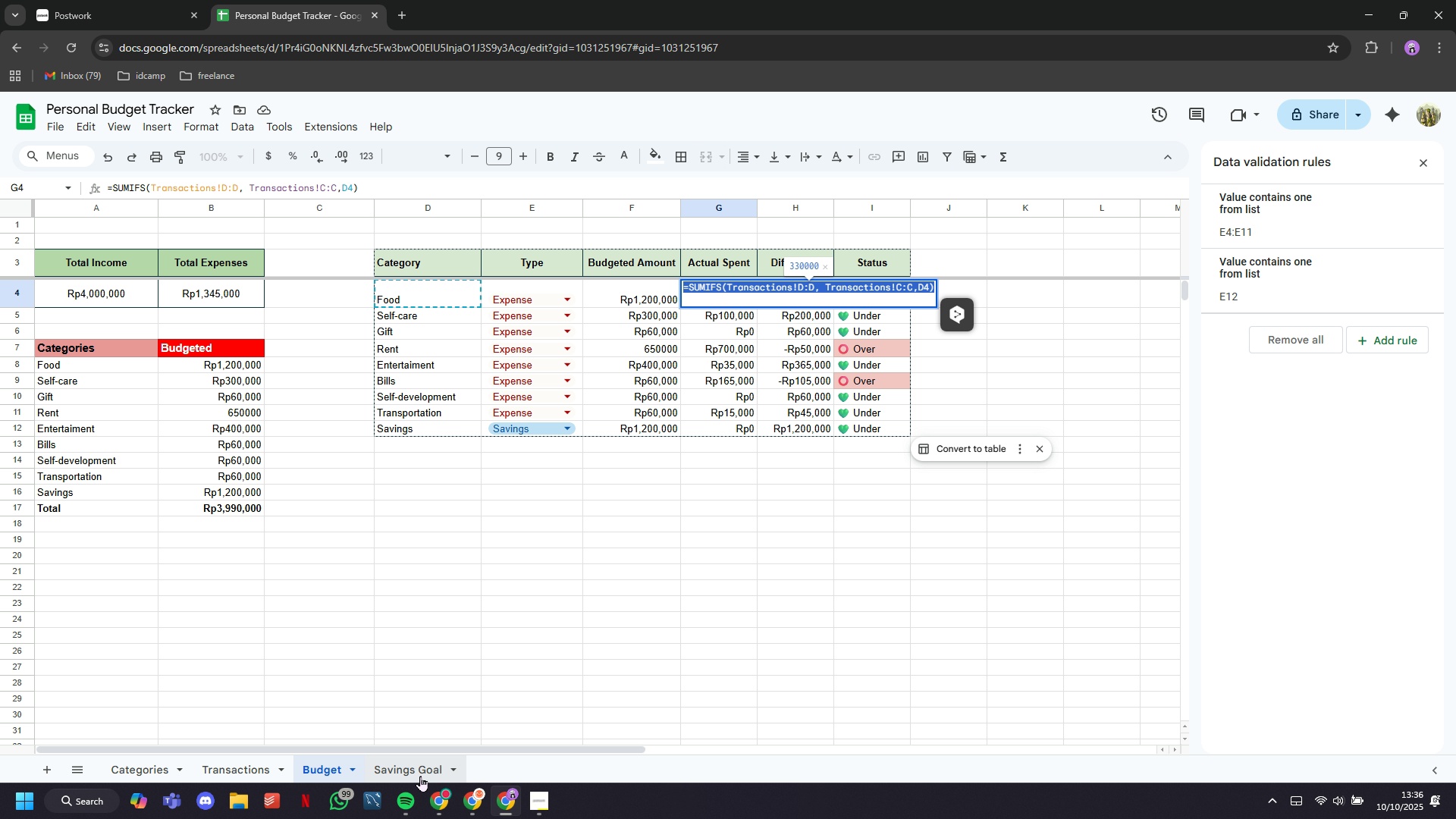 
left_click([420, 777])
 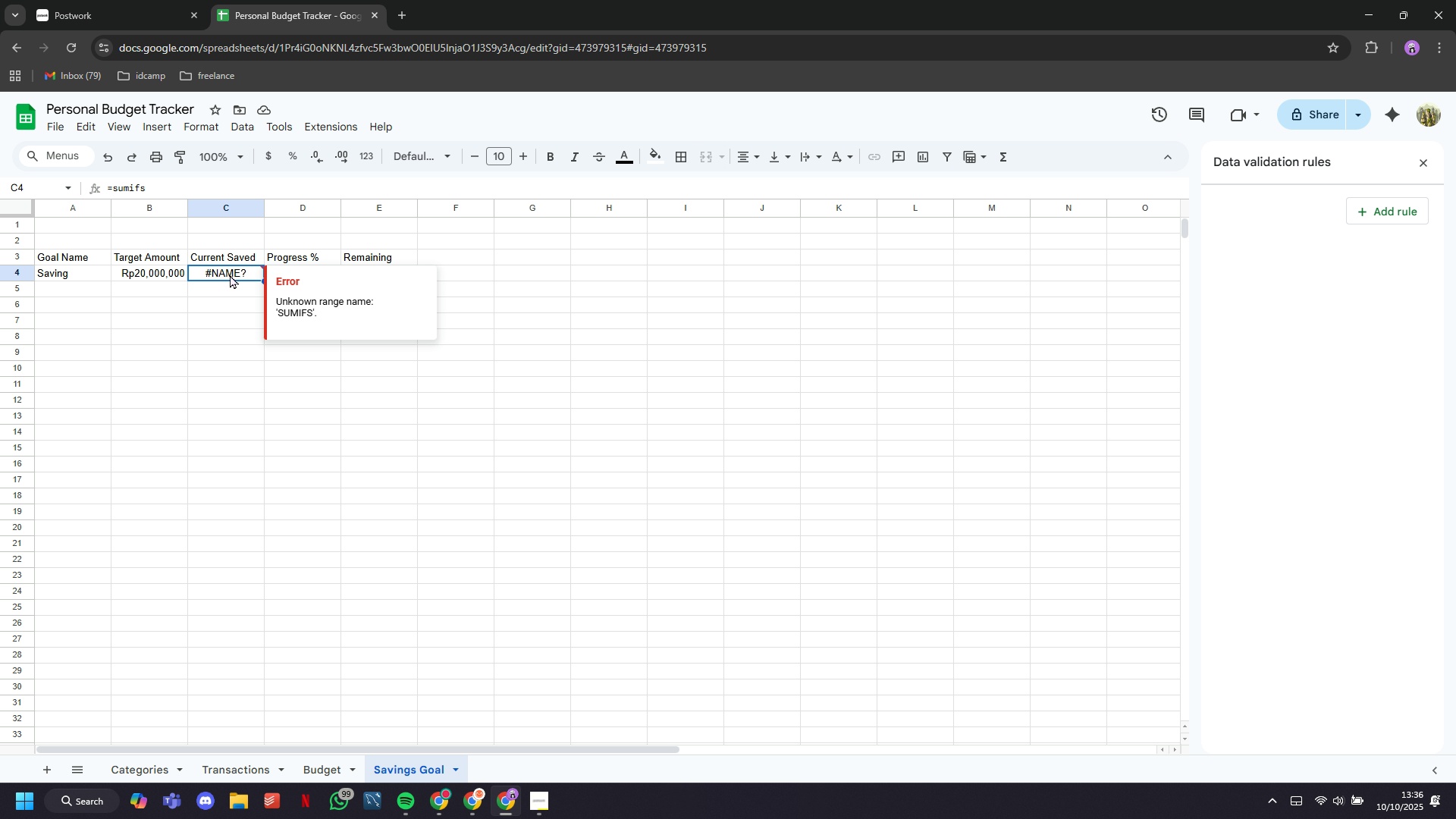 
double_click([230, 275])
 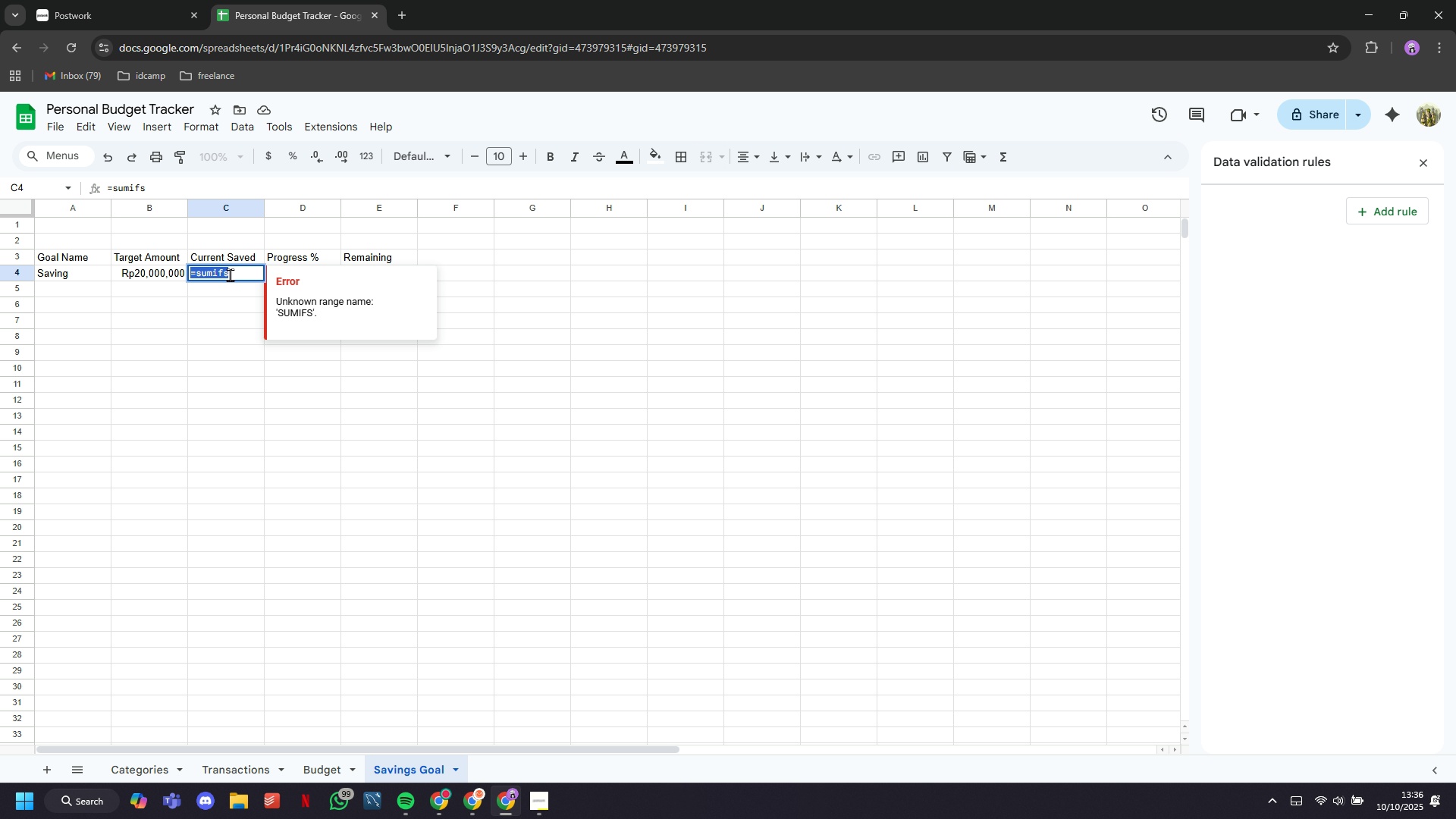 
triple_click([230, 275])
 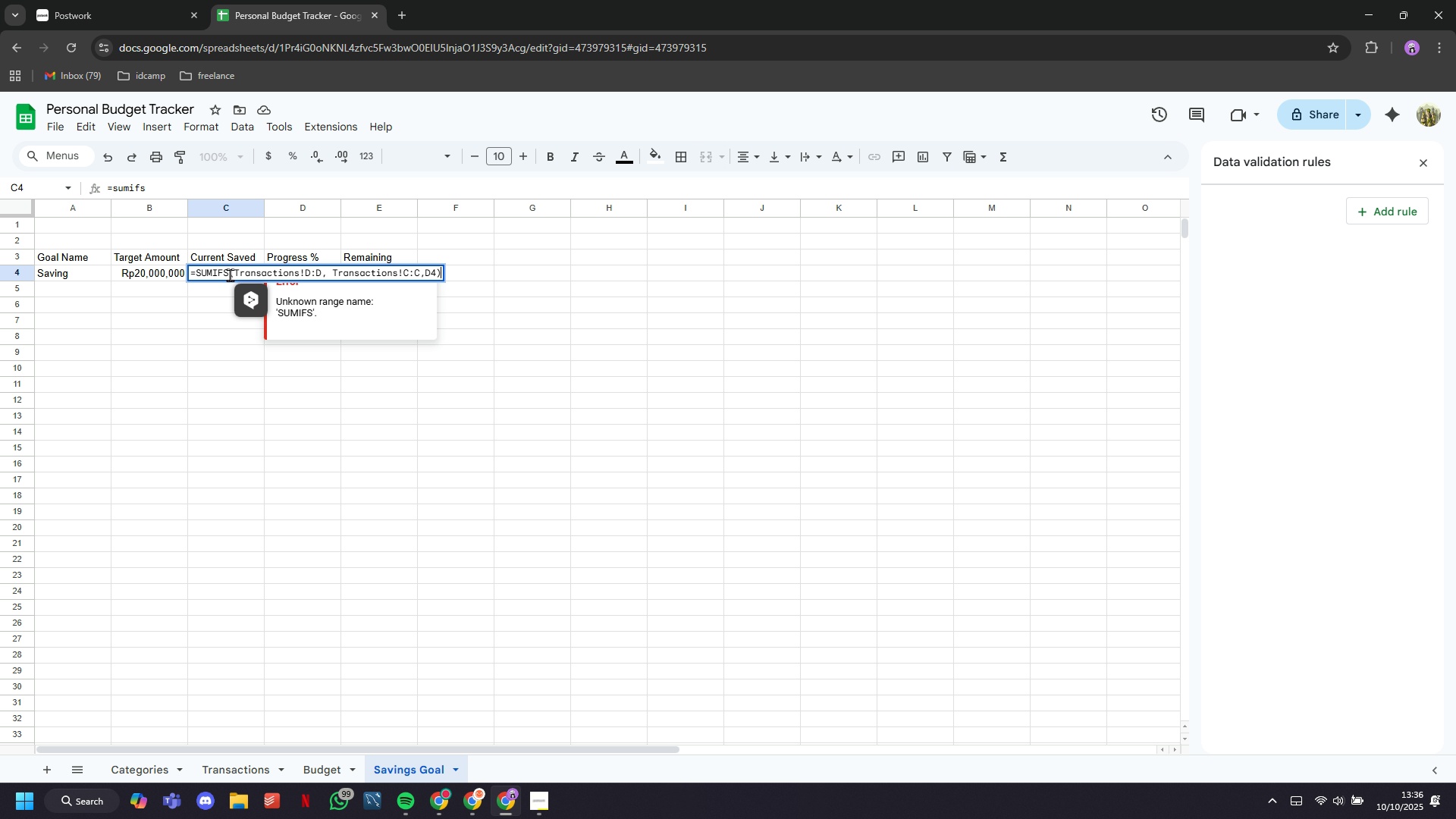 
key(Control+V)
 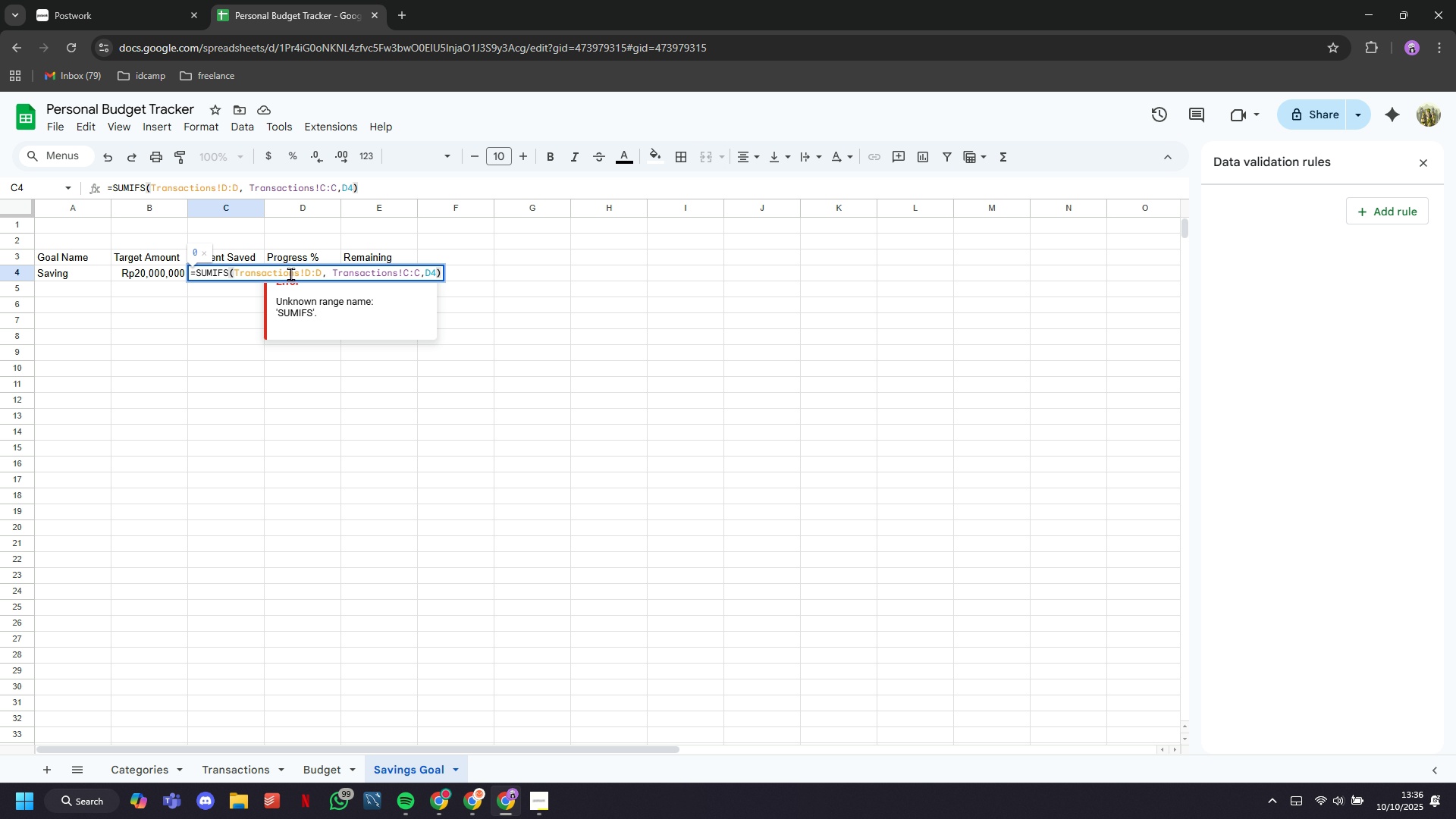 
left_click([290, 274])
 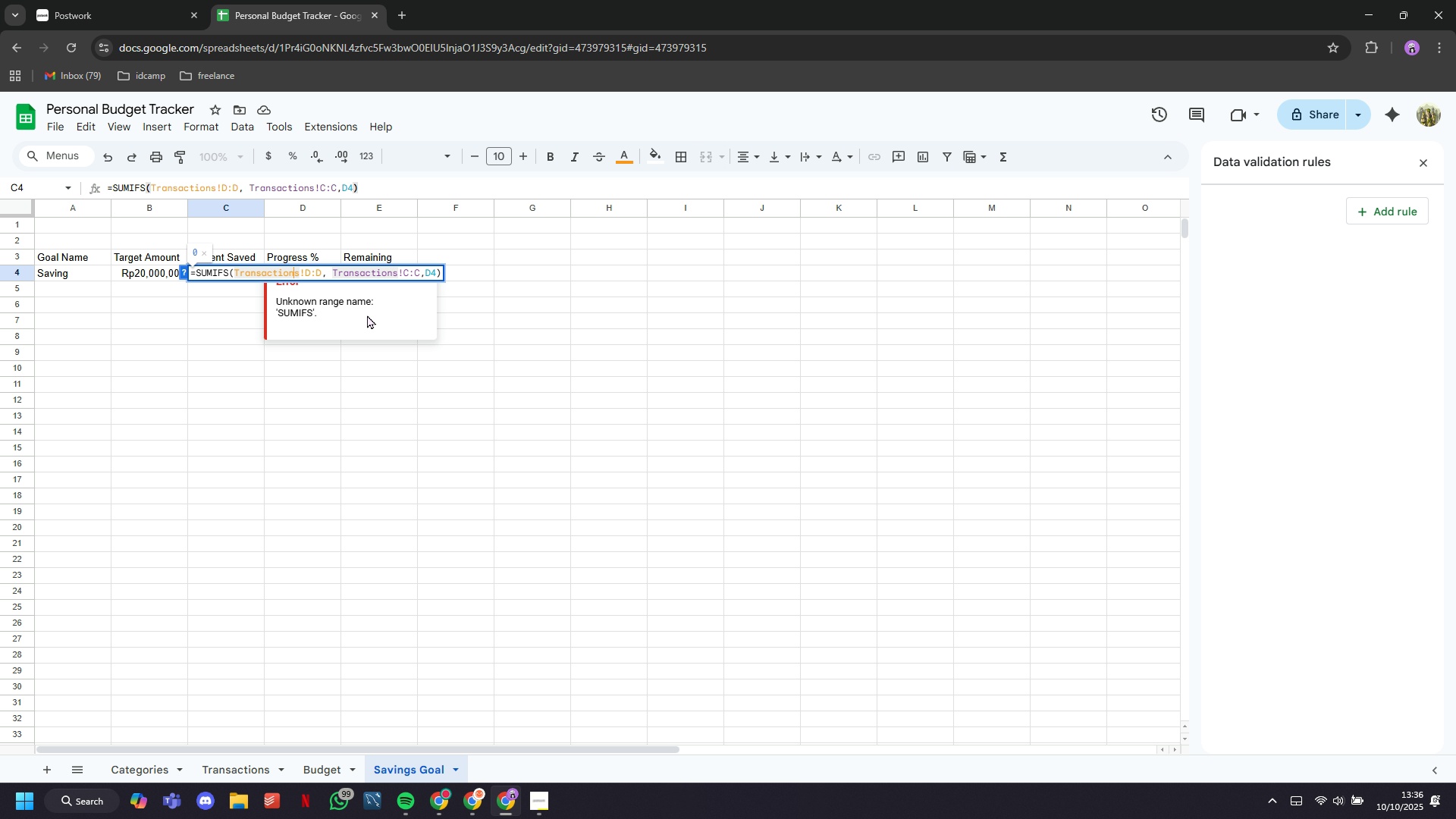 
key(ArrowRight)
 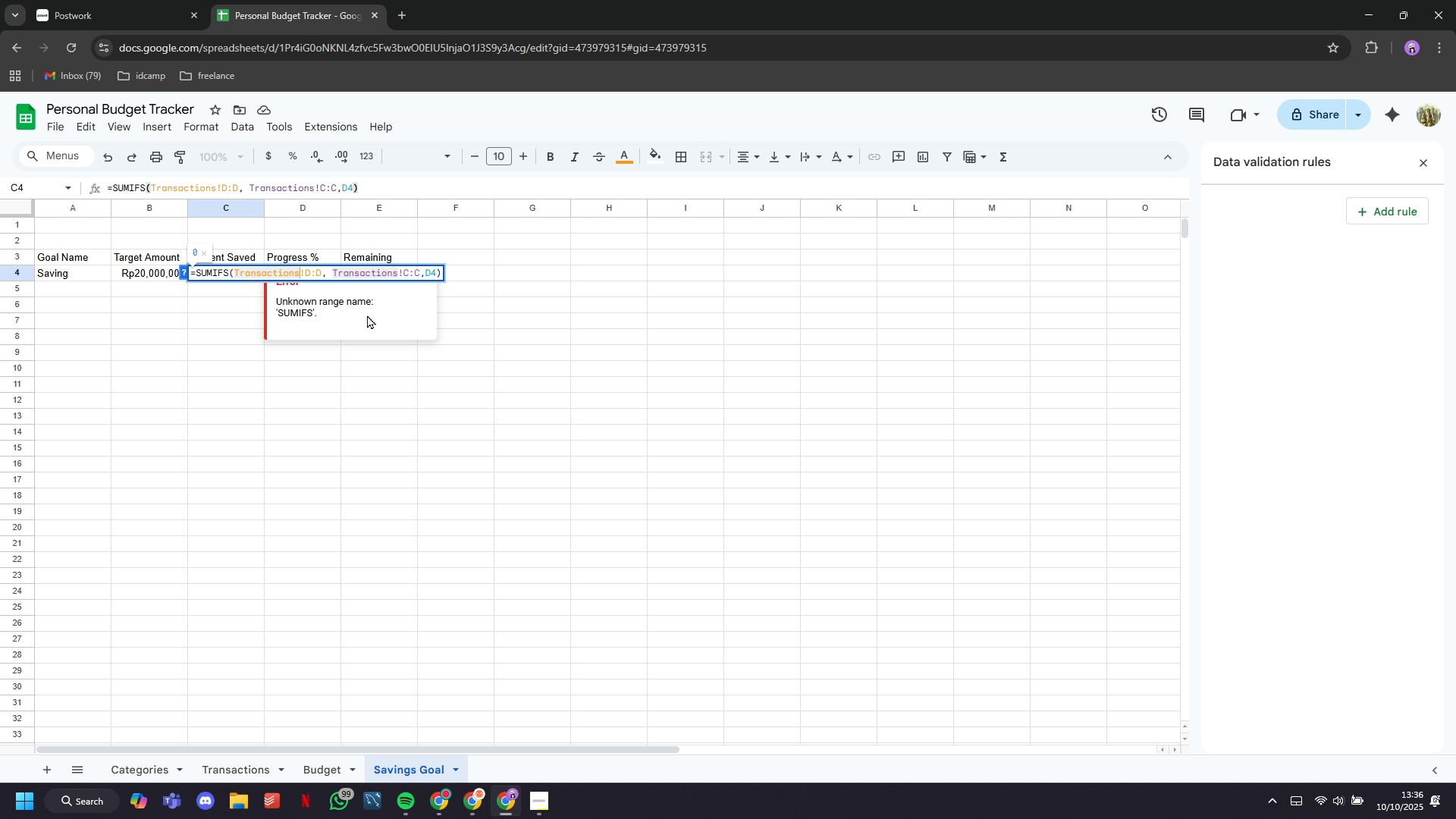 
key(ArrowRight)
 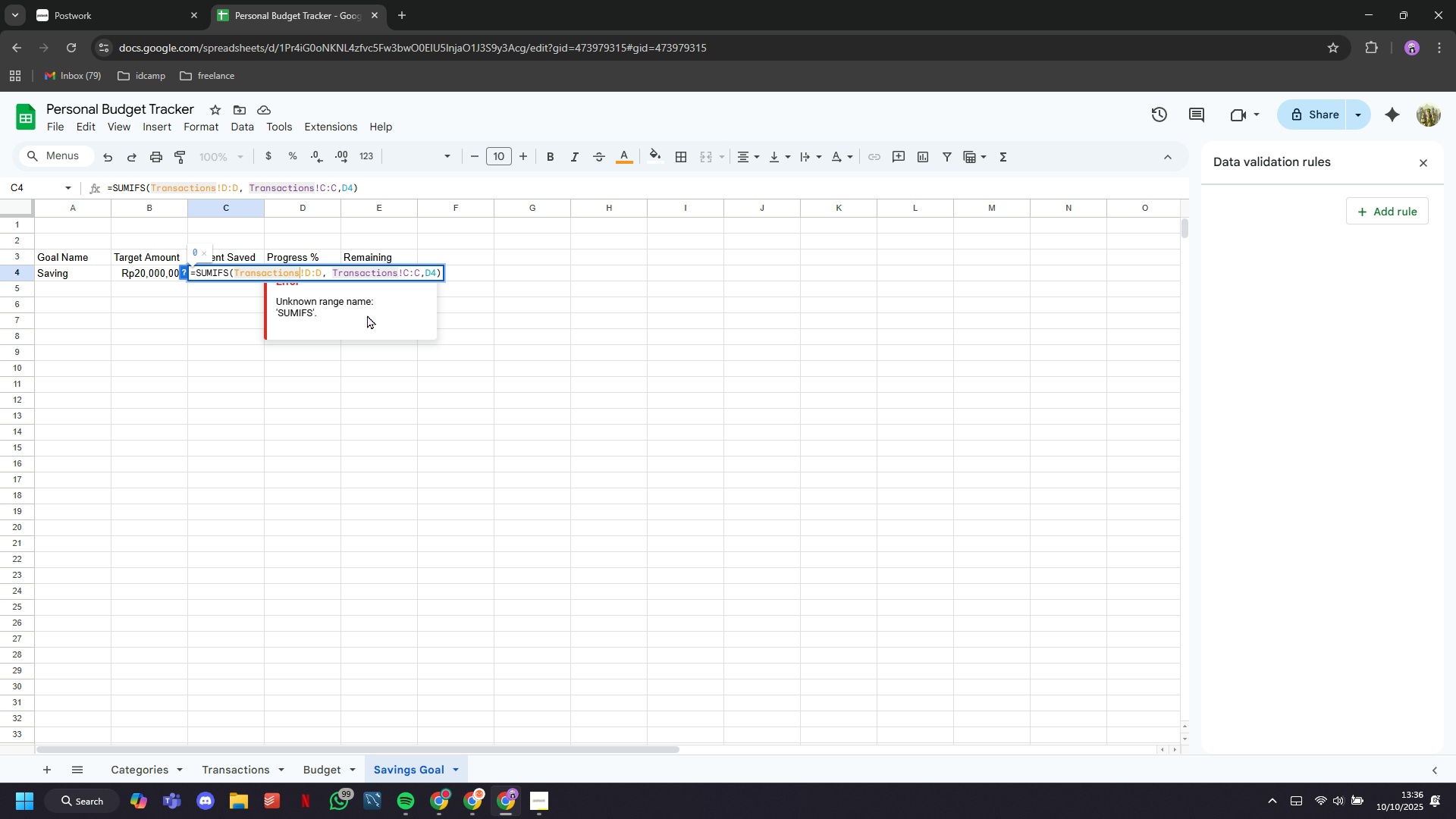 
hold_key(key=ArrowRight, duration=0.64)
 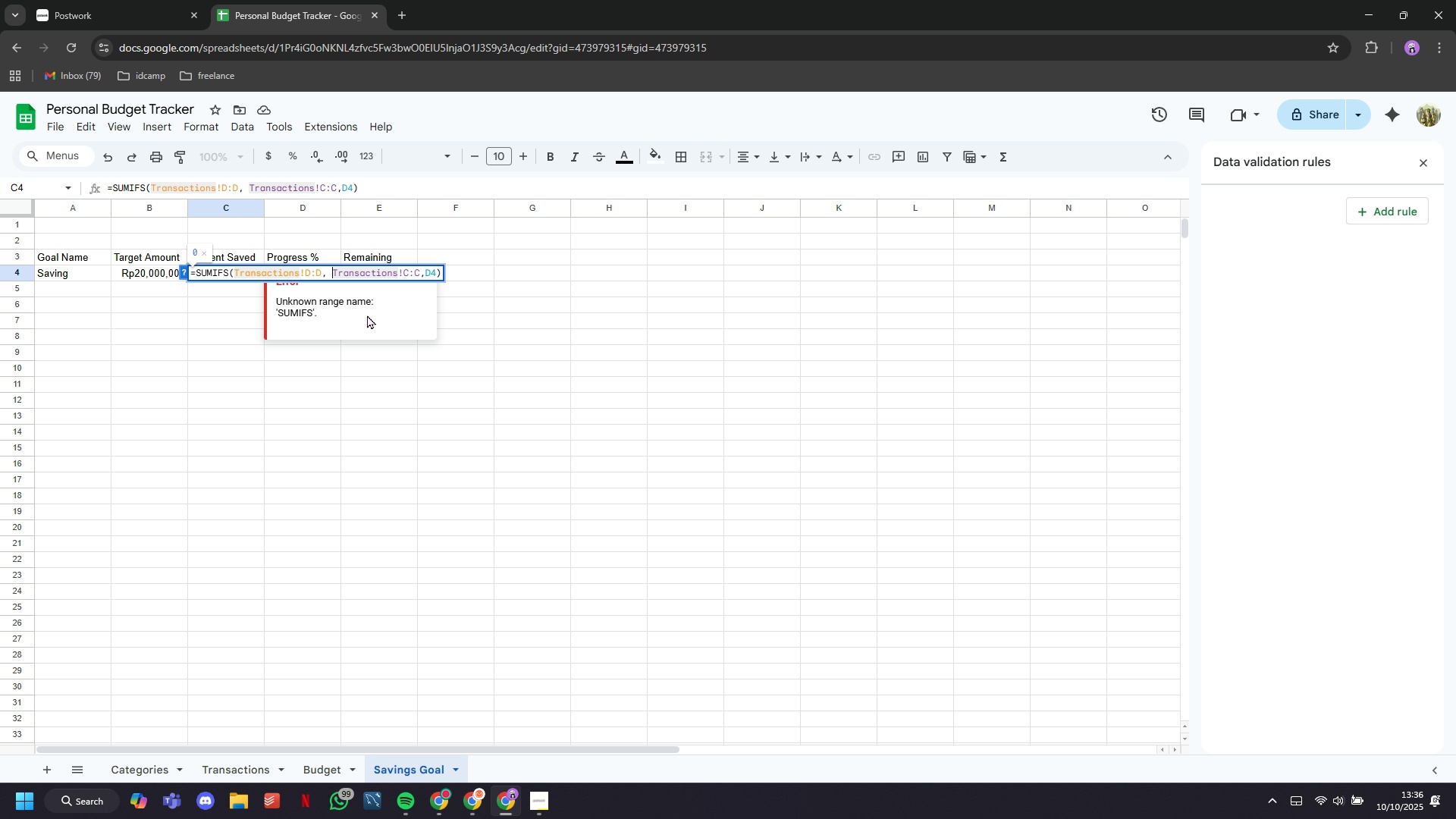 
hold_key(key=ArrowRight, duration=0.62)
 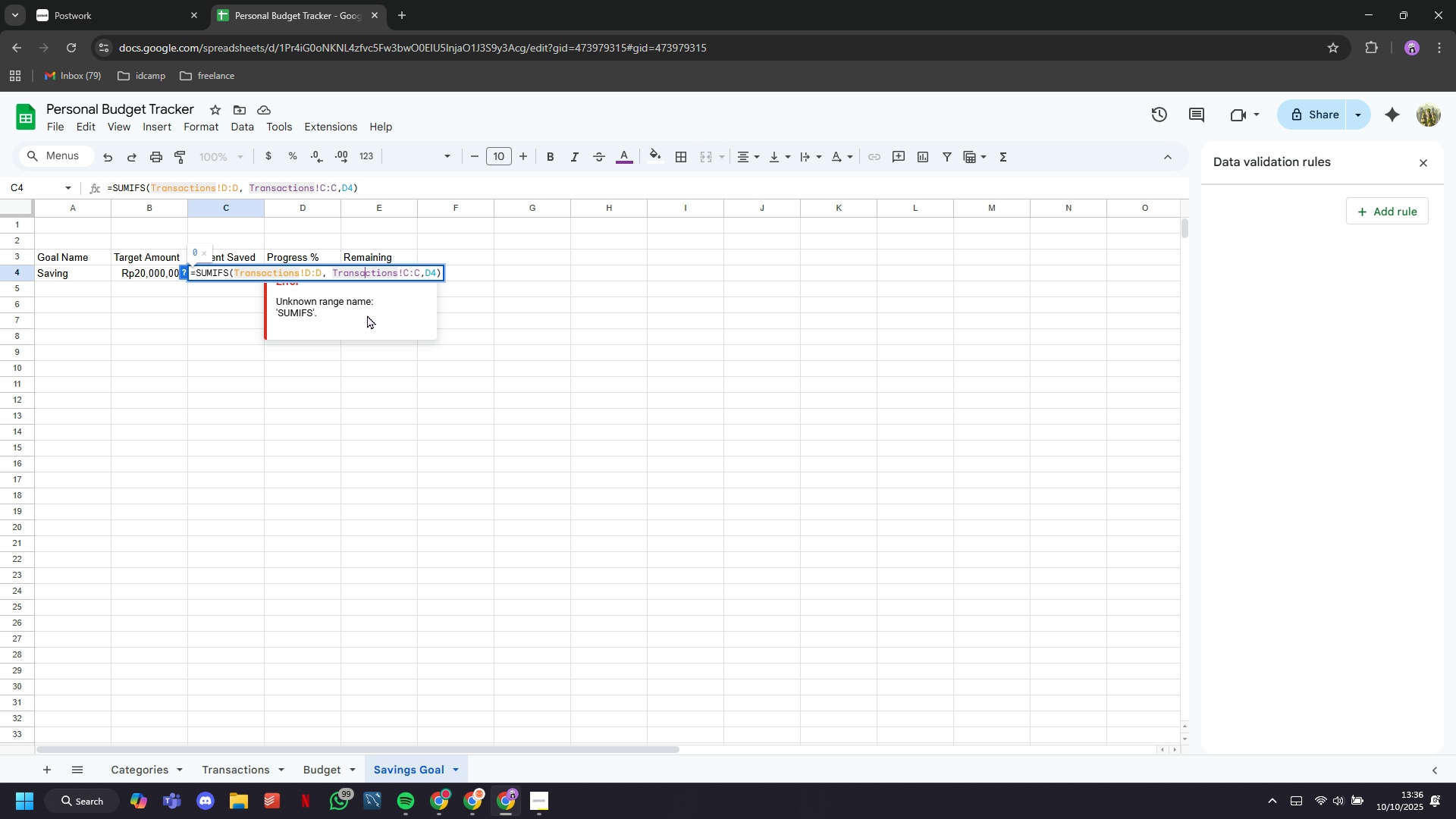 
hold_key(key=ArrowRight, duration=0.69)
 